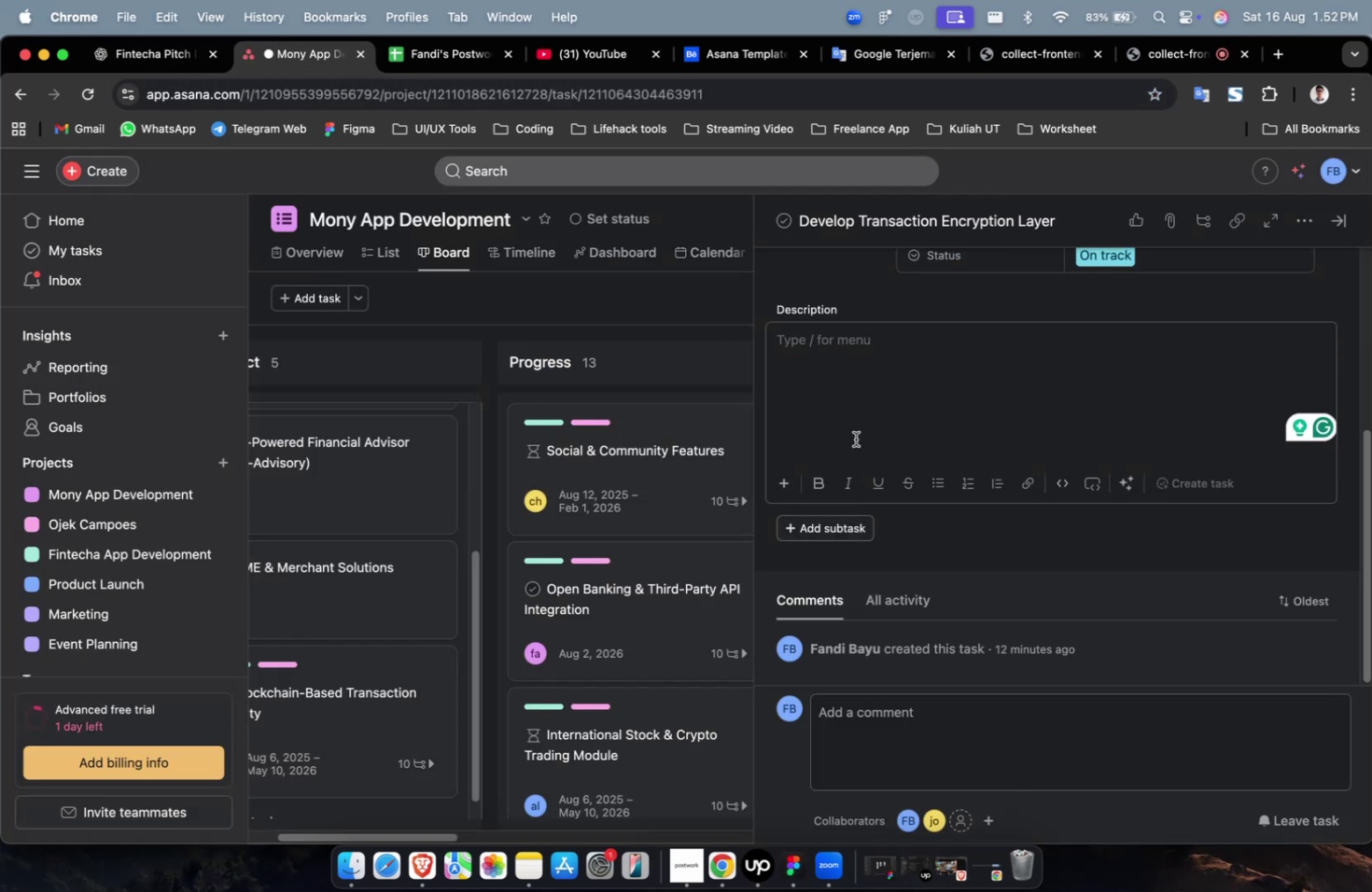 
double_click([856, 402])
 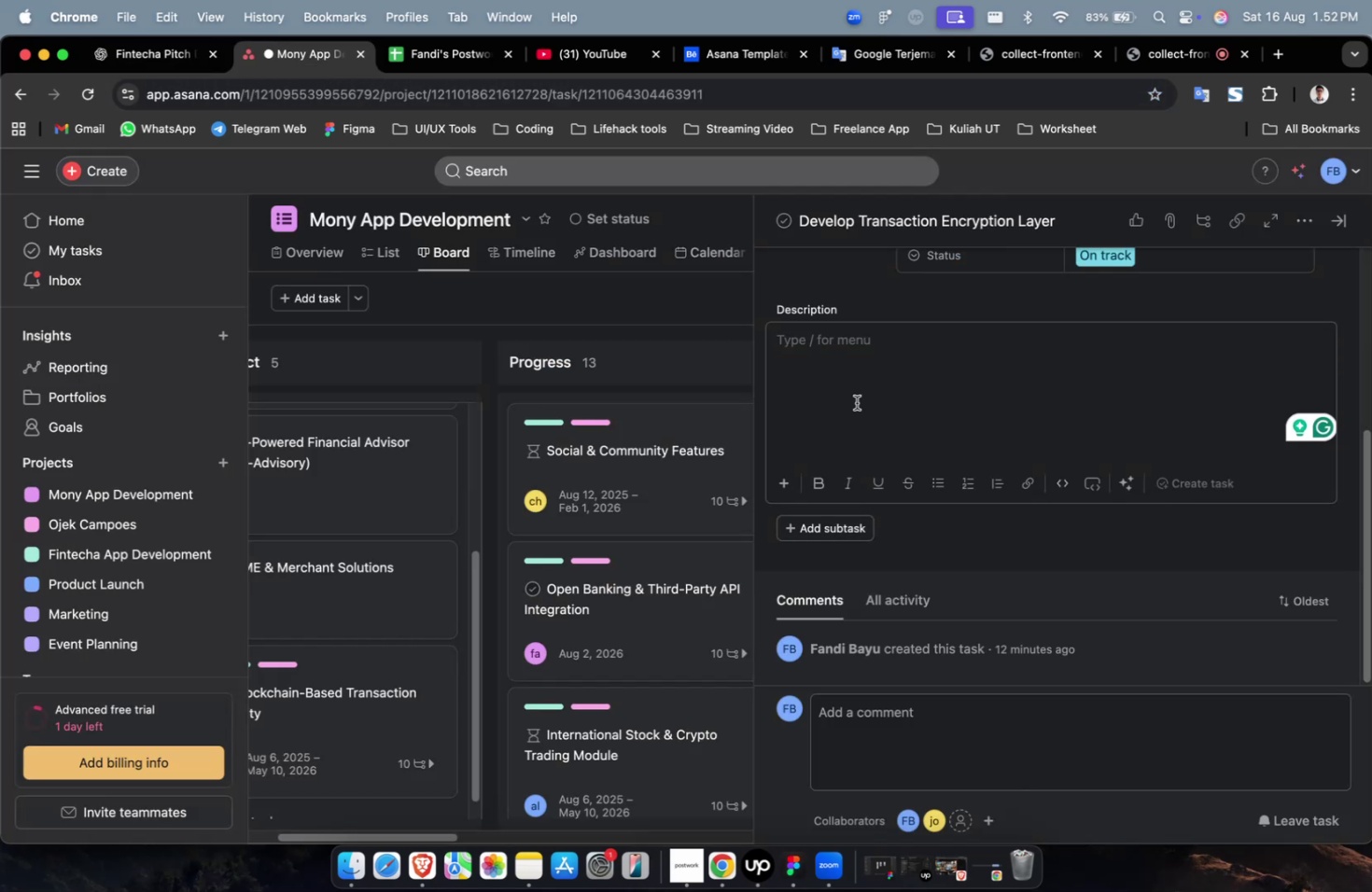 
key(Meta+CommandLeft)
 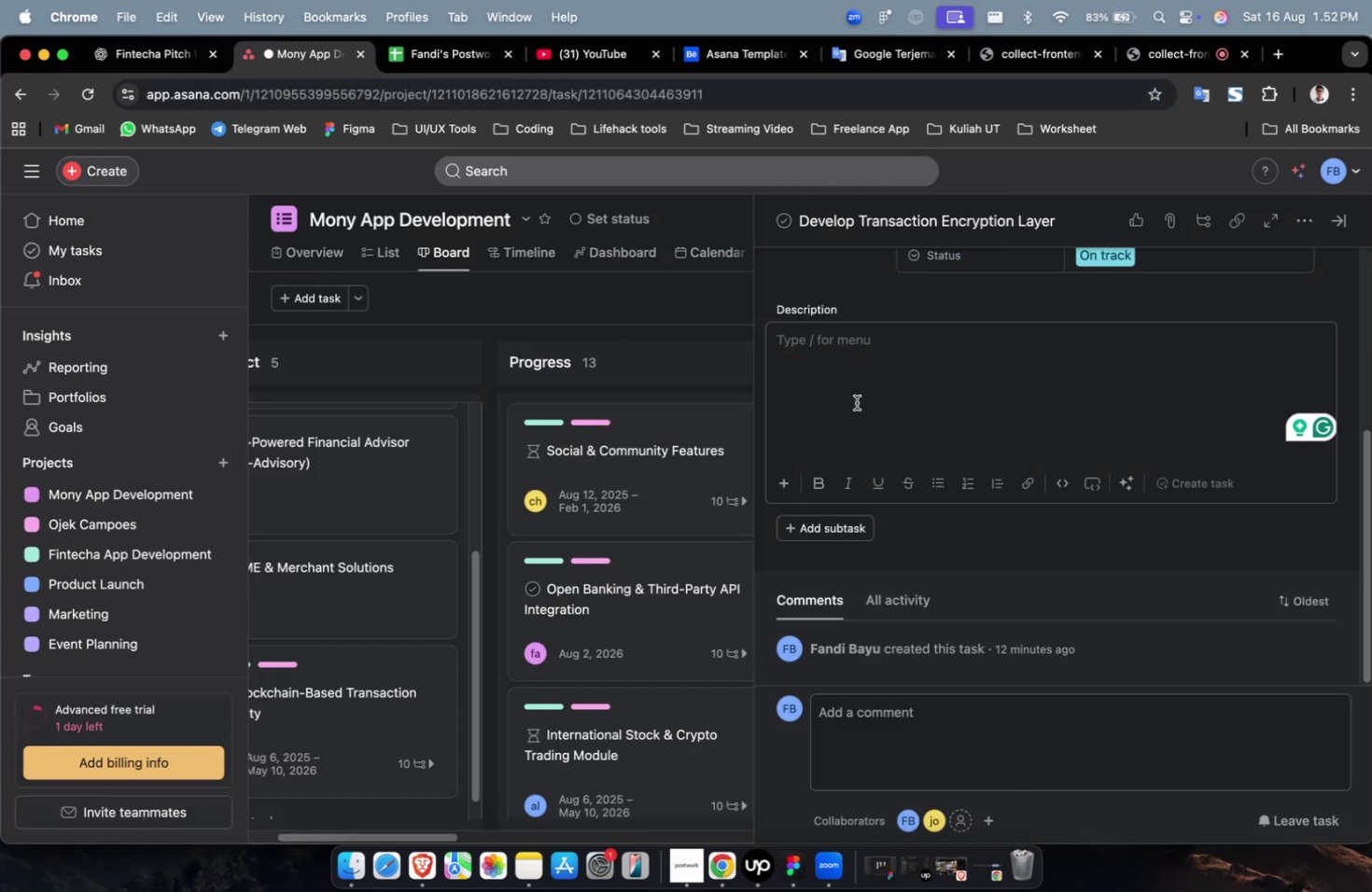 
key(Meta+V)
 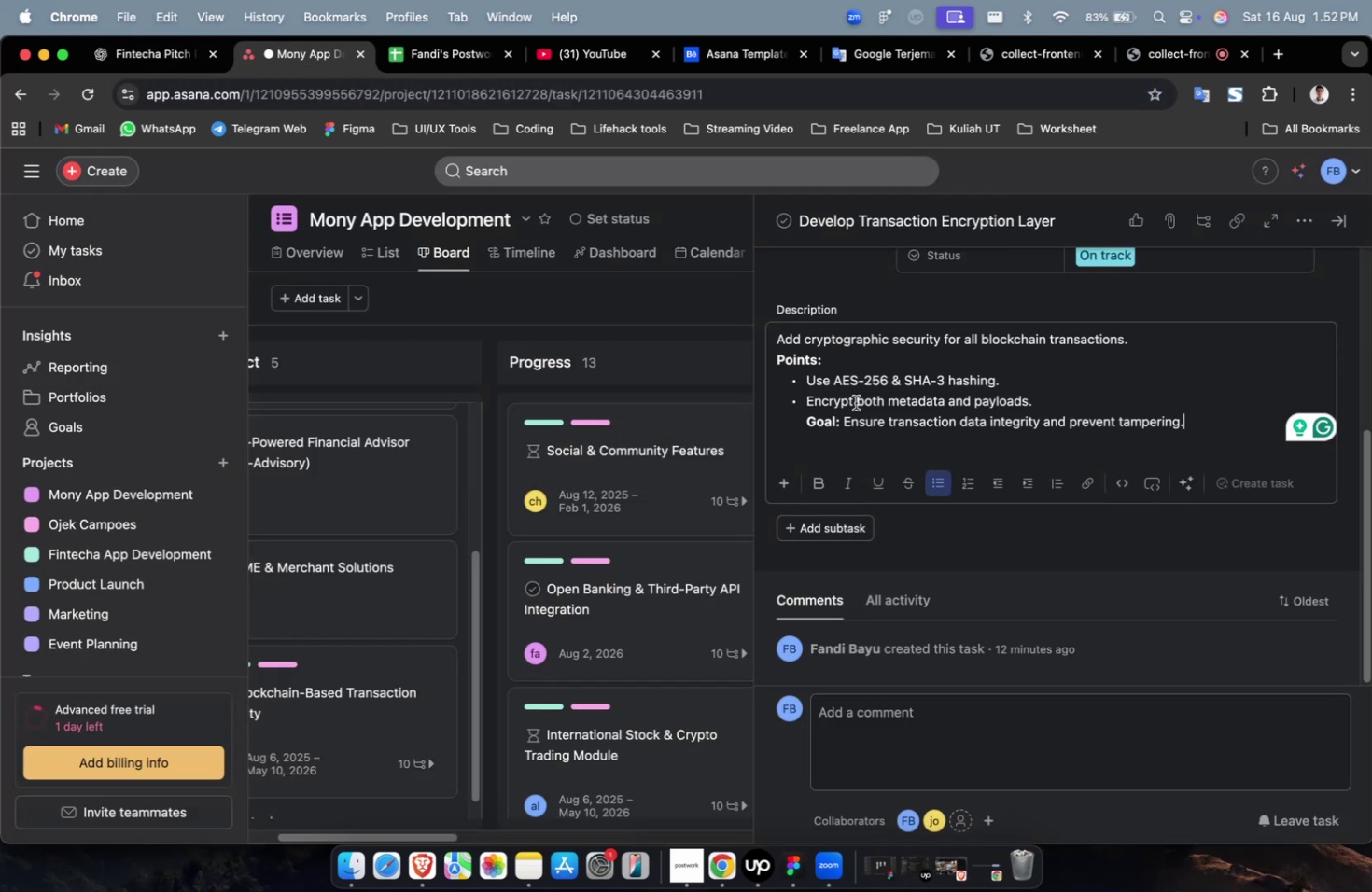 
scroll: coordinate [855, 402], scroll_direction: up, amount: 17.0
 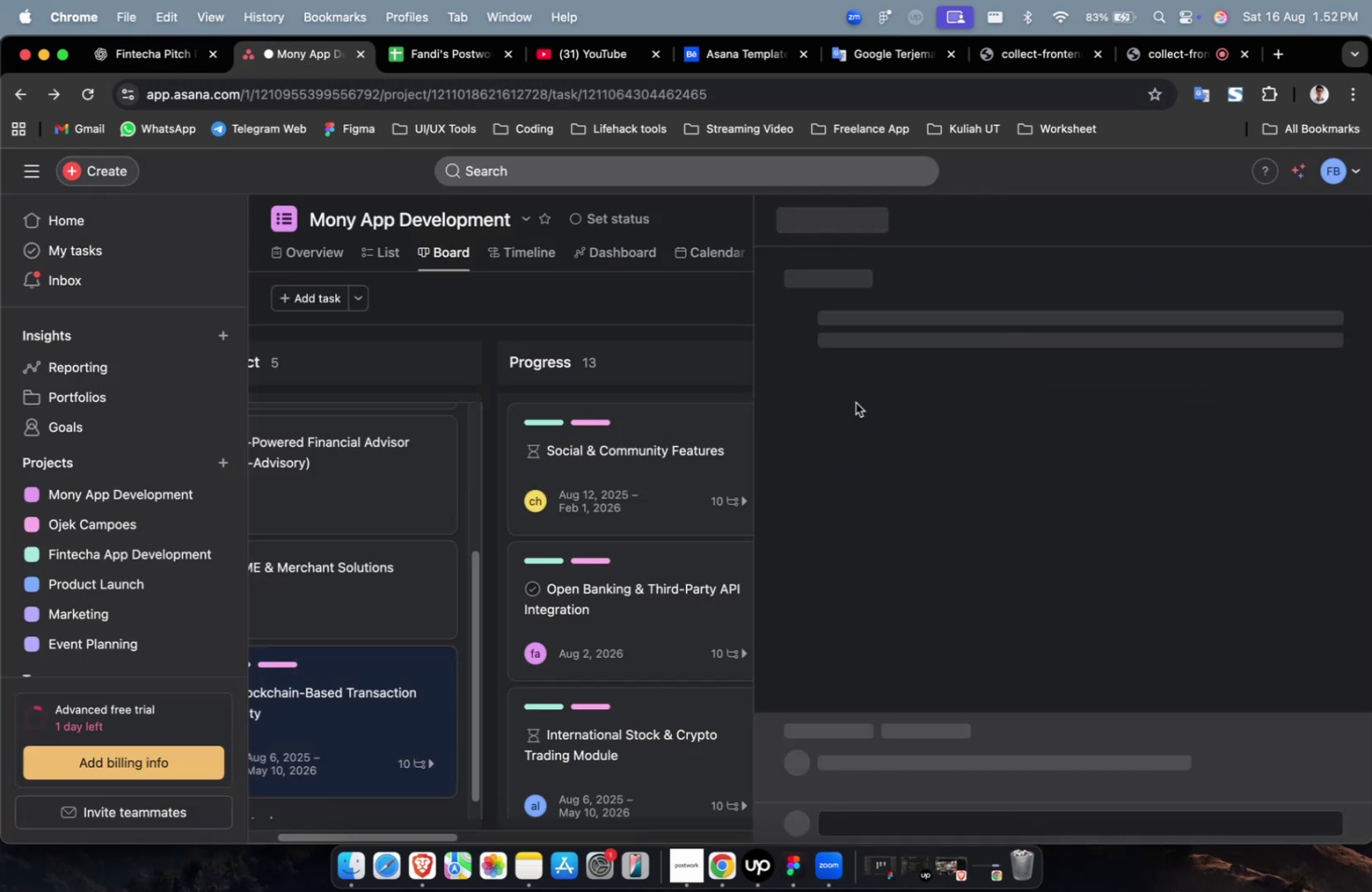 
scroll: coordinate [1188, 456], scroll_direction: down, amount: 28.0
 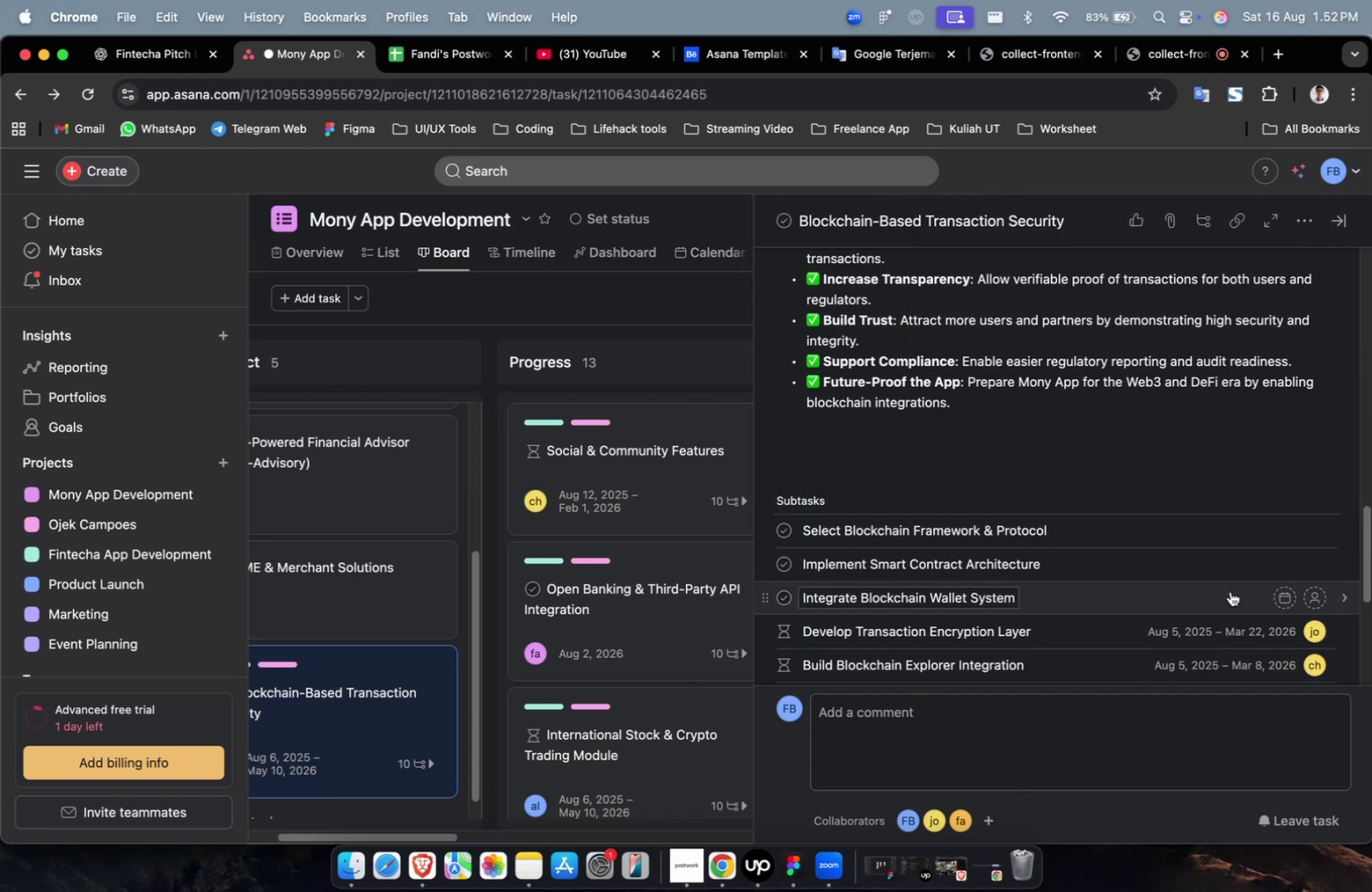 
left_click([1229, 591])
 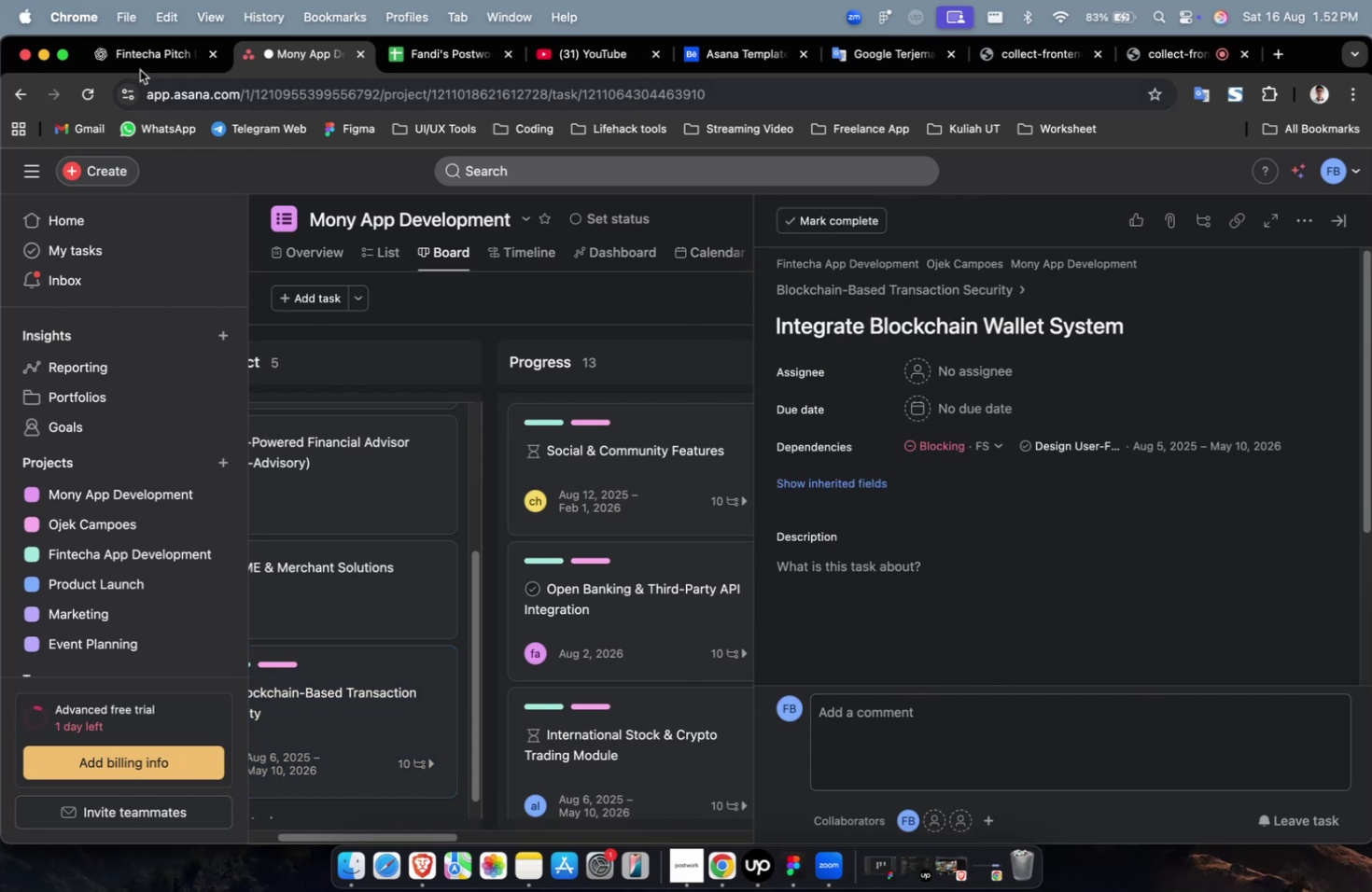 
left_click([136, 60])
 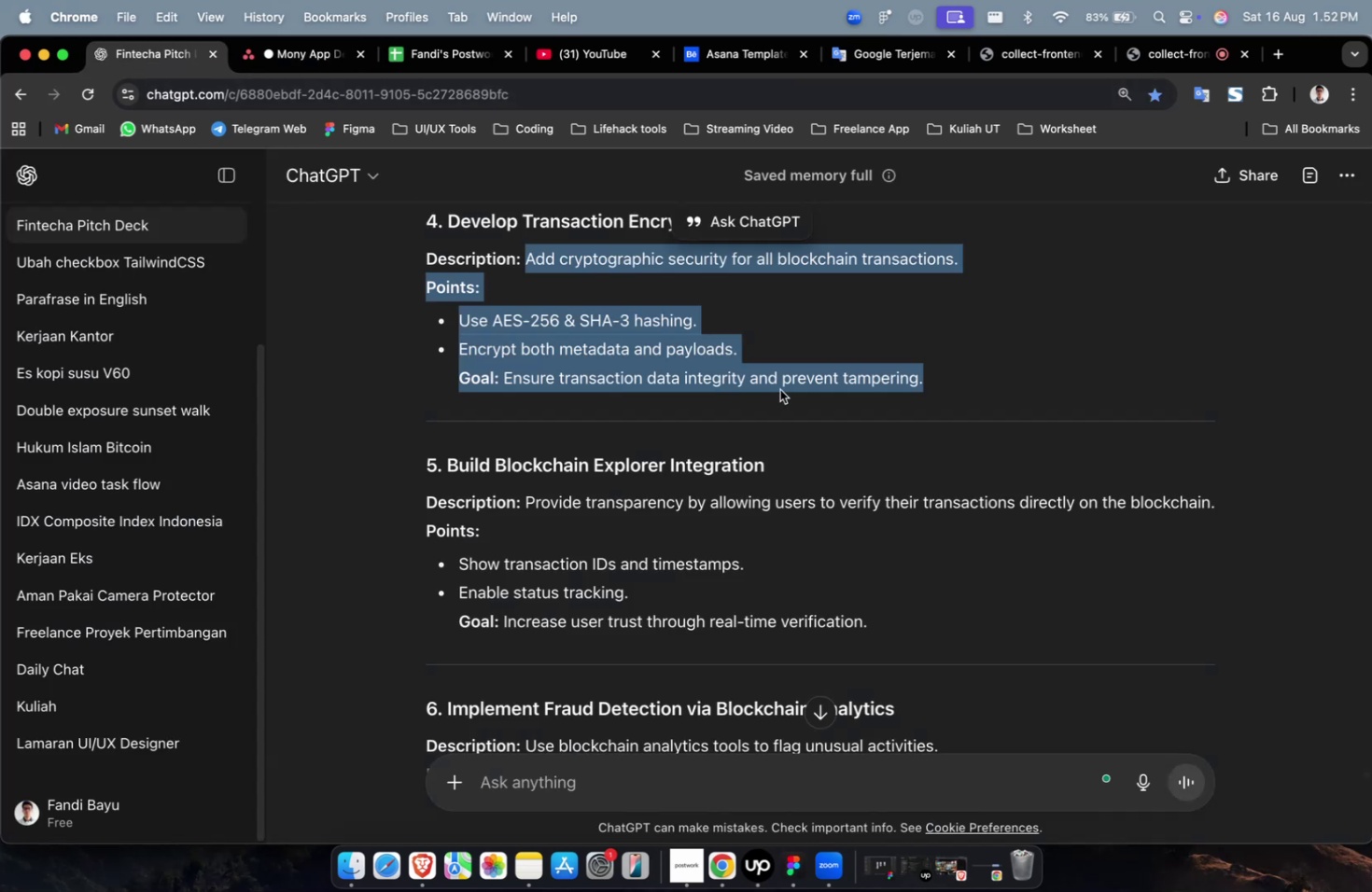 
scroll: coordinate [779, 389], scroll_direction: up, amount: 10.0
 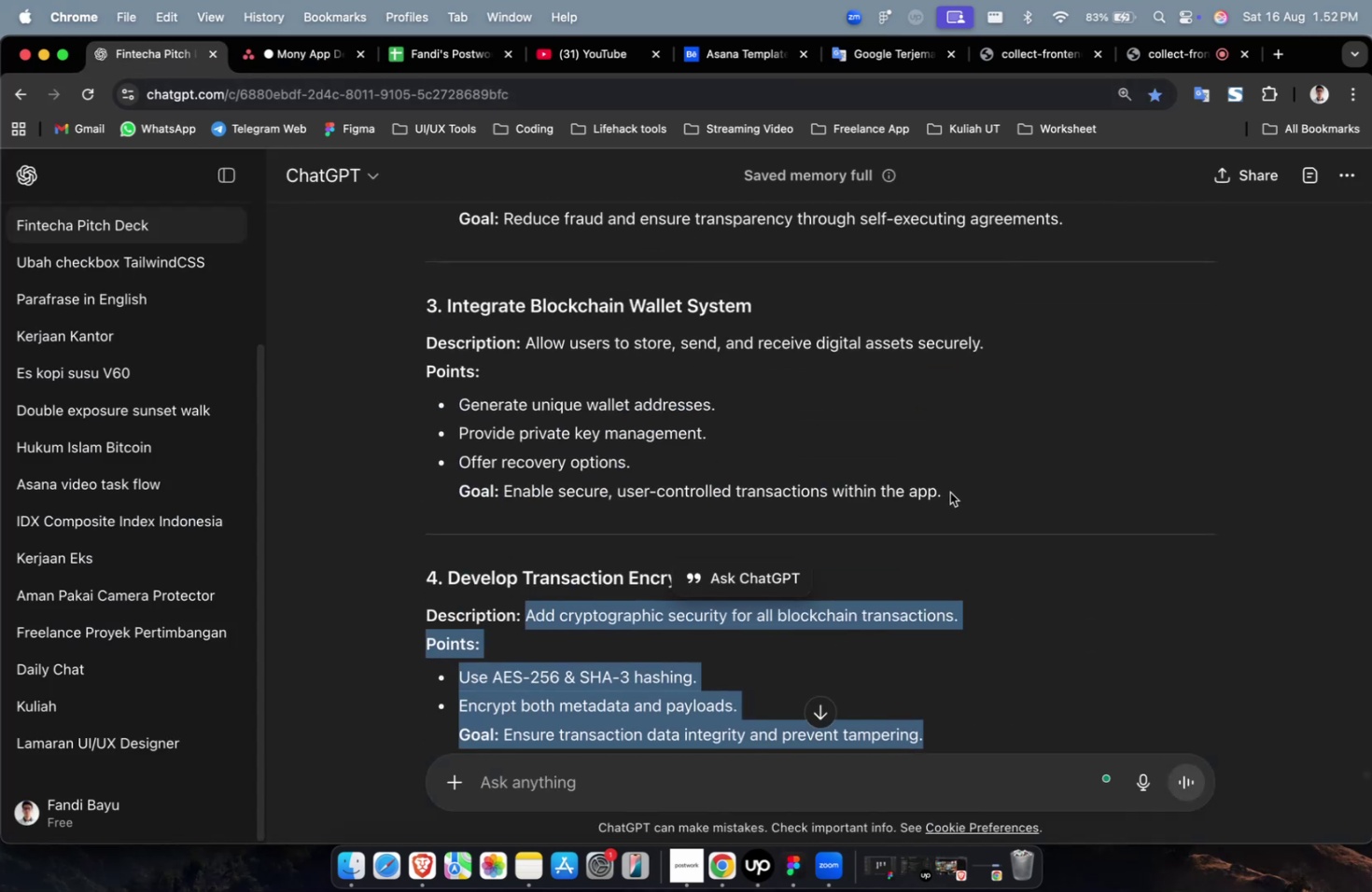 
left_click_drag(start_coordinate=[953, 492], to_coordinate=[527, 350])
 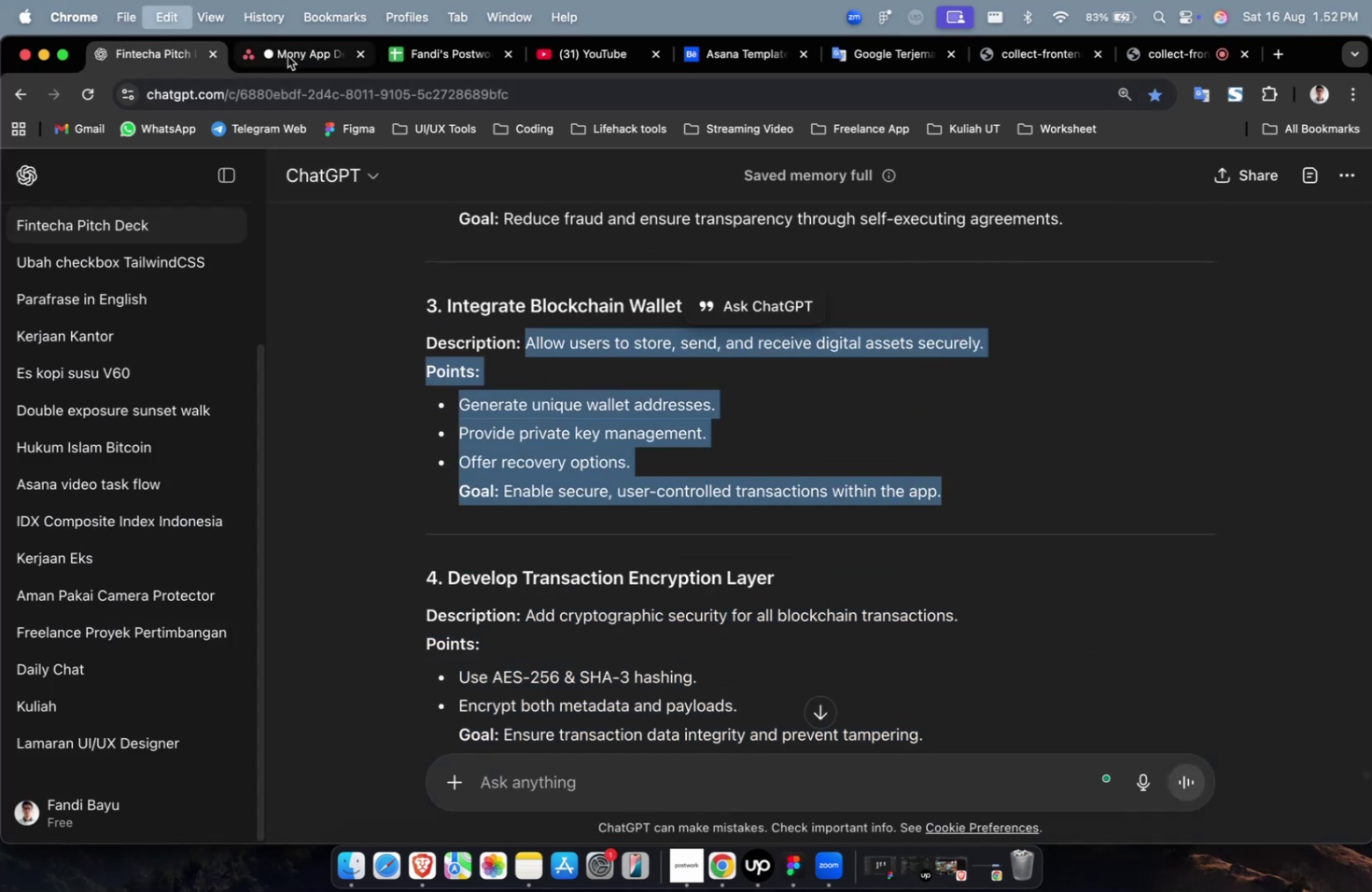 
key(Meta+C)
 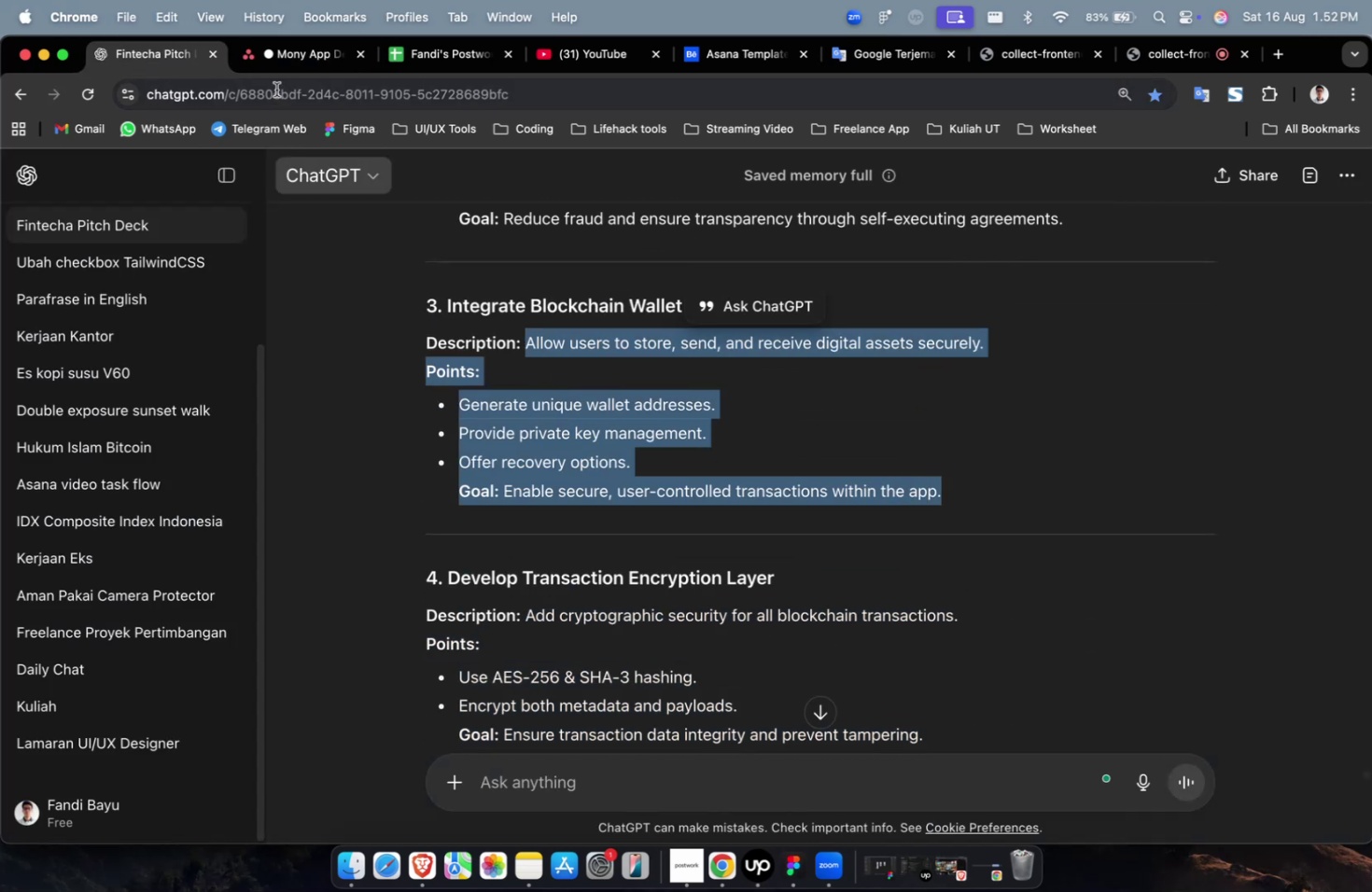 
key(Meta+C)
 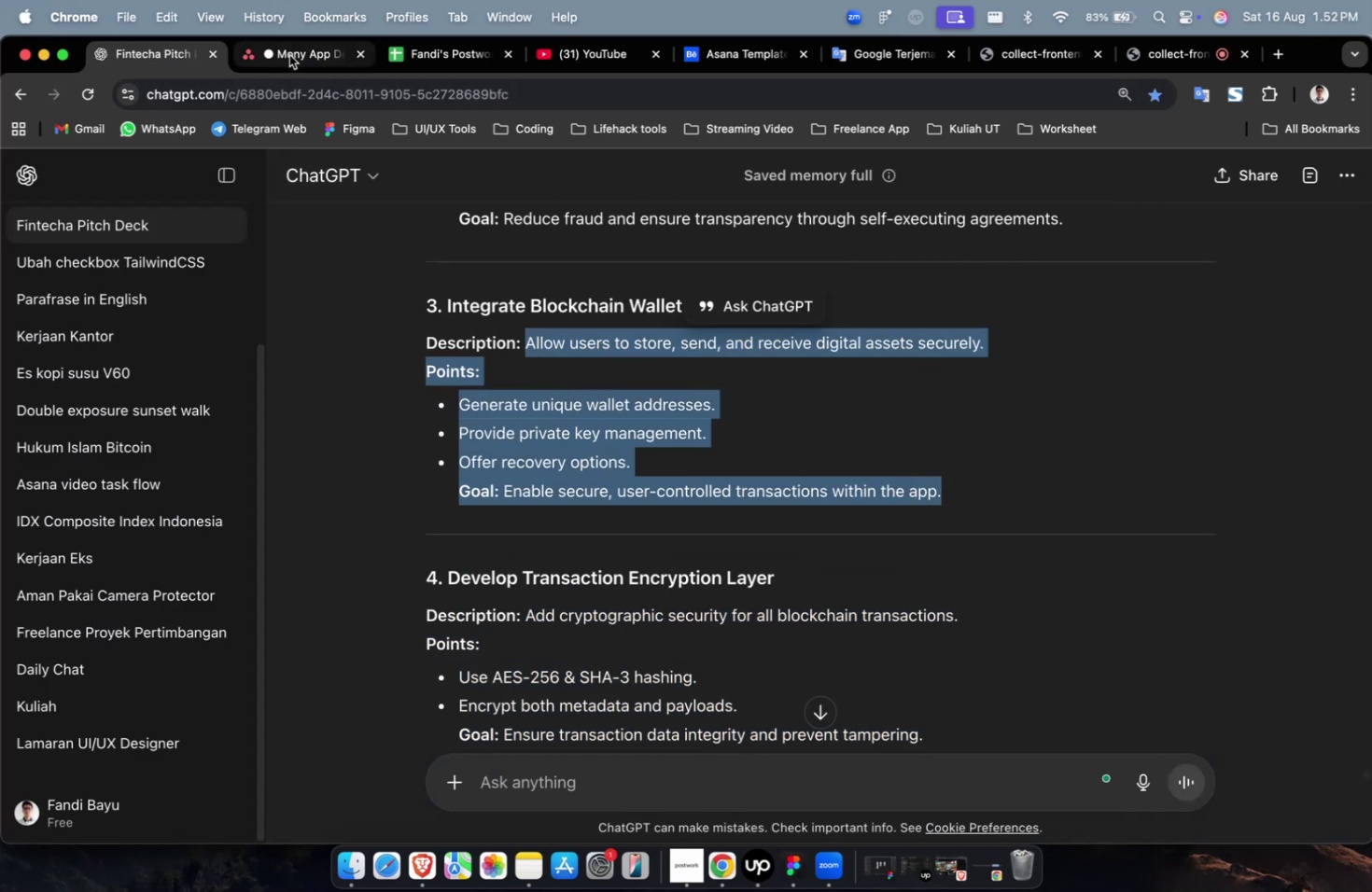 
left_click([289, 55])
 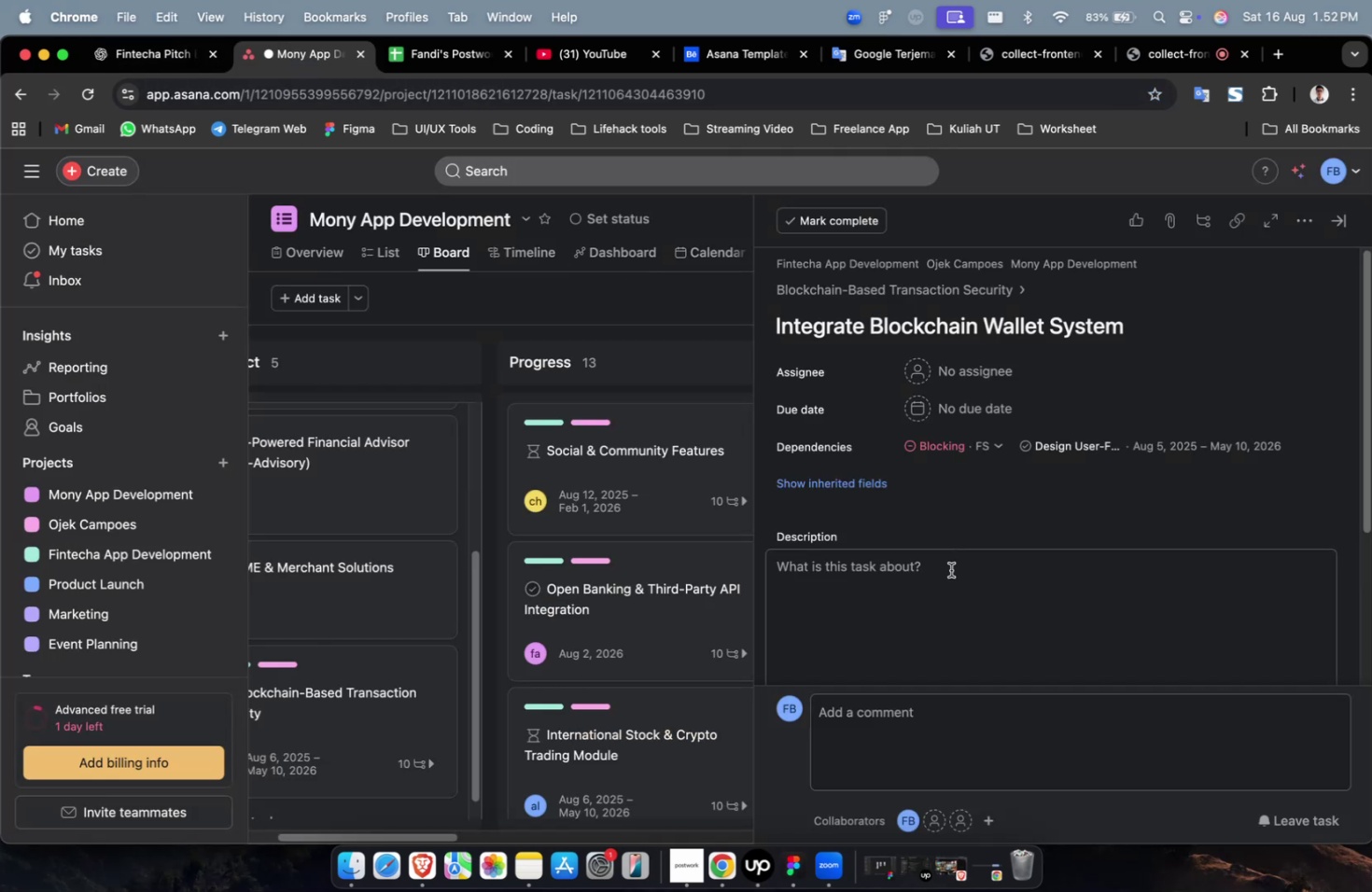 
left_click([941, 580])
 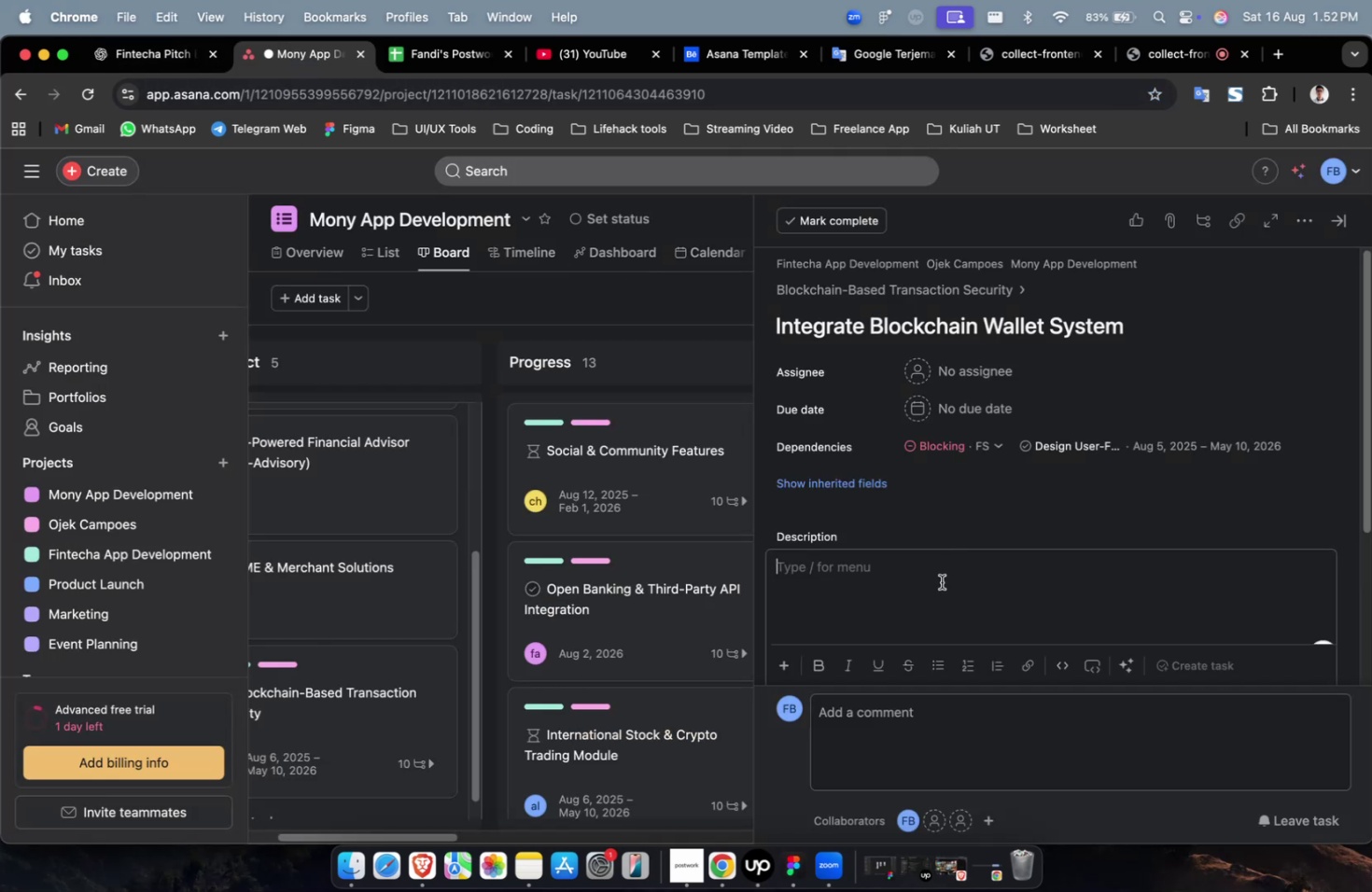 
key(Meta+V)
 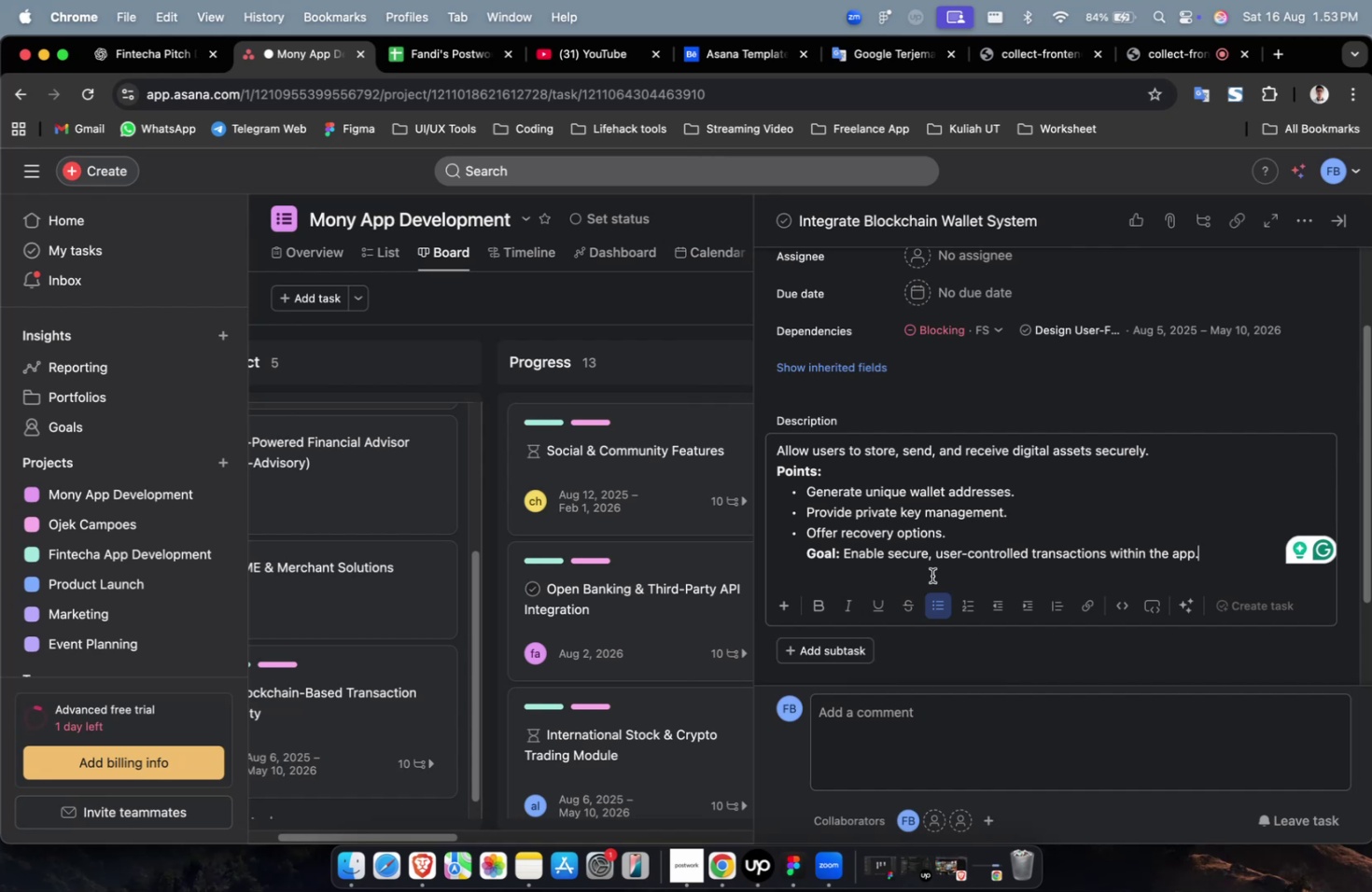 
wait(26.31)
 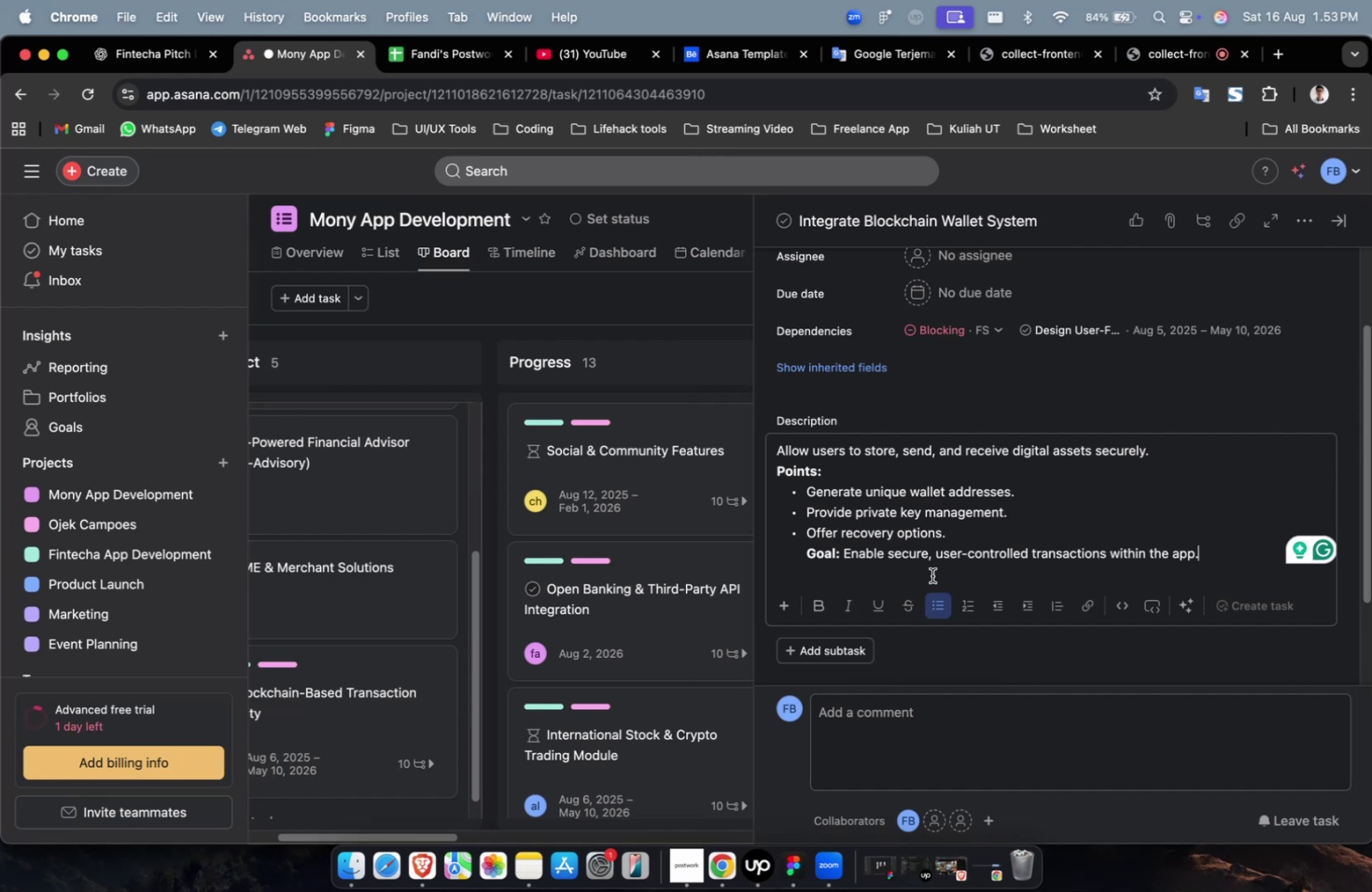 
scroll: coordinate [939, 531], scroll_direction: up, amount: 13.0
 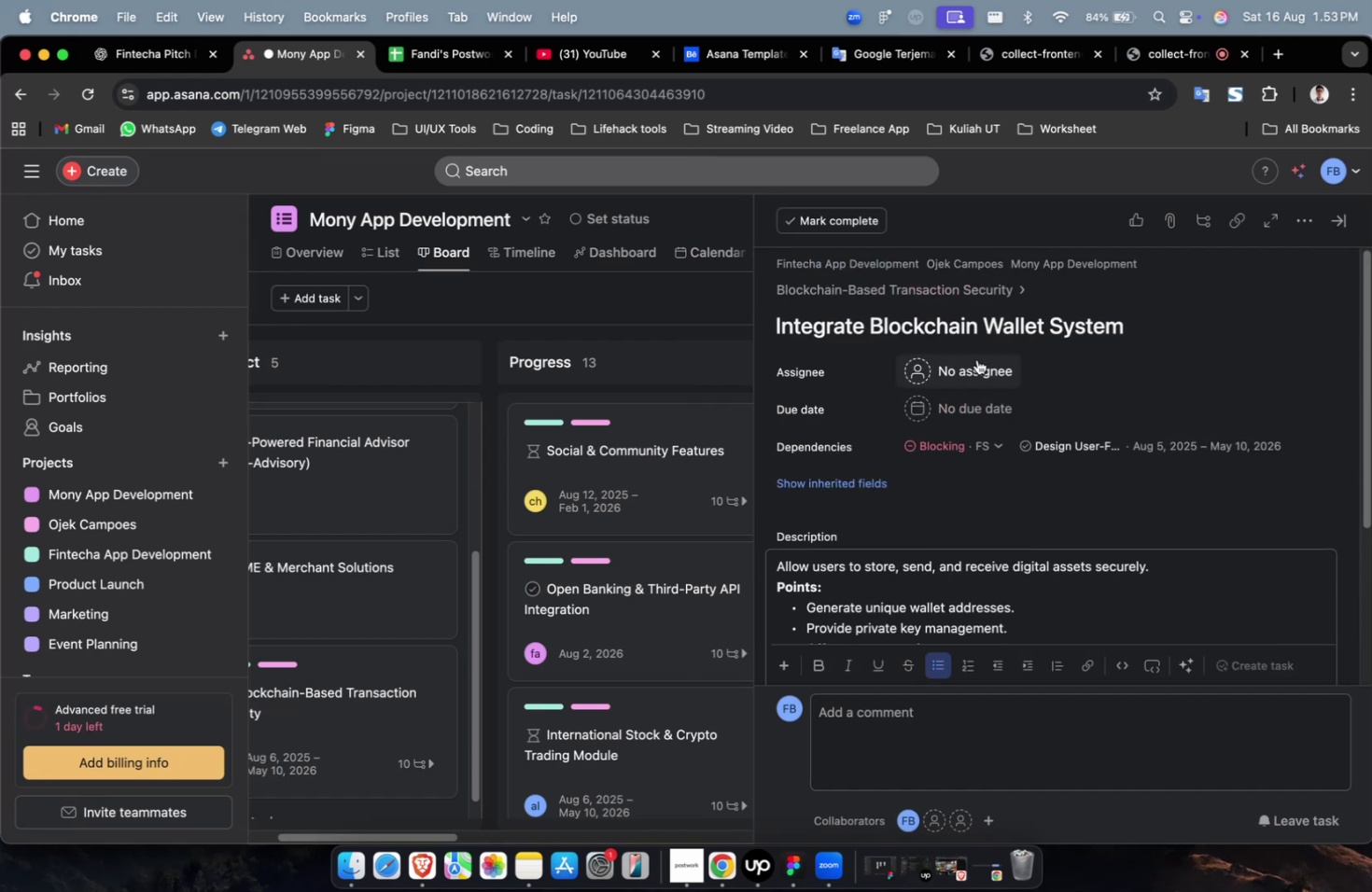 
left_click([976, 359])
 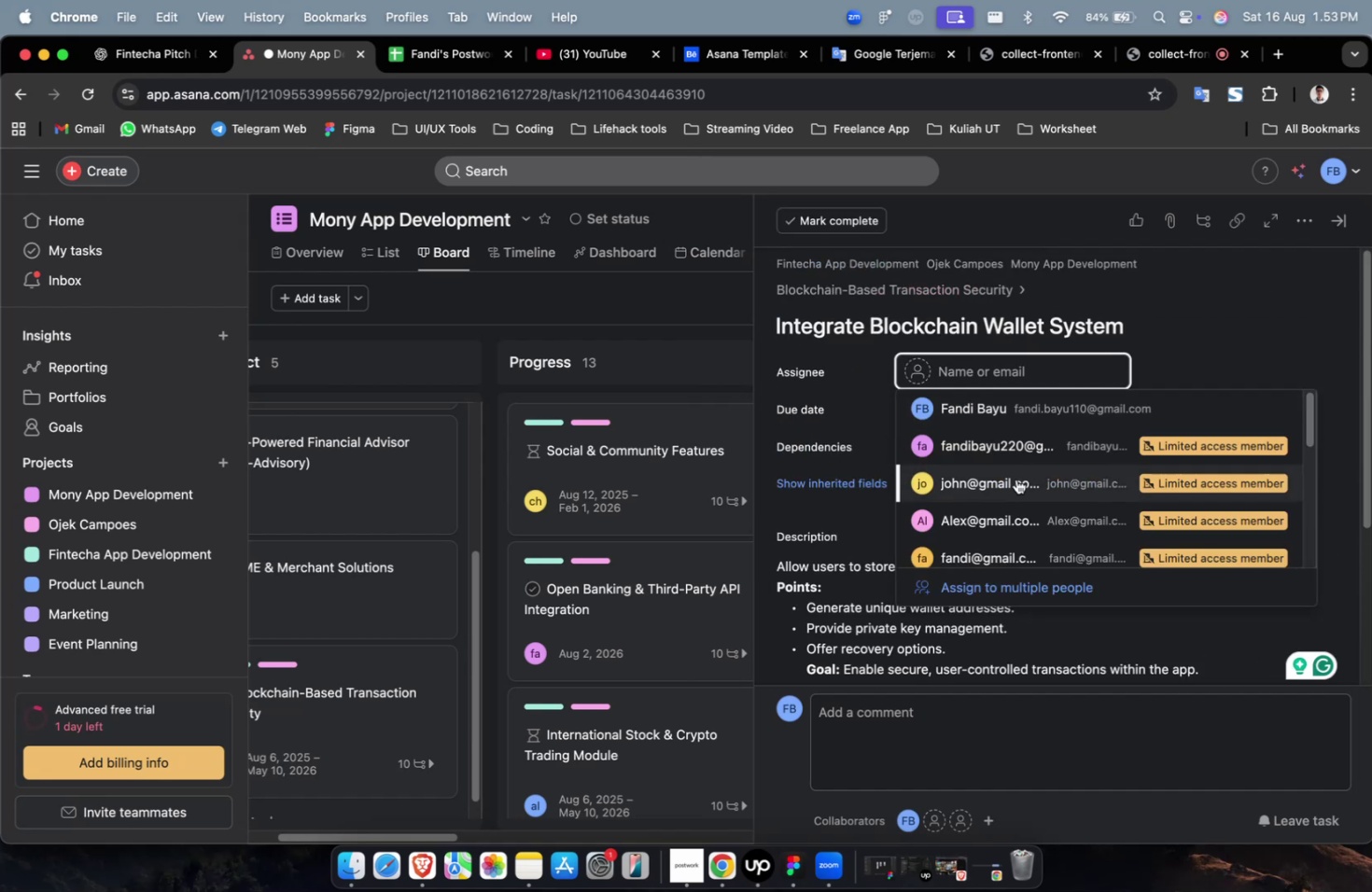 
left_click([1015, 481])
 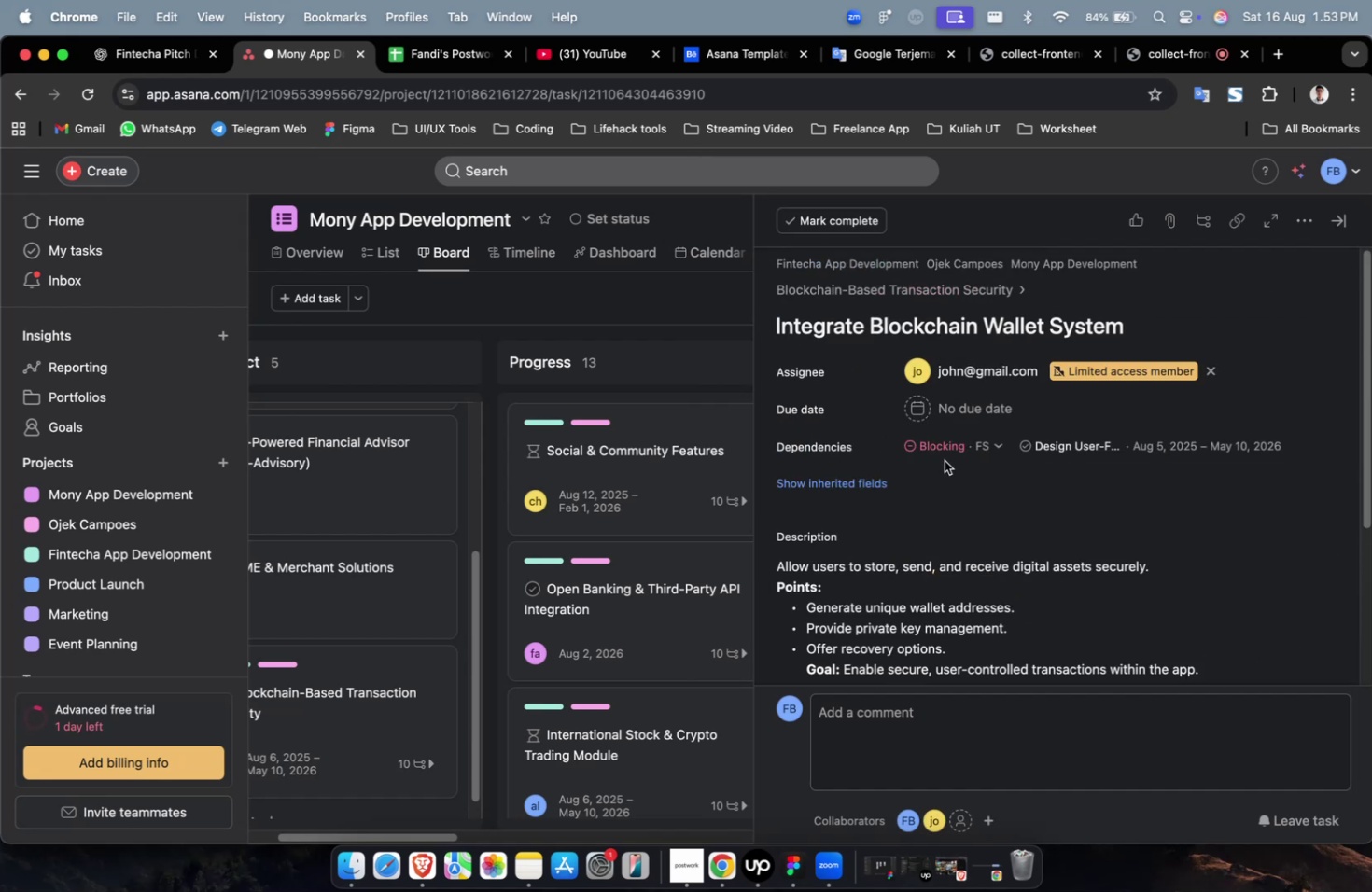 
double_click([959, 452])
 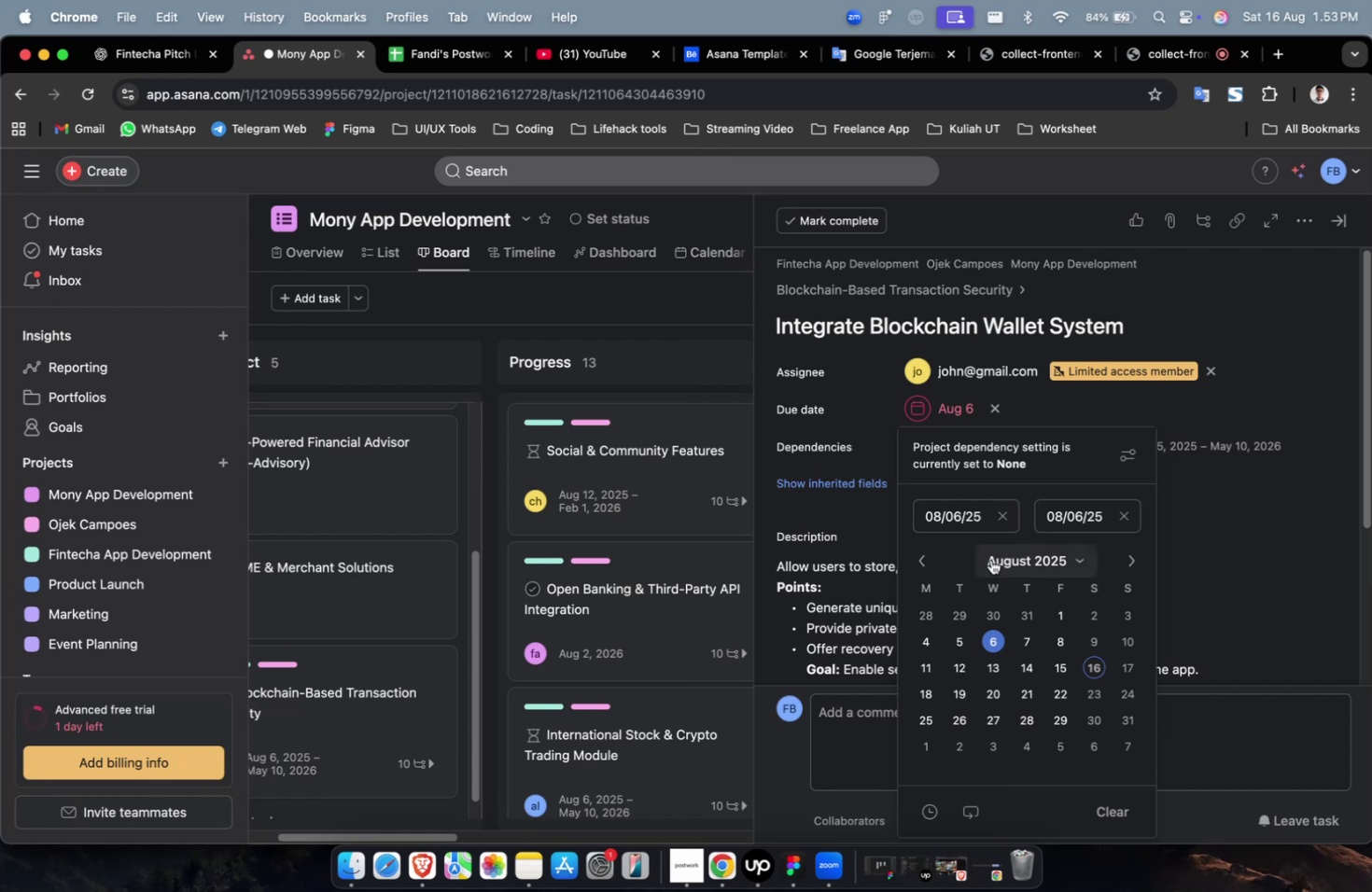 
wait(14.02)
 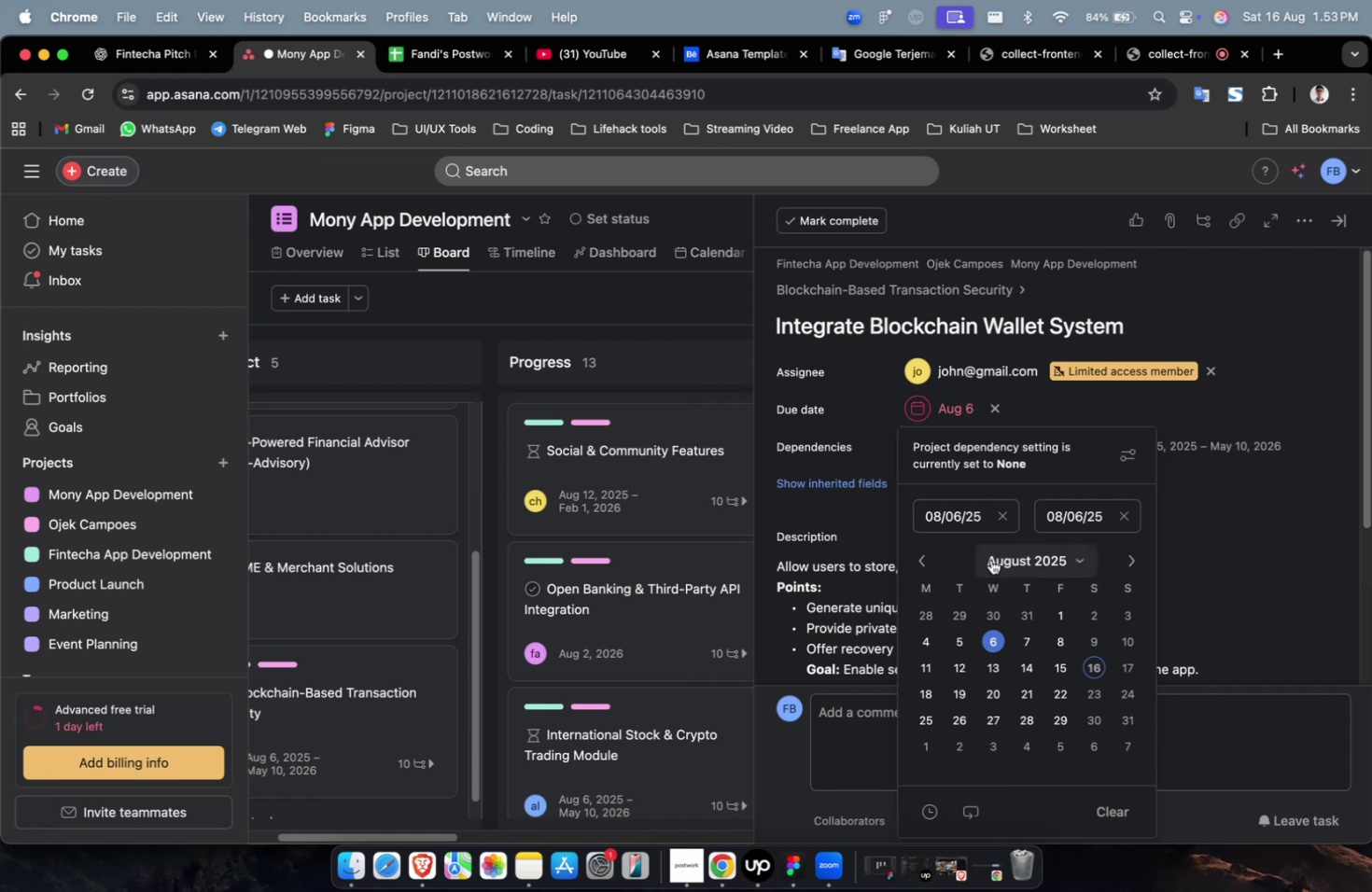 
double_click([1121, 565])
 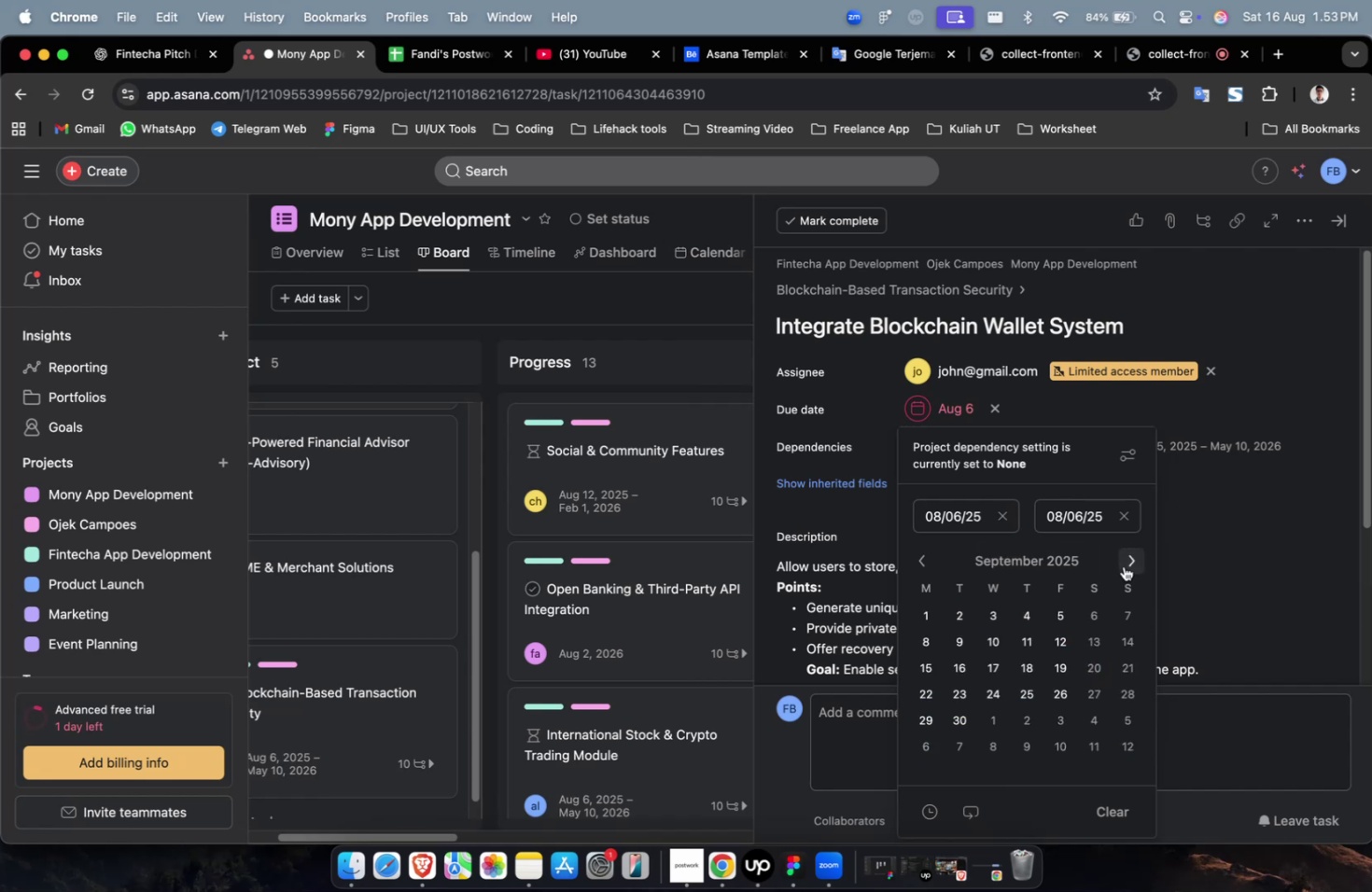 
triple_click([1123, 565])
 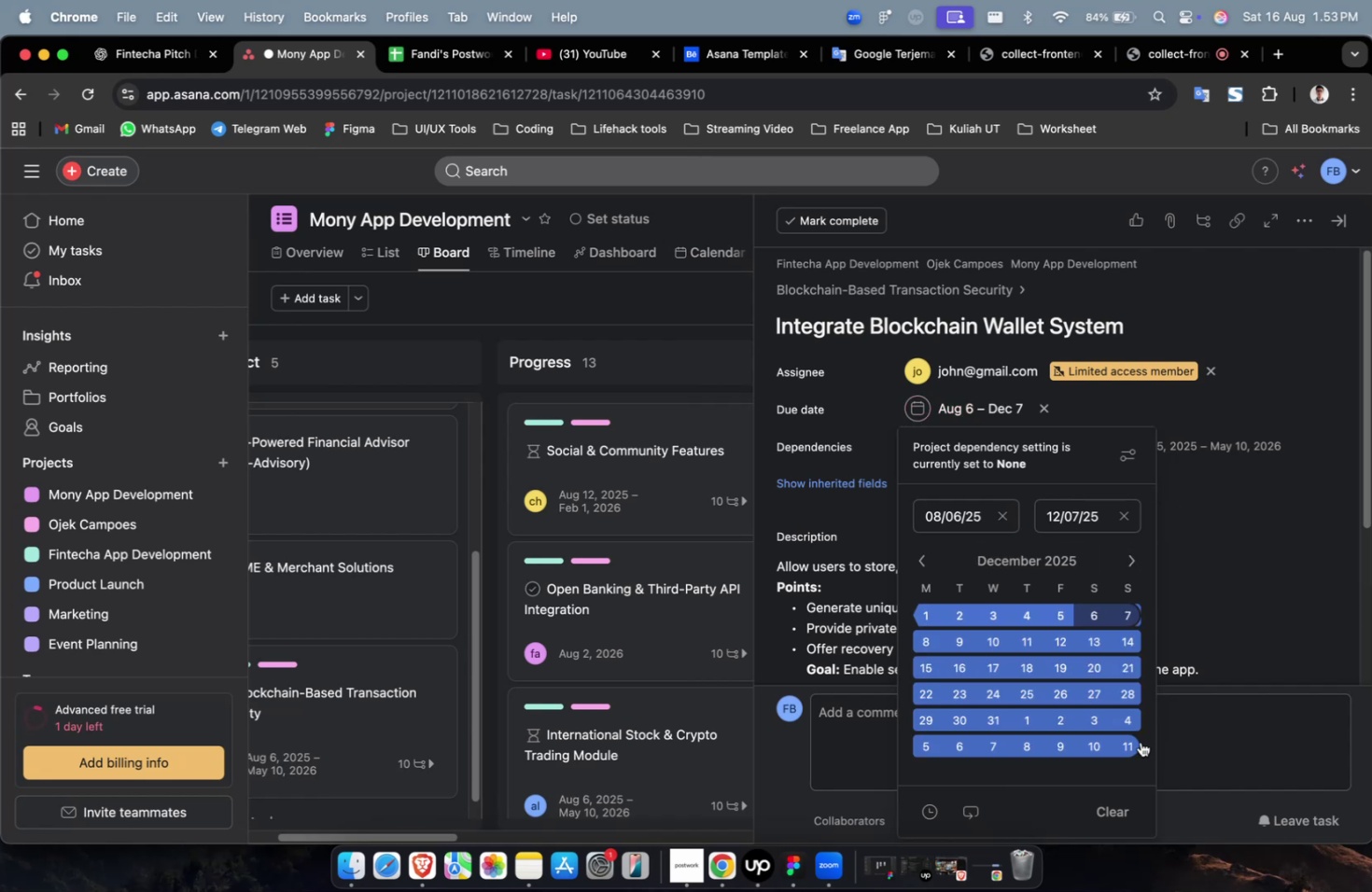 
triple_click([1247, 541])
 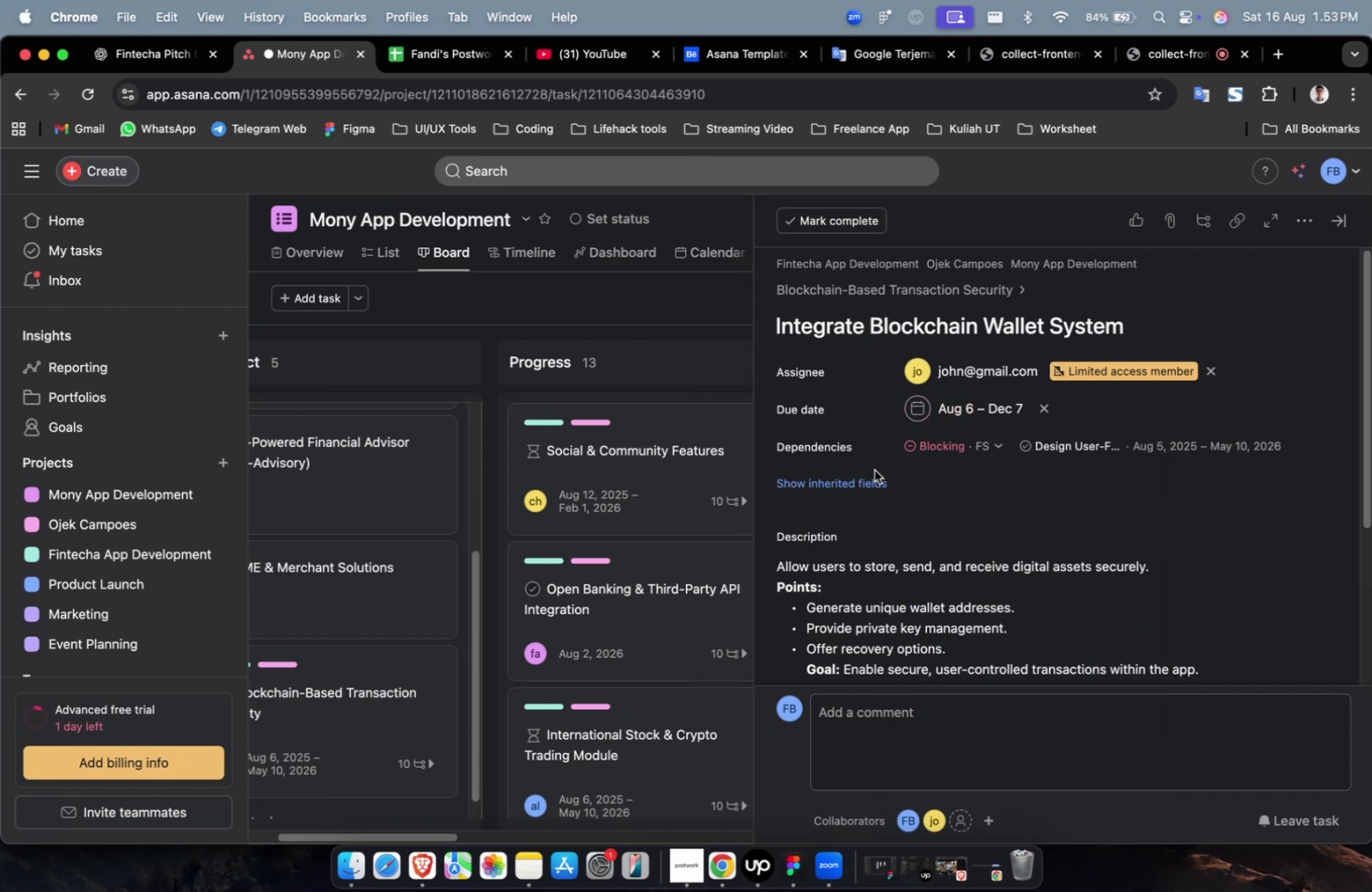 
left_click([864, 480])
 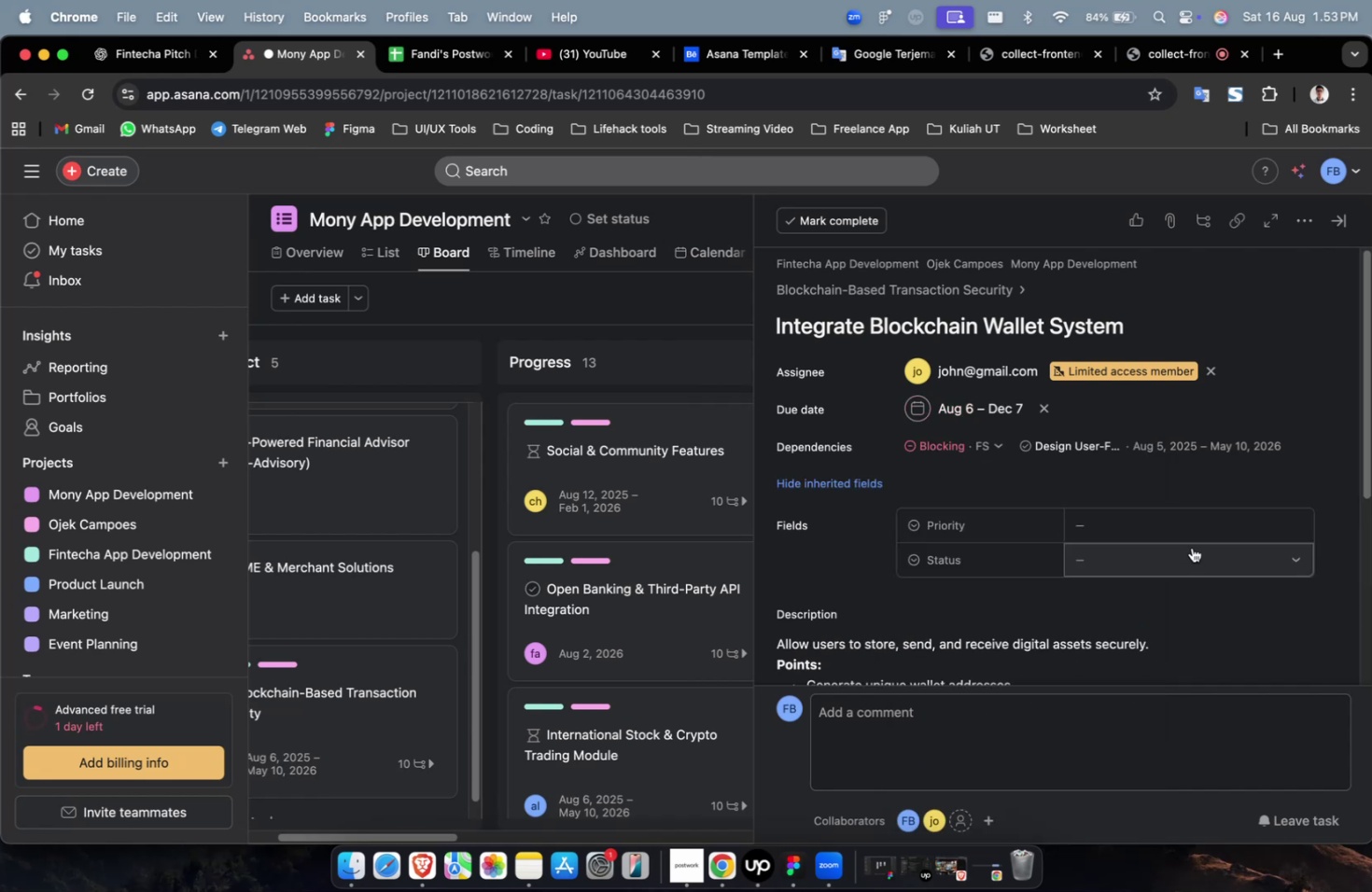 
double_click([1189, 544])
 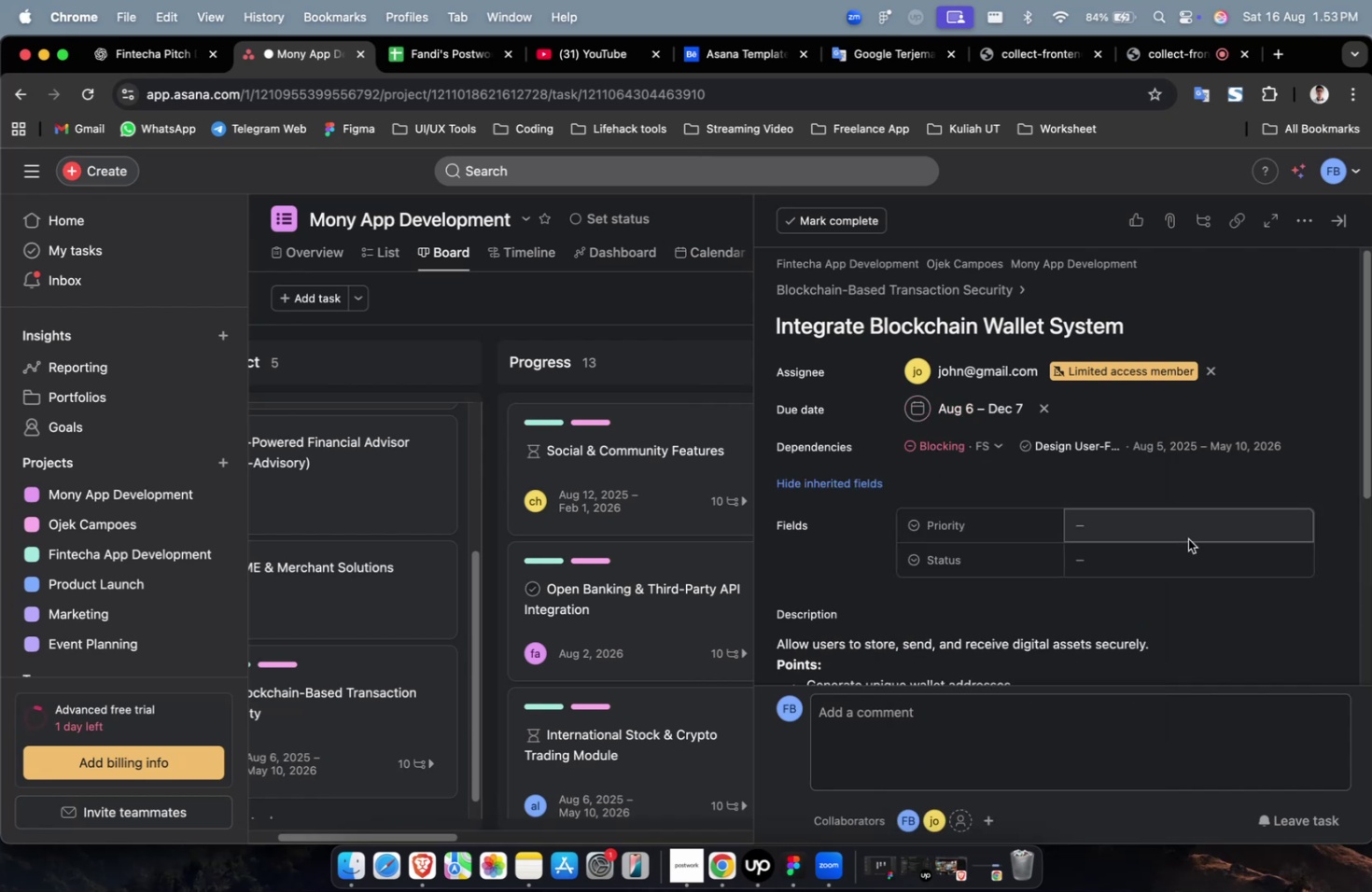 
triple_click([1183, 534])
 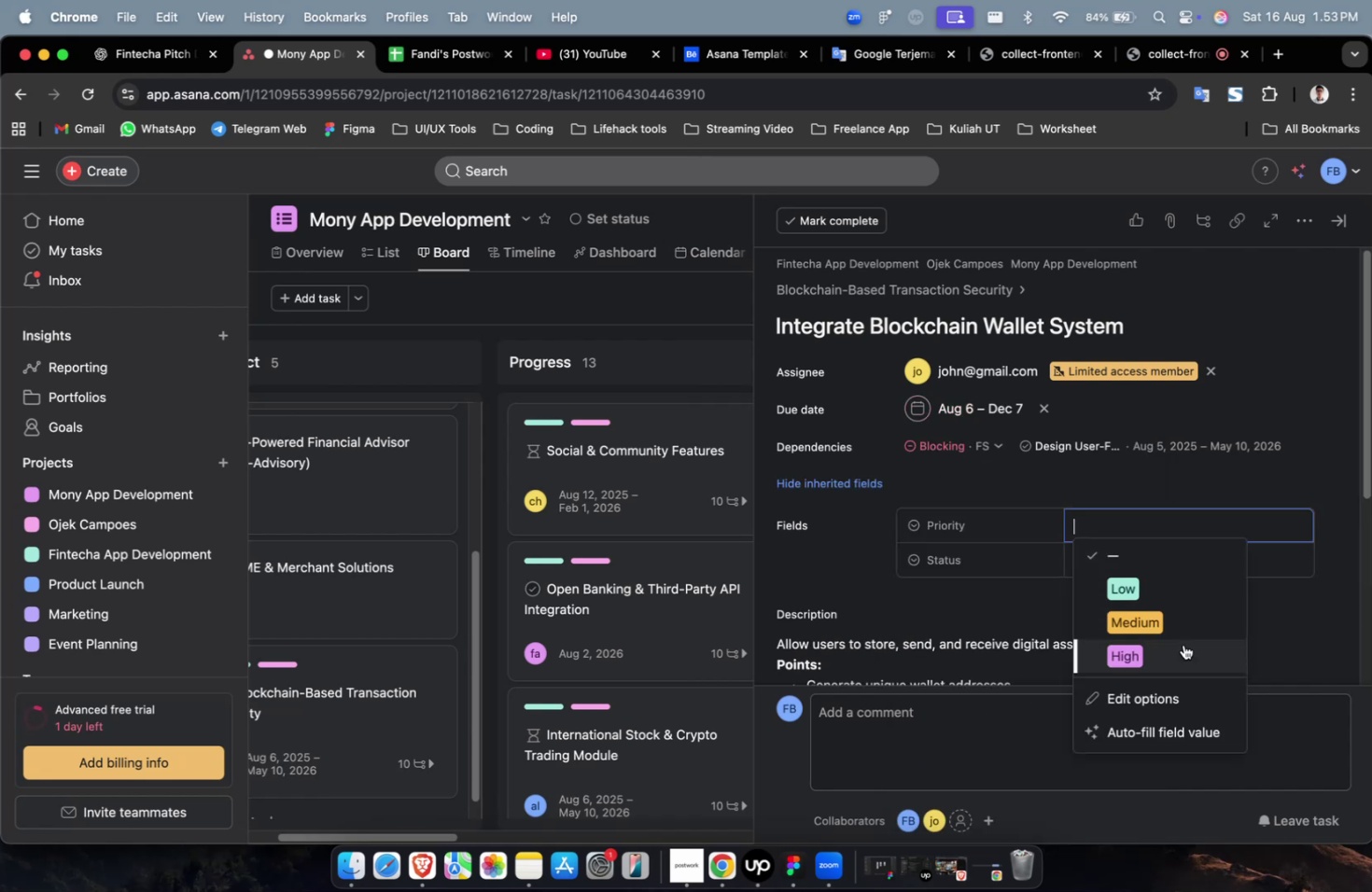 
triple_click([1183, 644])
 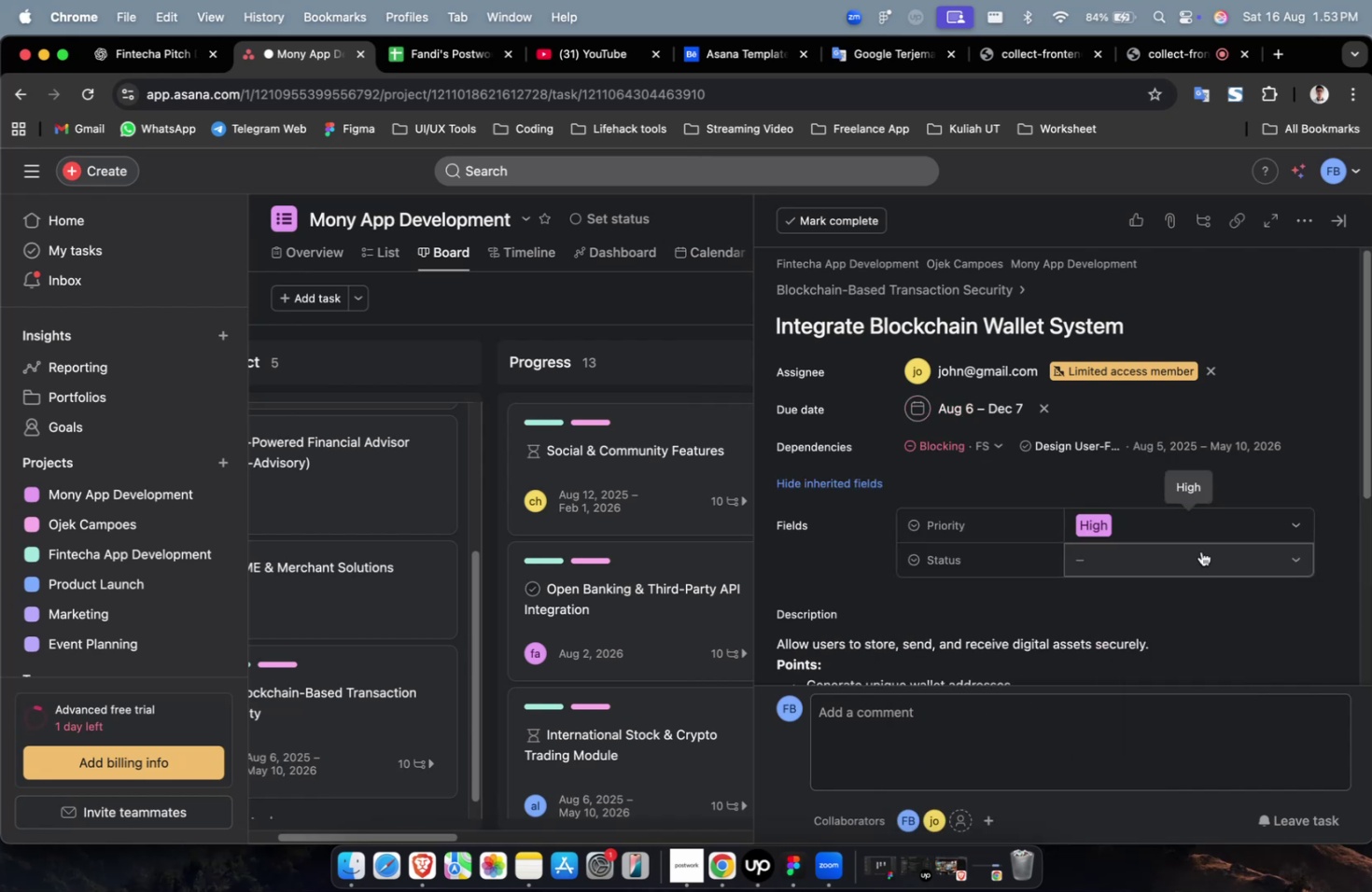 
triple_click([1200, 551])
 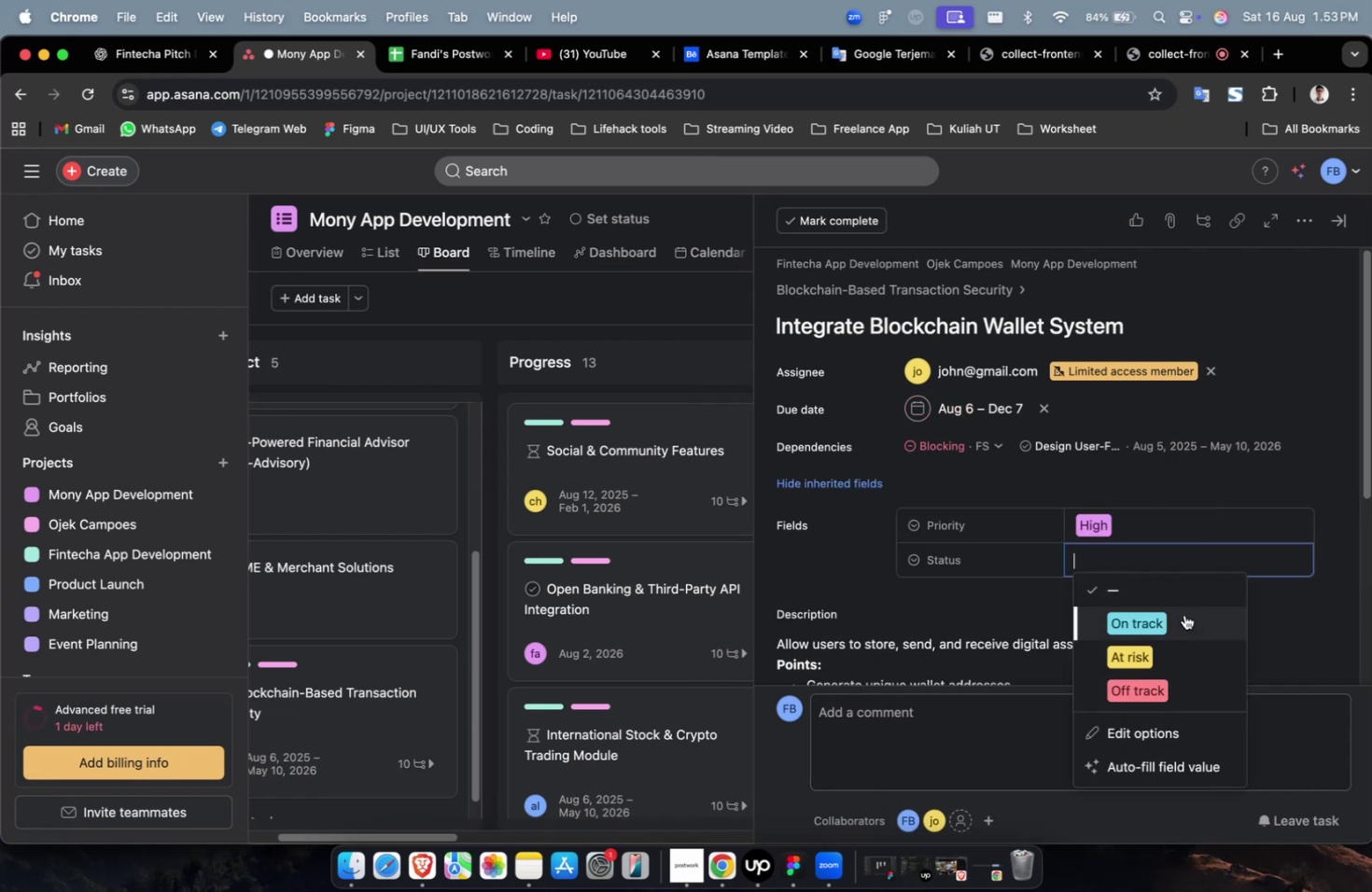 
triple_click([1183, 615])
 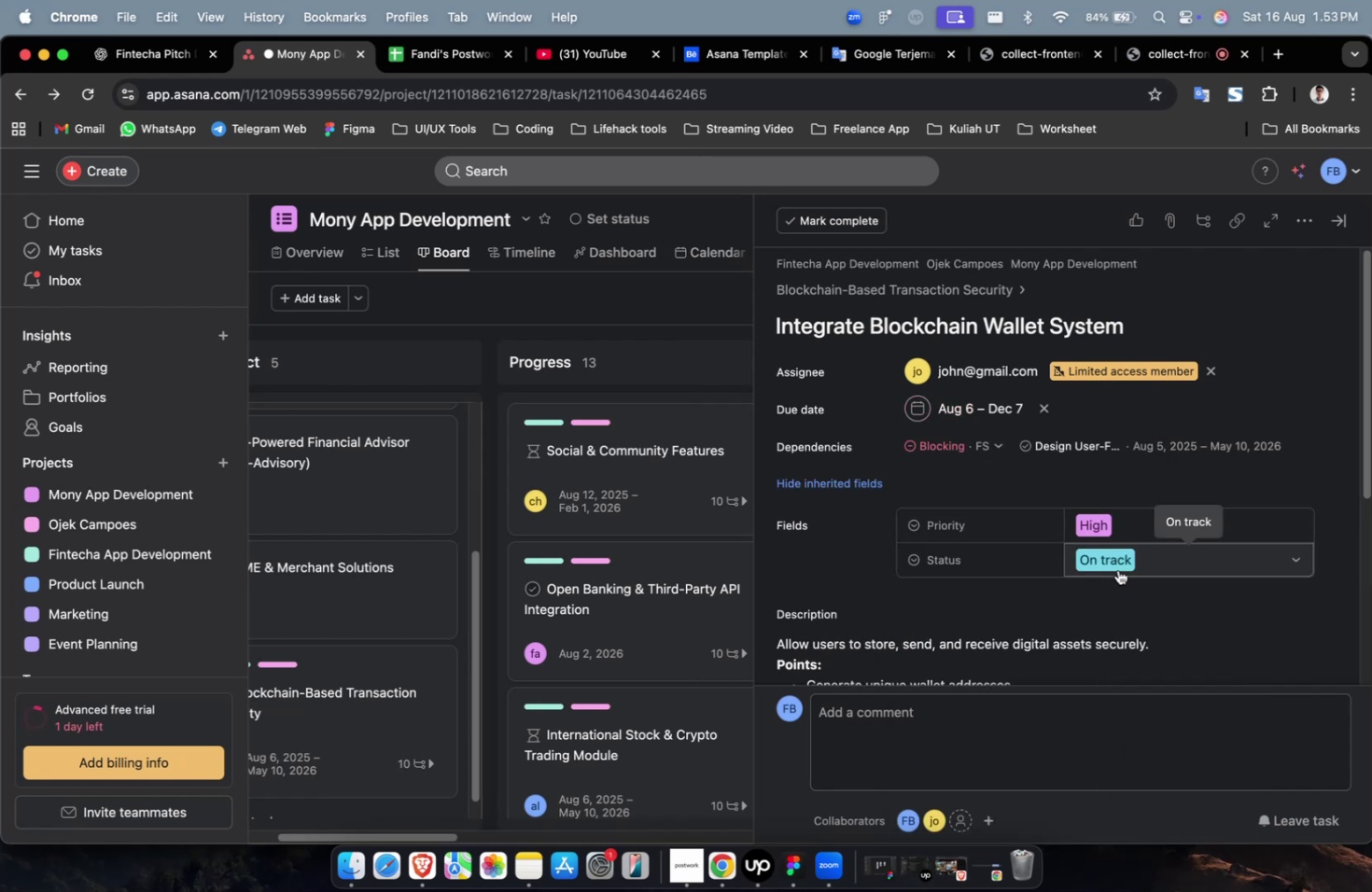 
scroll: coordinate [1117, 569], scroll_direction: down, amount: 31.0
 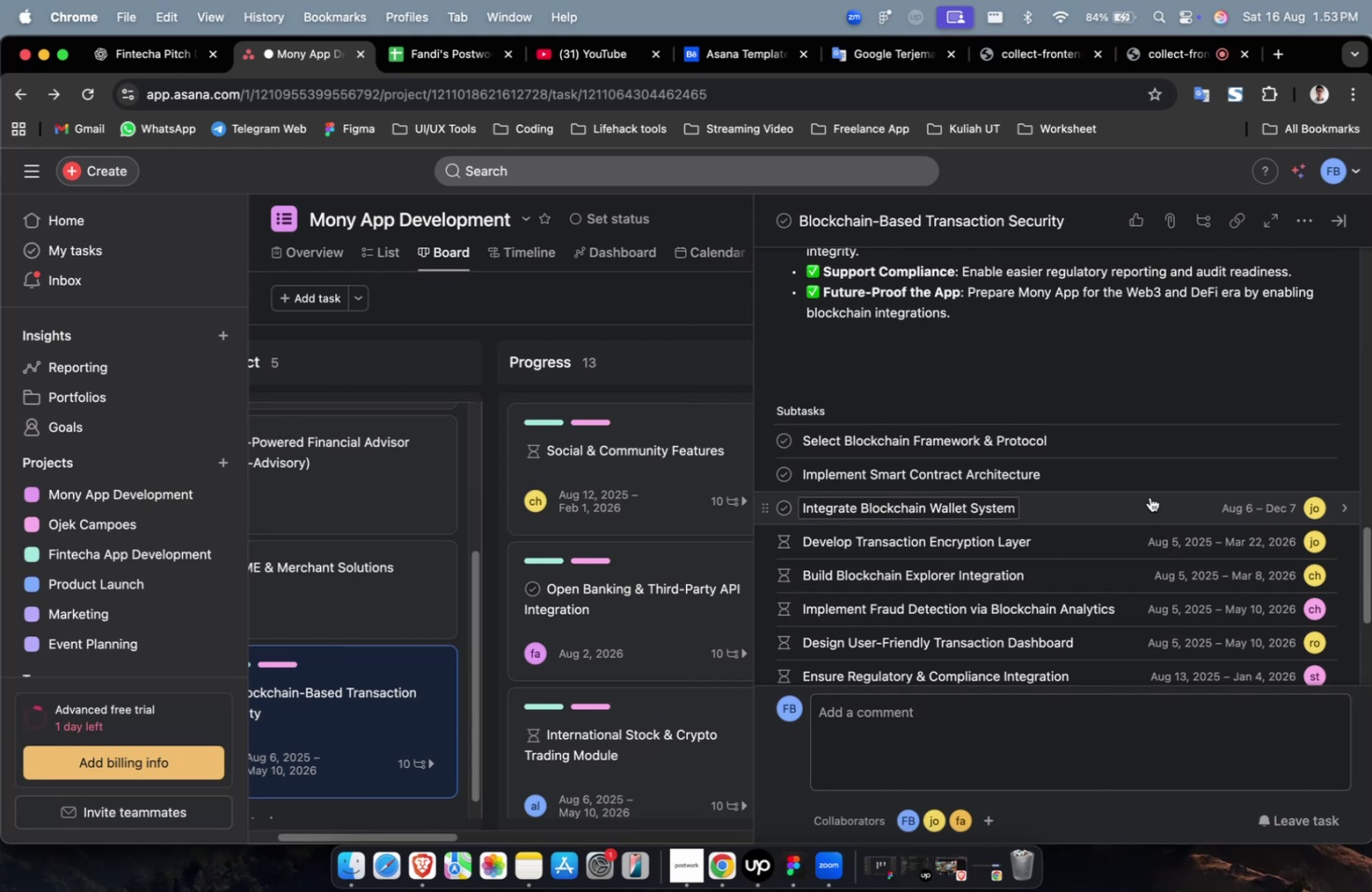 
wait(8.2)
 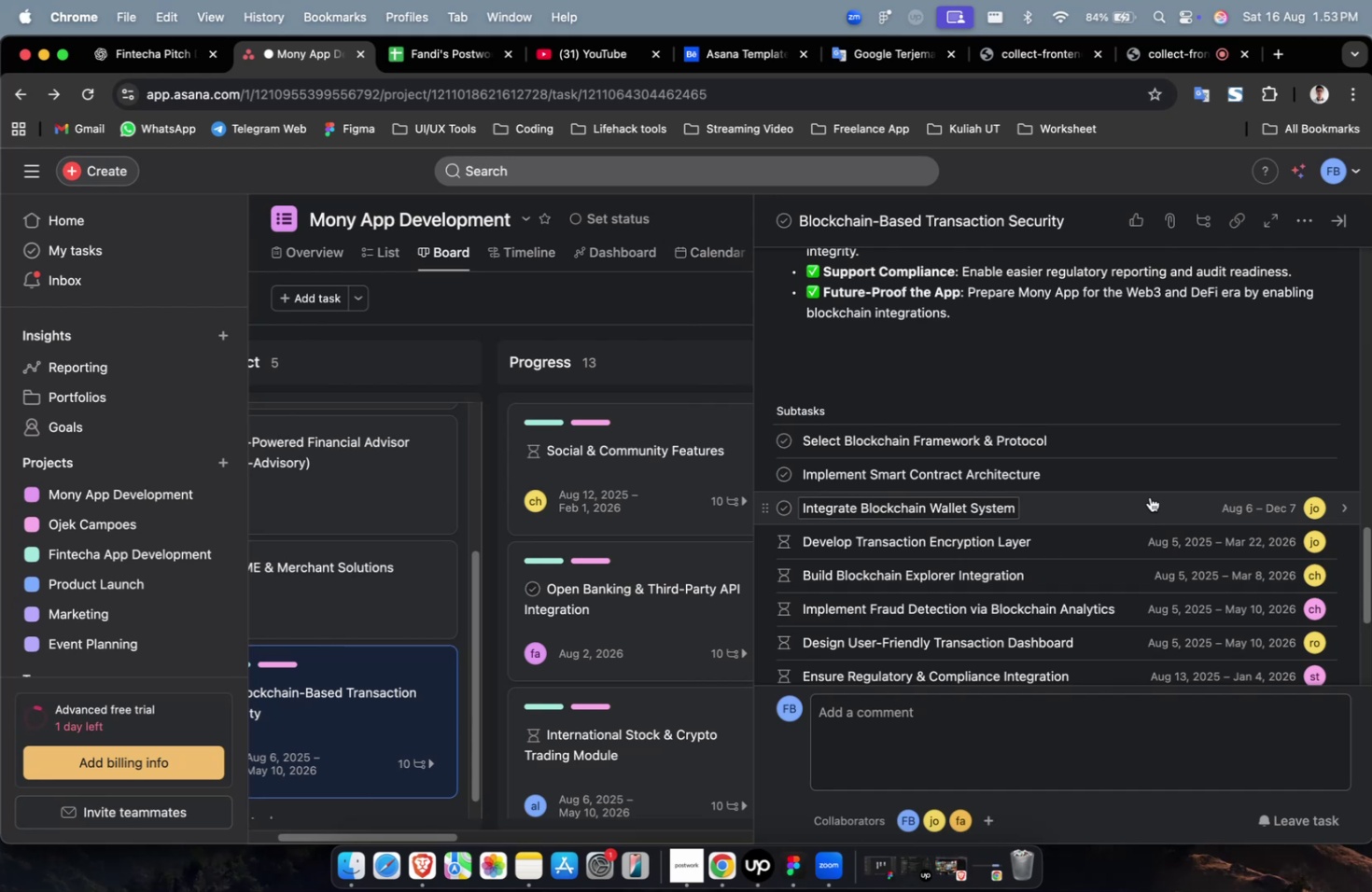 
left_click([1164, 474])
 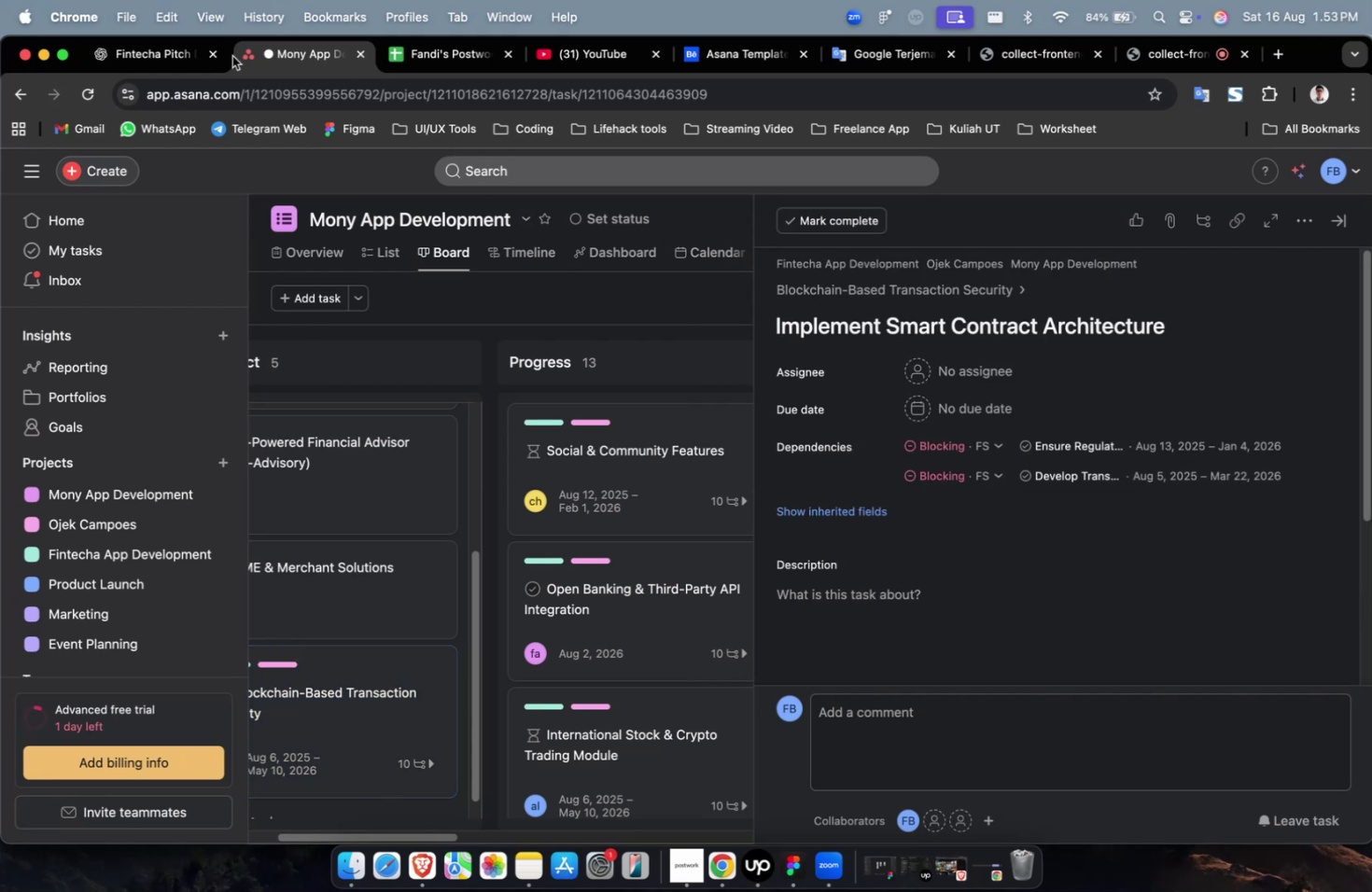 
left_click([160, 53])
 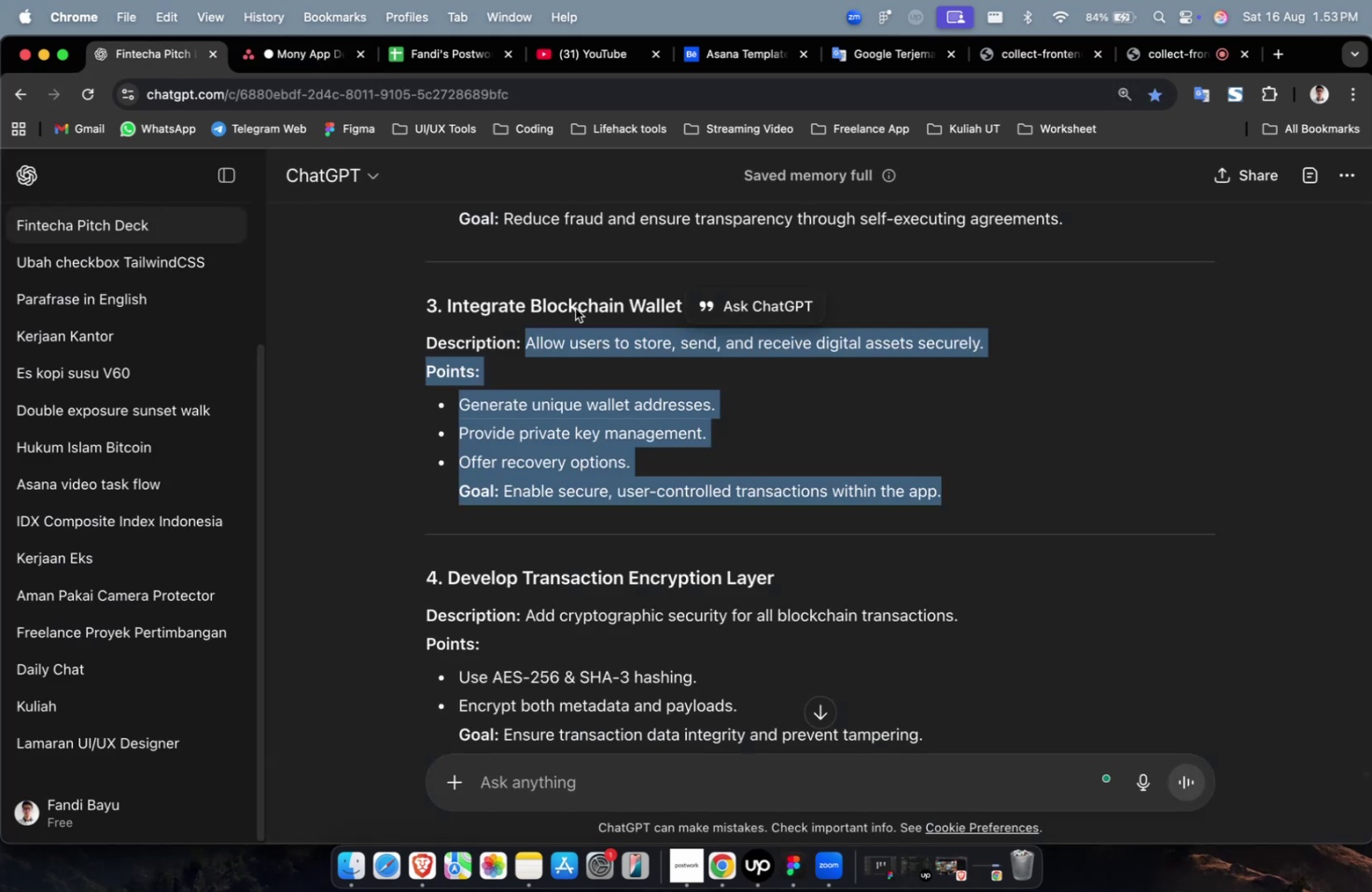 
scroll: coordinate [637, 318], scroll_direction: up, amount: 10.0
 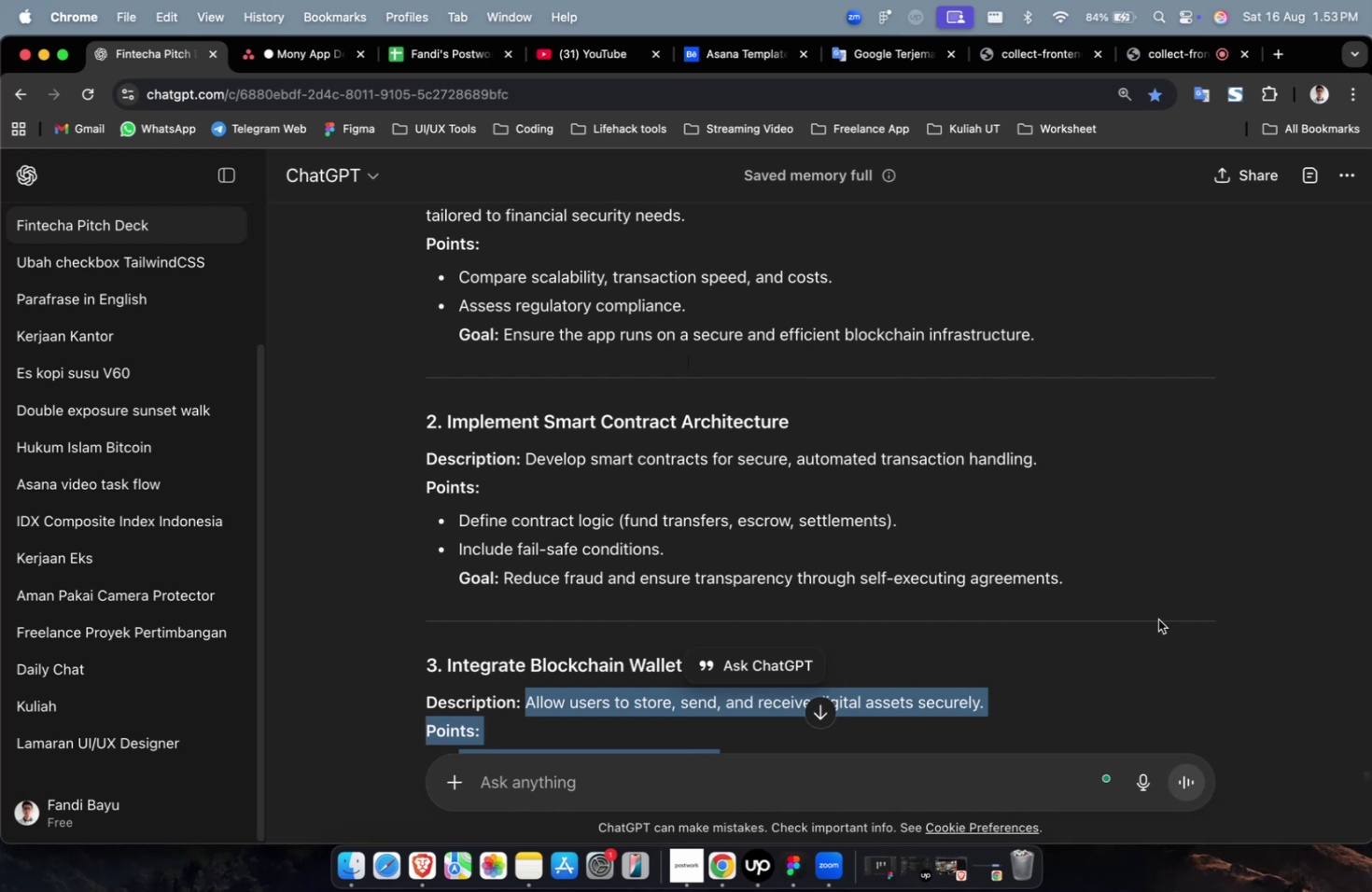 
left_click_drag(start_coordinate=[1094, 590], to_coordinate=[526, 458])
 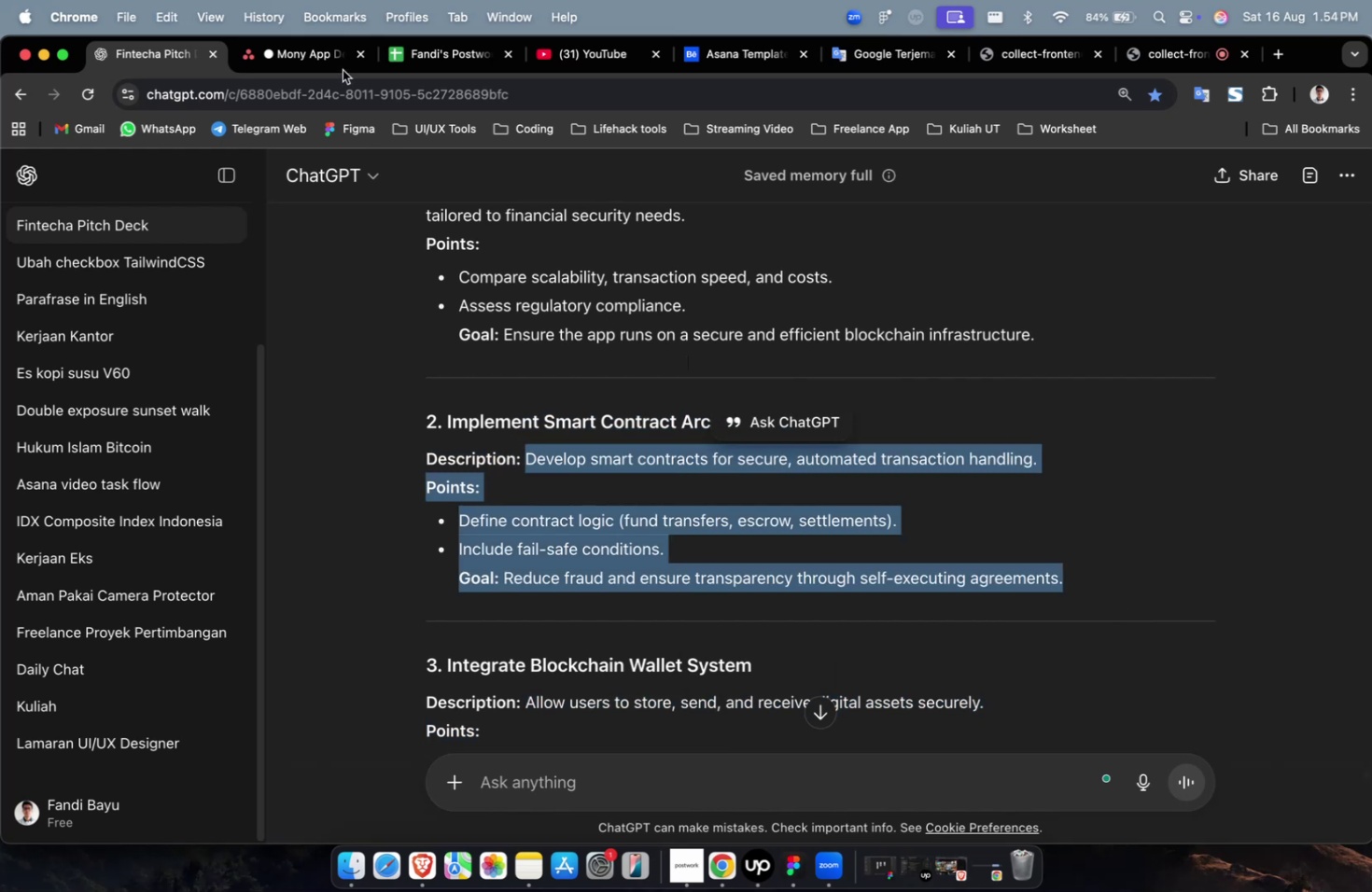 
key(Meta+C)
 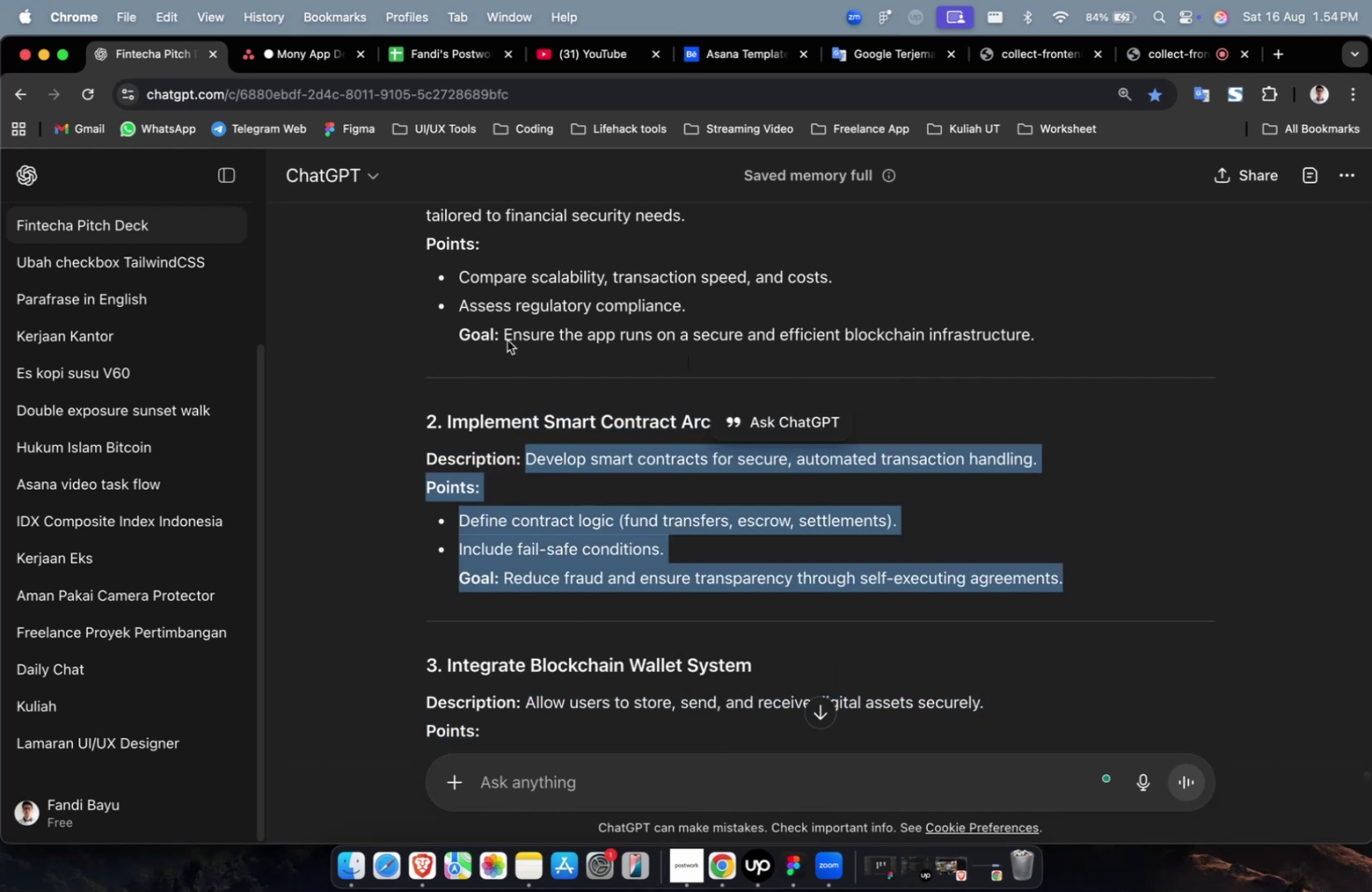 
key(Meta+C)
 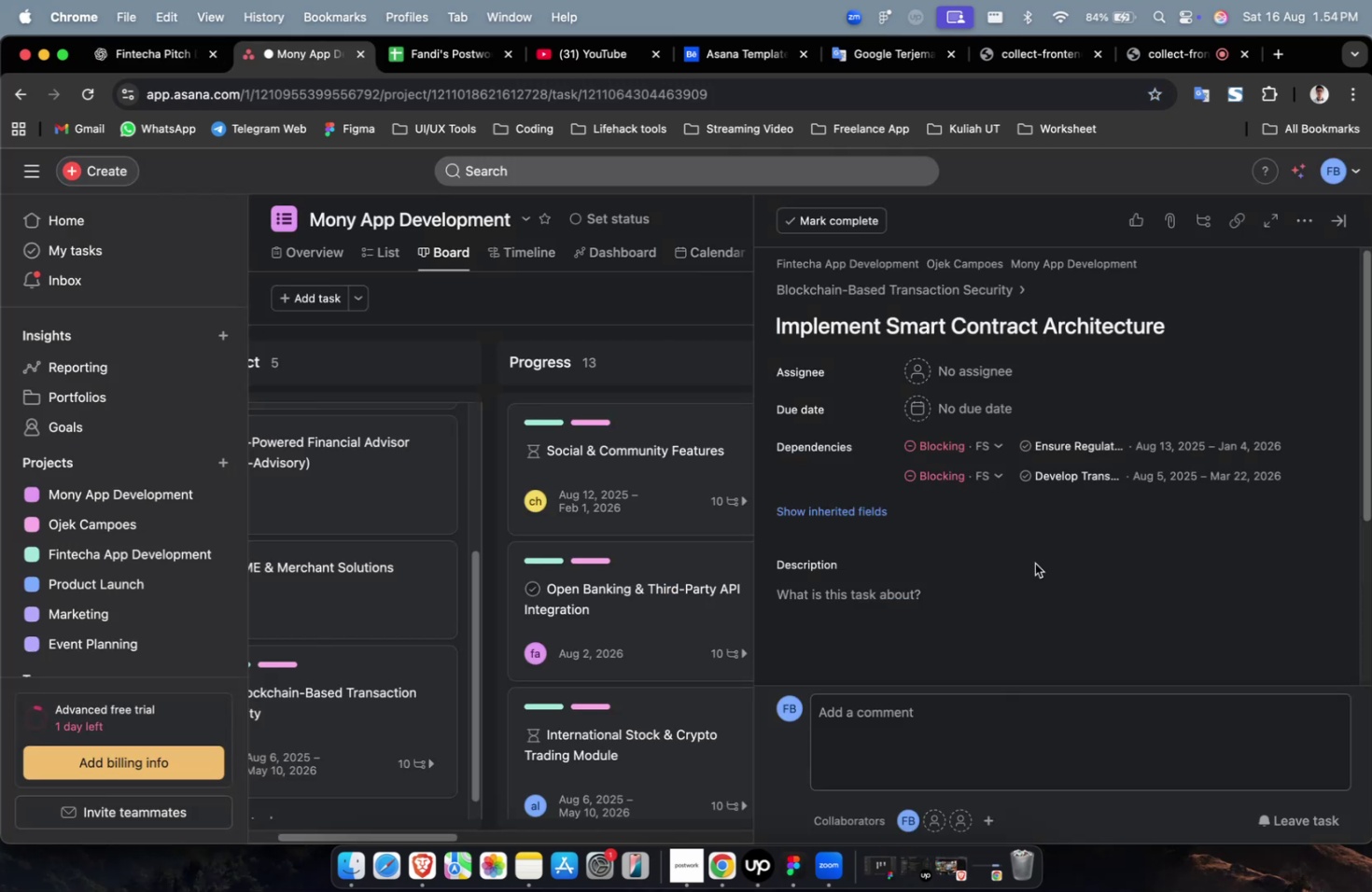 
double_click([1014, 588])
 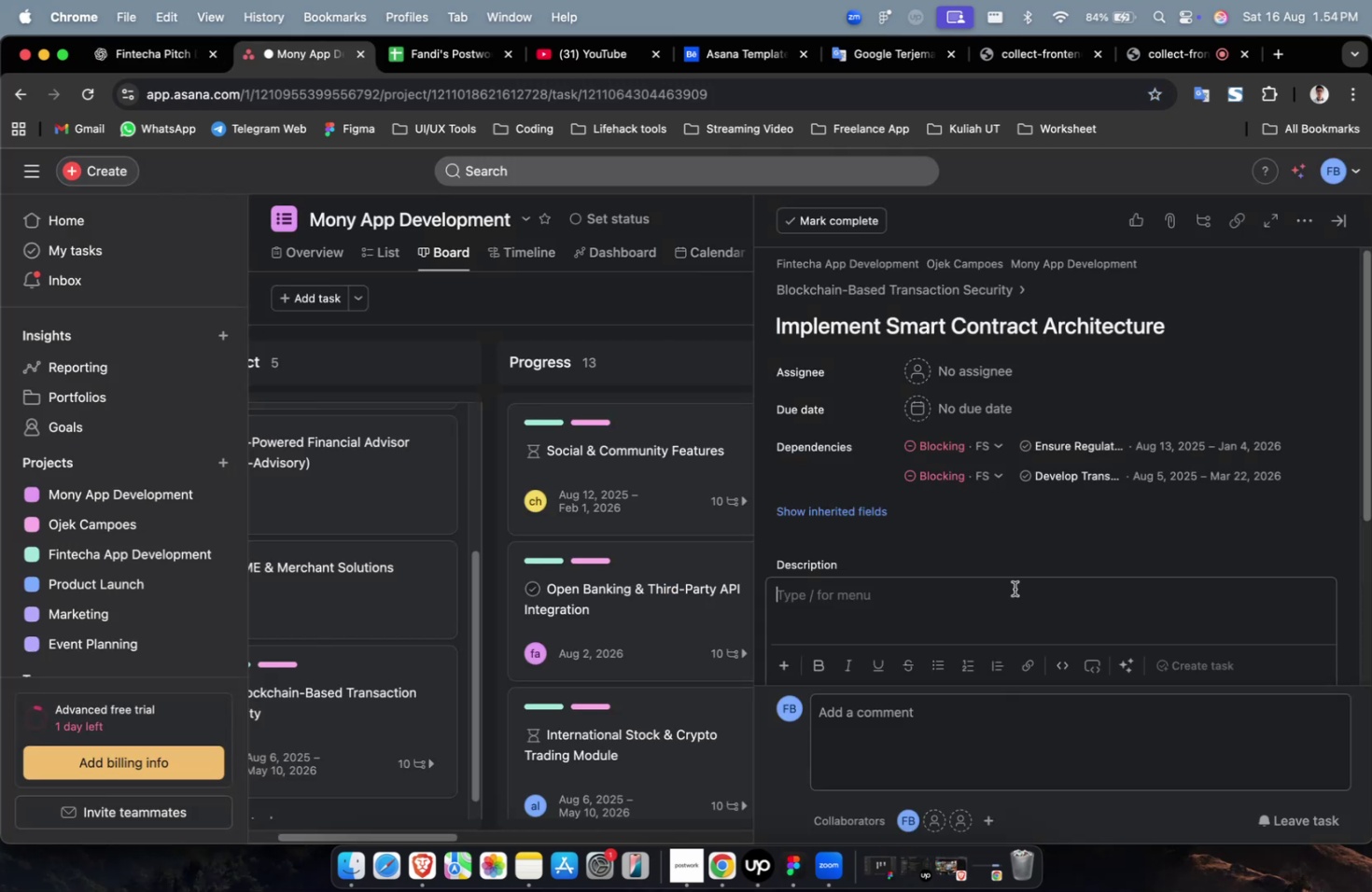 
key(Meta+CommandLeft)
 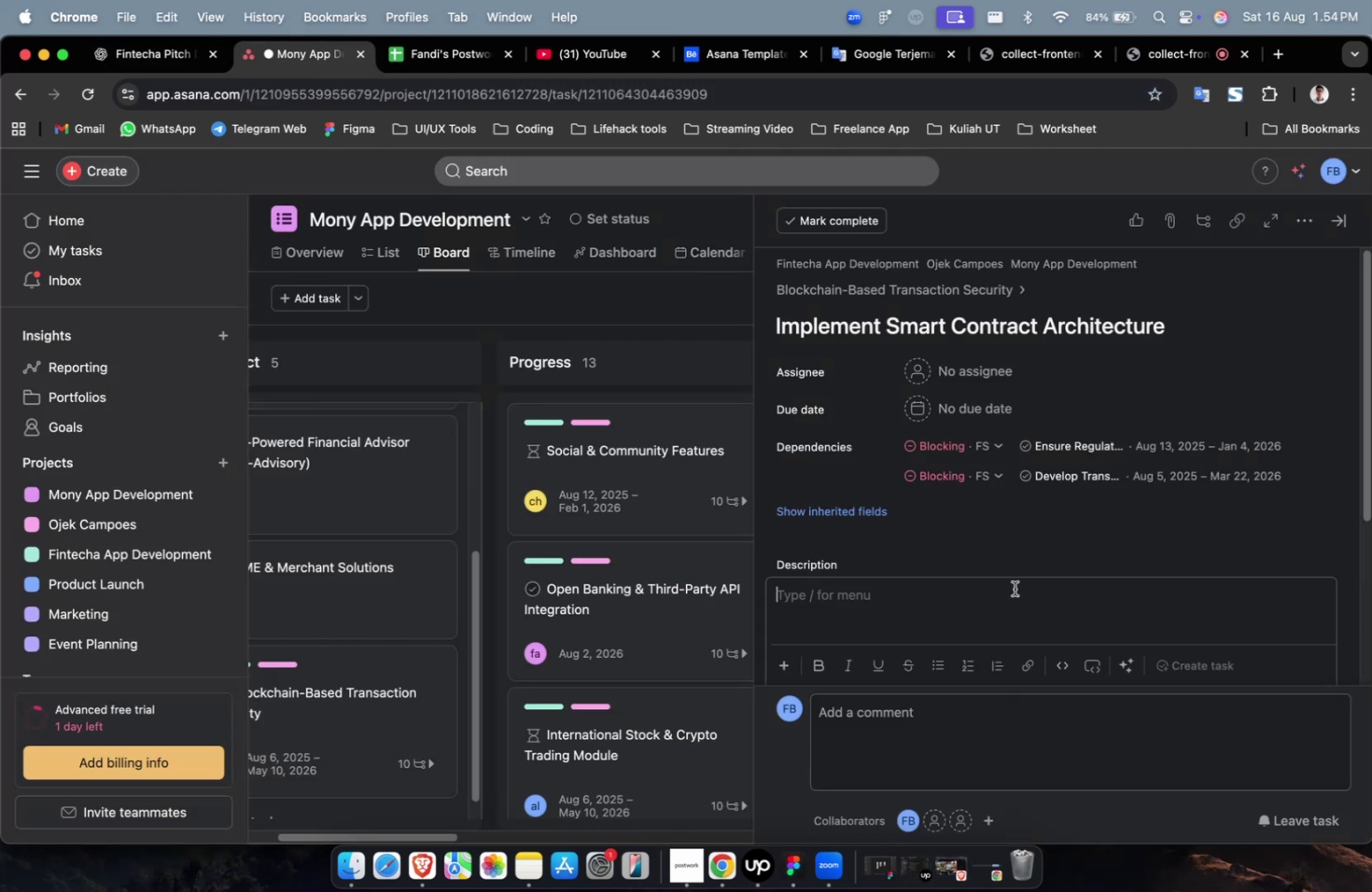 
key(Meta+V)
 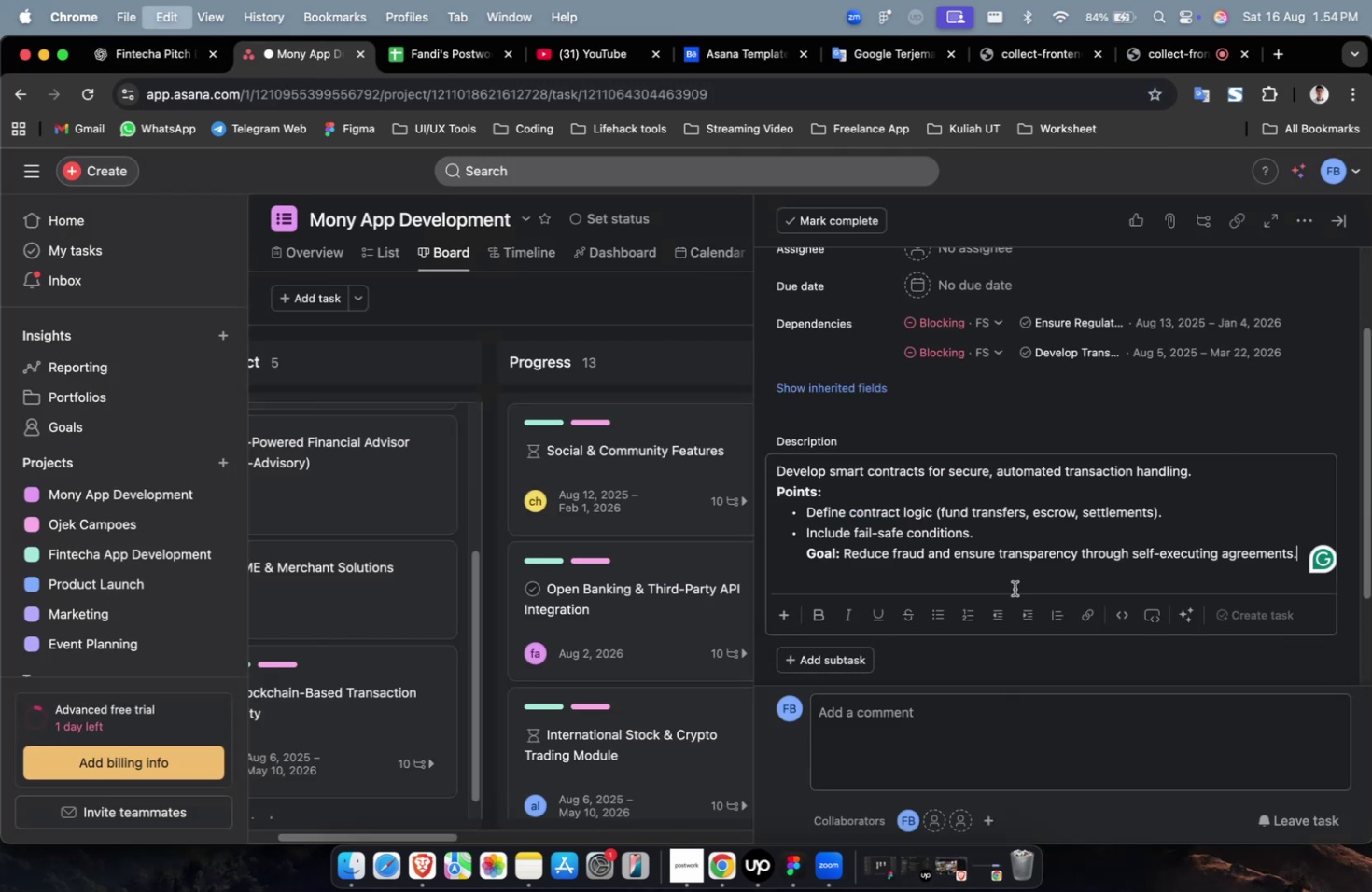 
scroll: coordinate [1014, 588], scroll_direction: up, amount: 17.0
 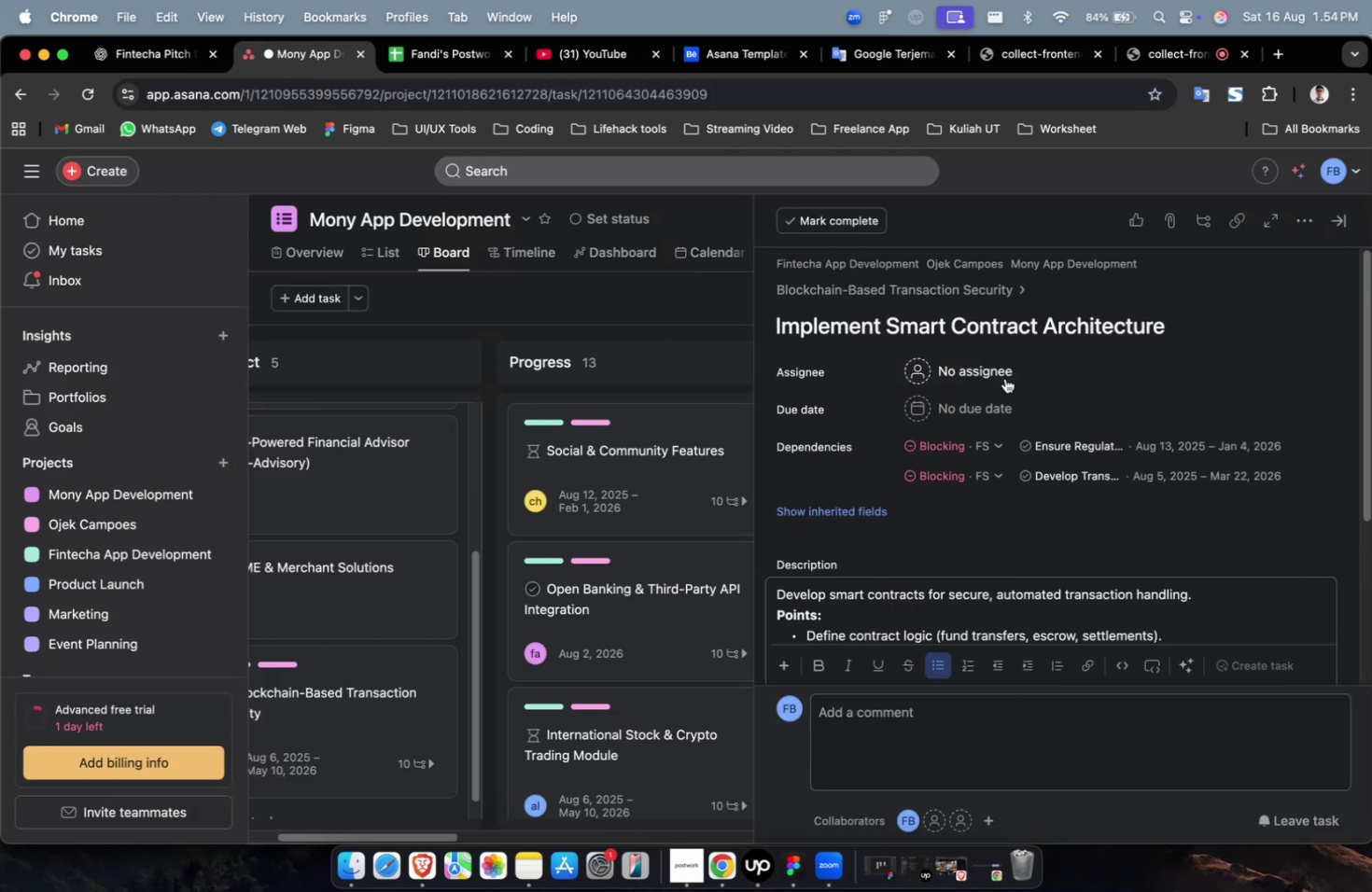 
left_click([1001, 377])
 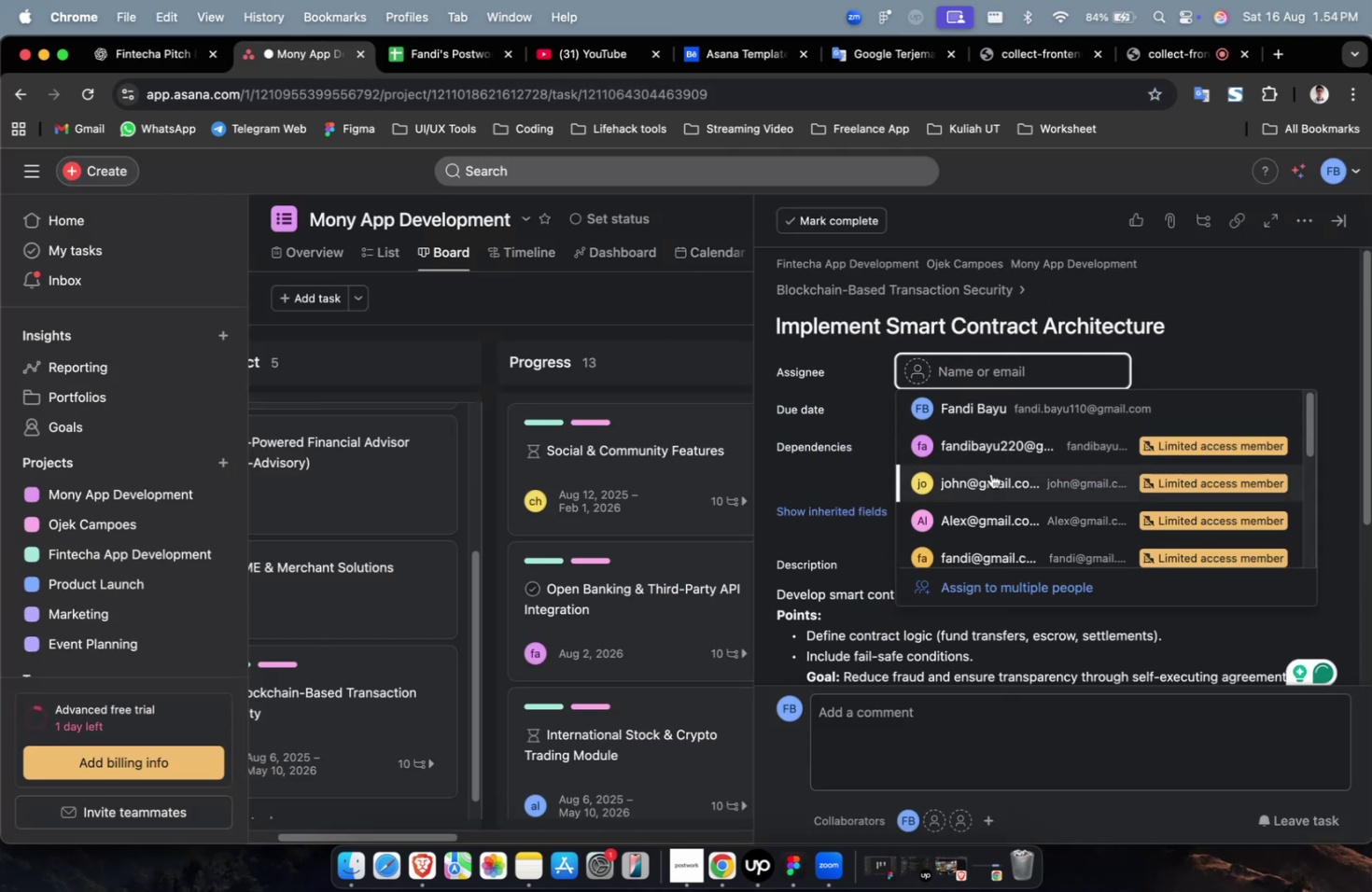 
double_click([972, 373])
 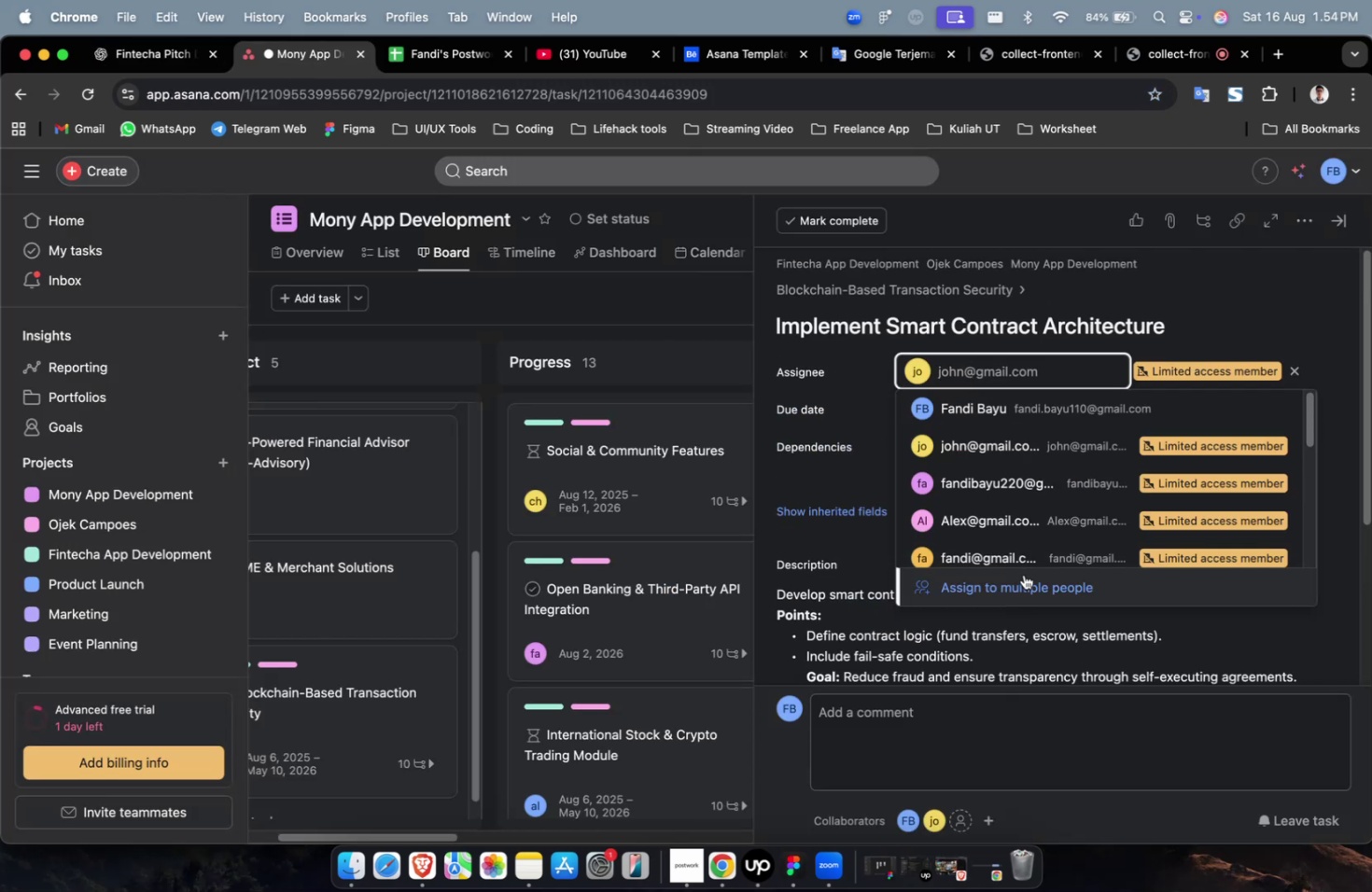 
triple_click([1023, 555])
 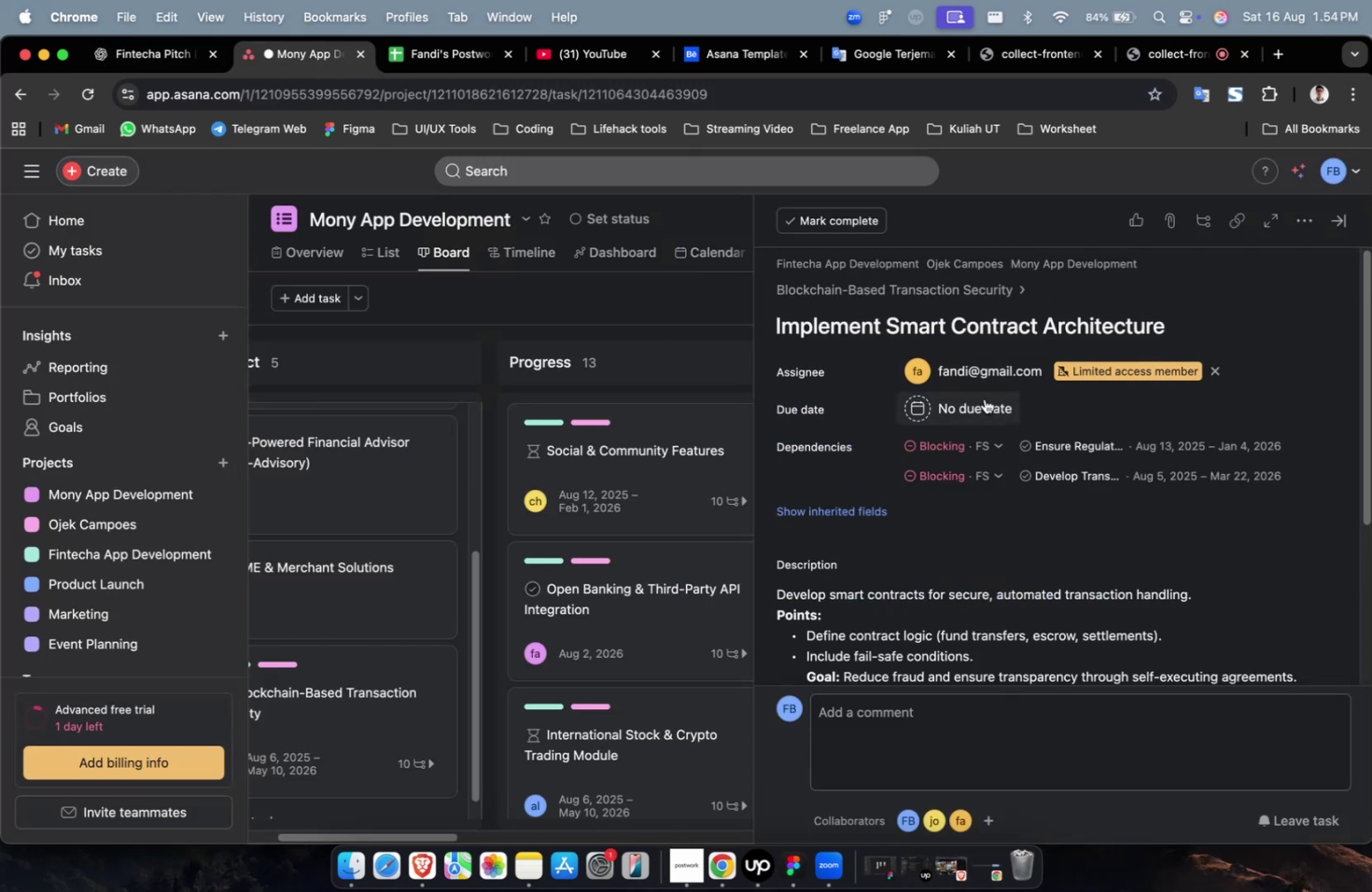 
triple_click([984, 398])
 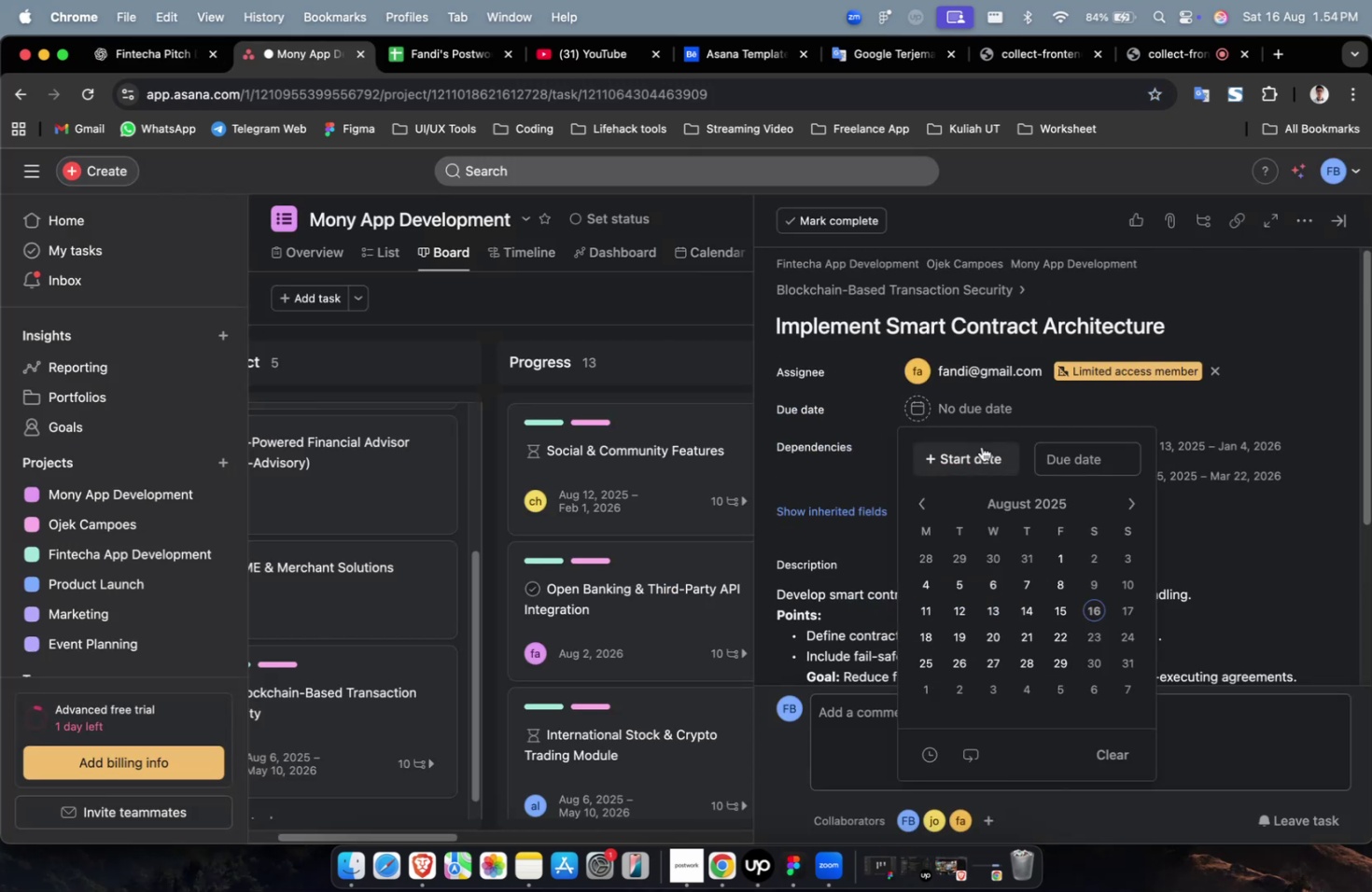 
triple_click([981, 446])
 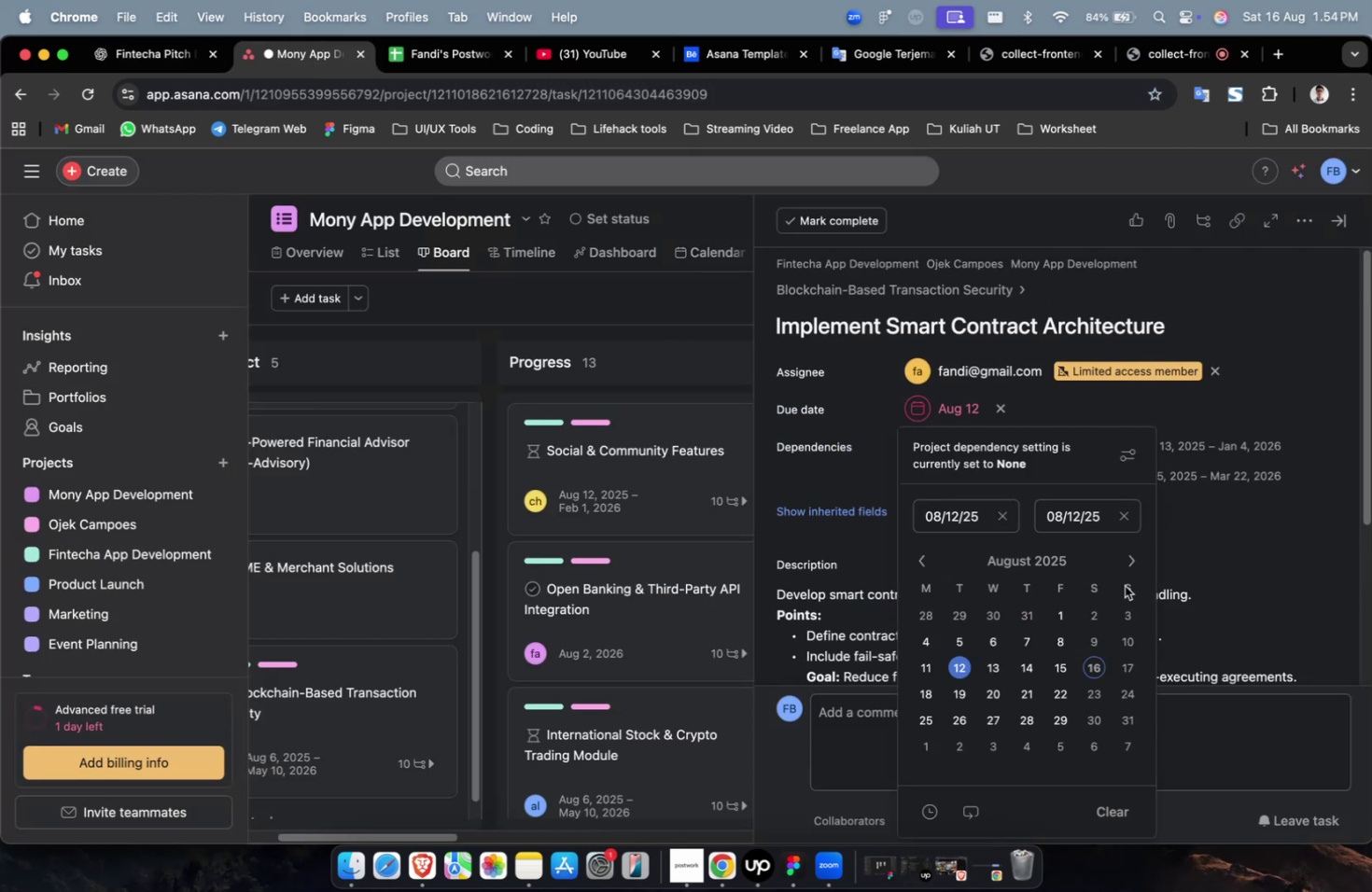 
double_click([1128, 566])
 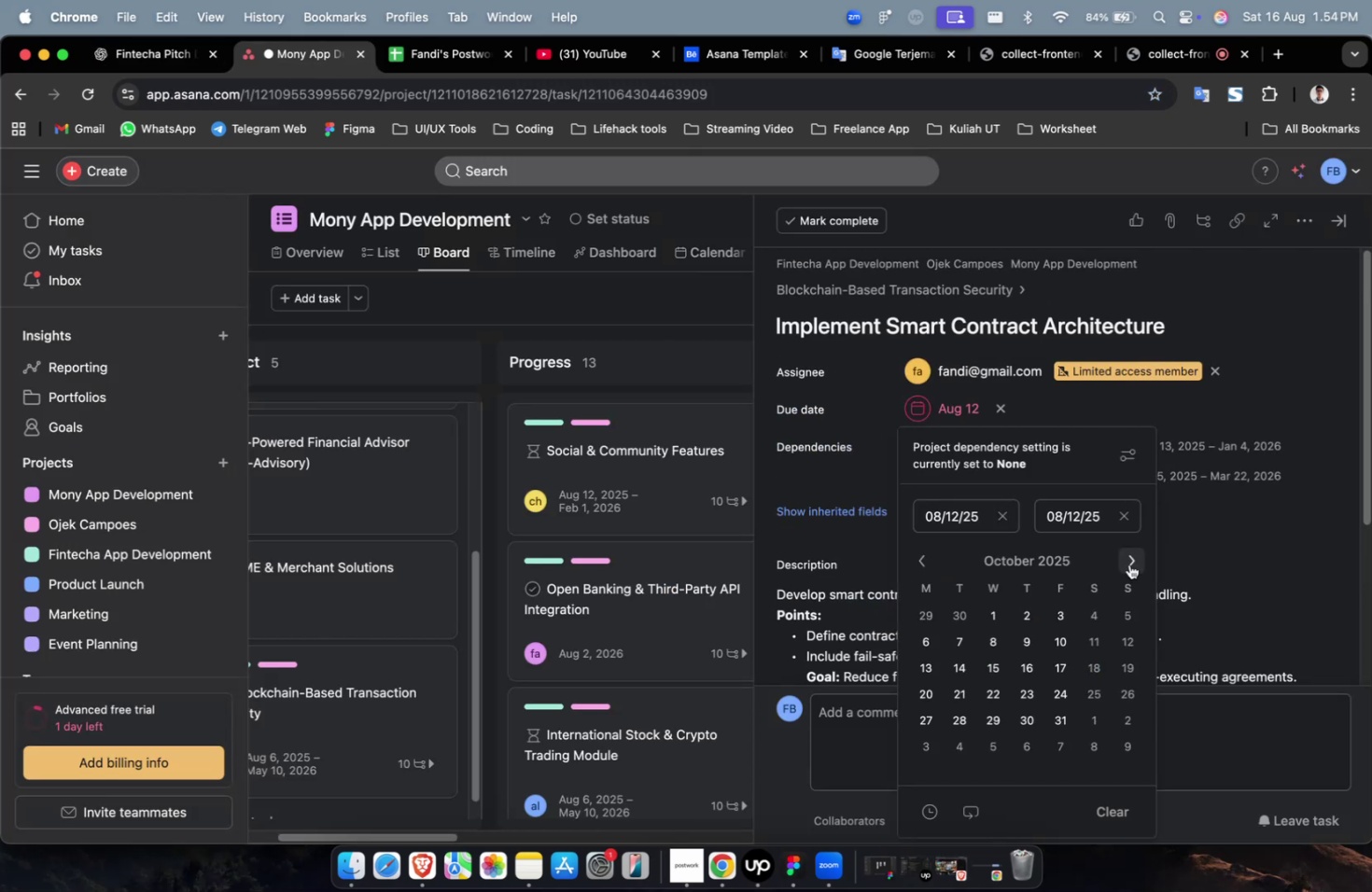 
triple_click([1128, 564])
 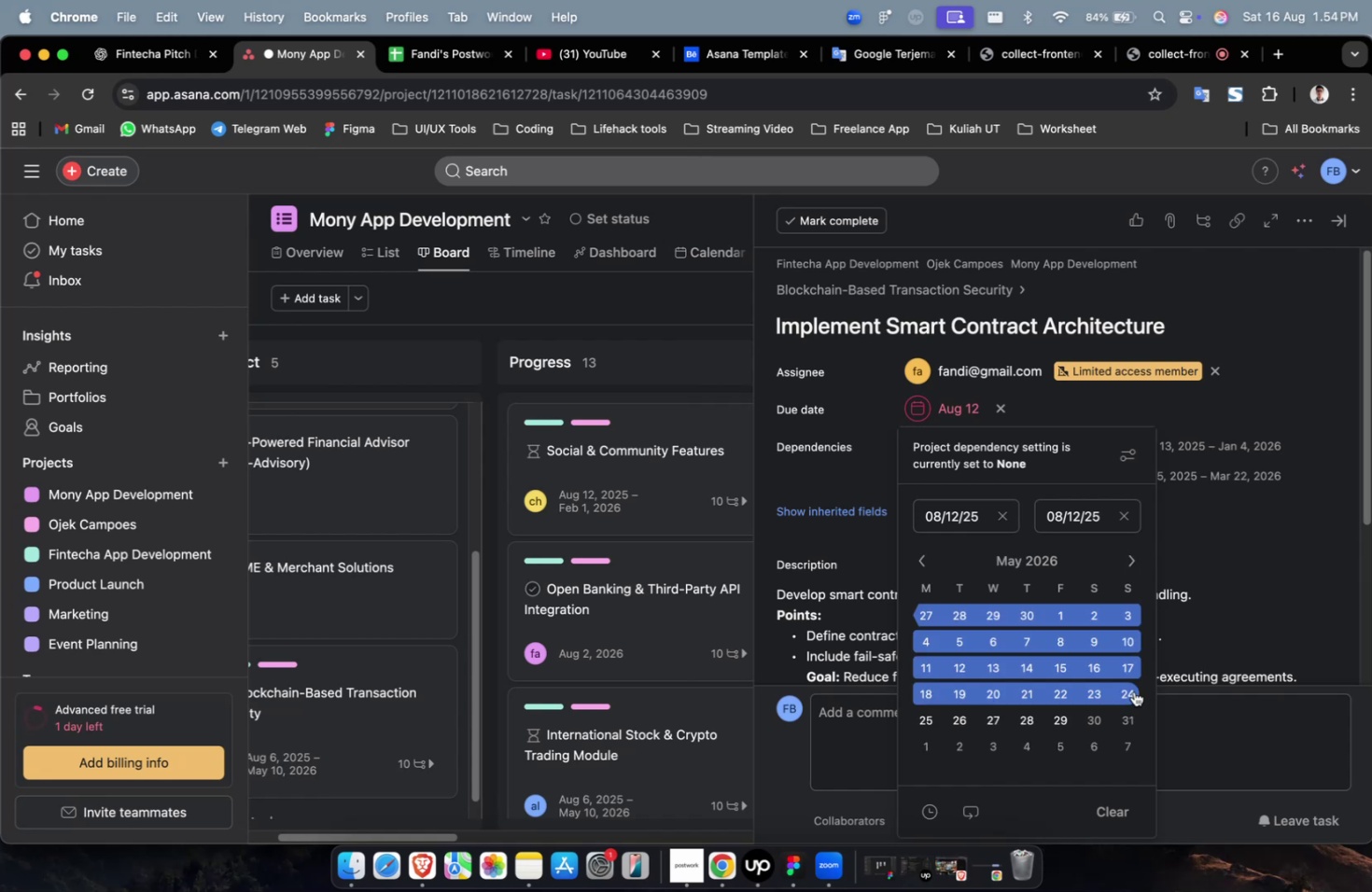 
left_click([1133, 700])
 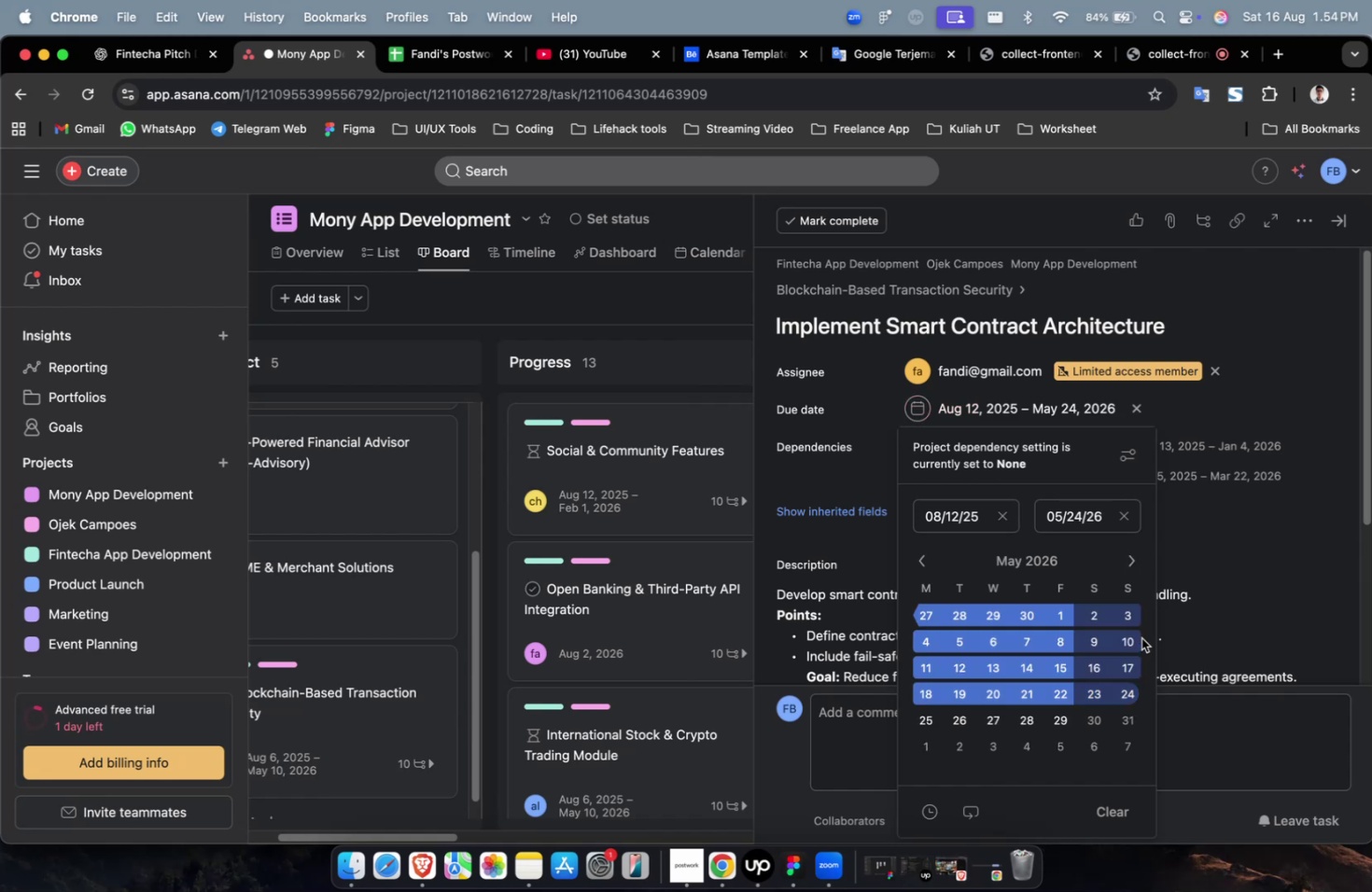 
left_click([1256, 533])
 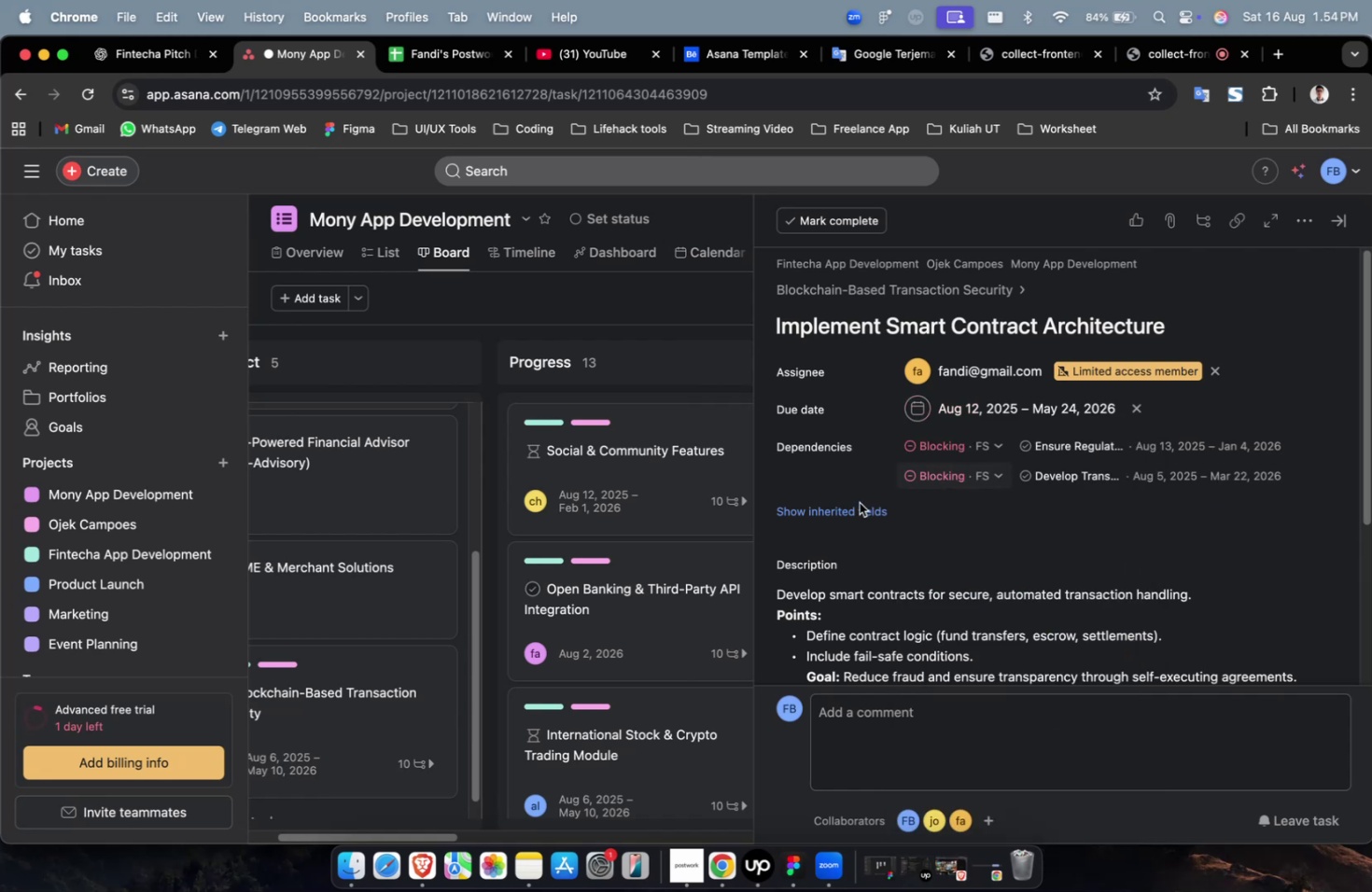 
double_click([843, 509])
 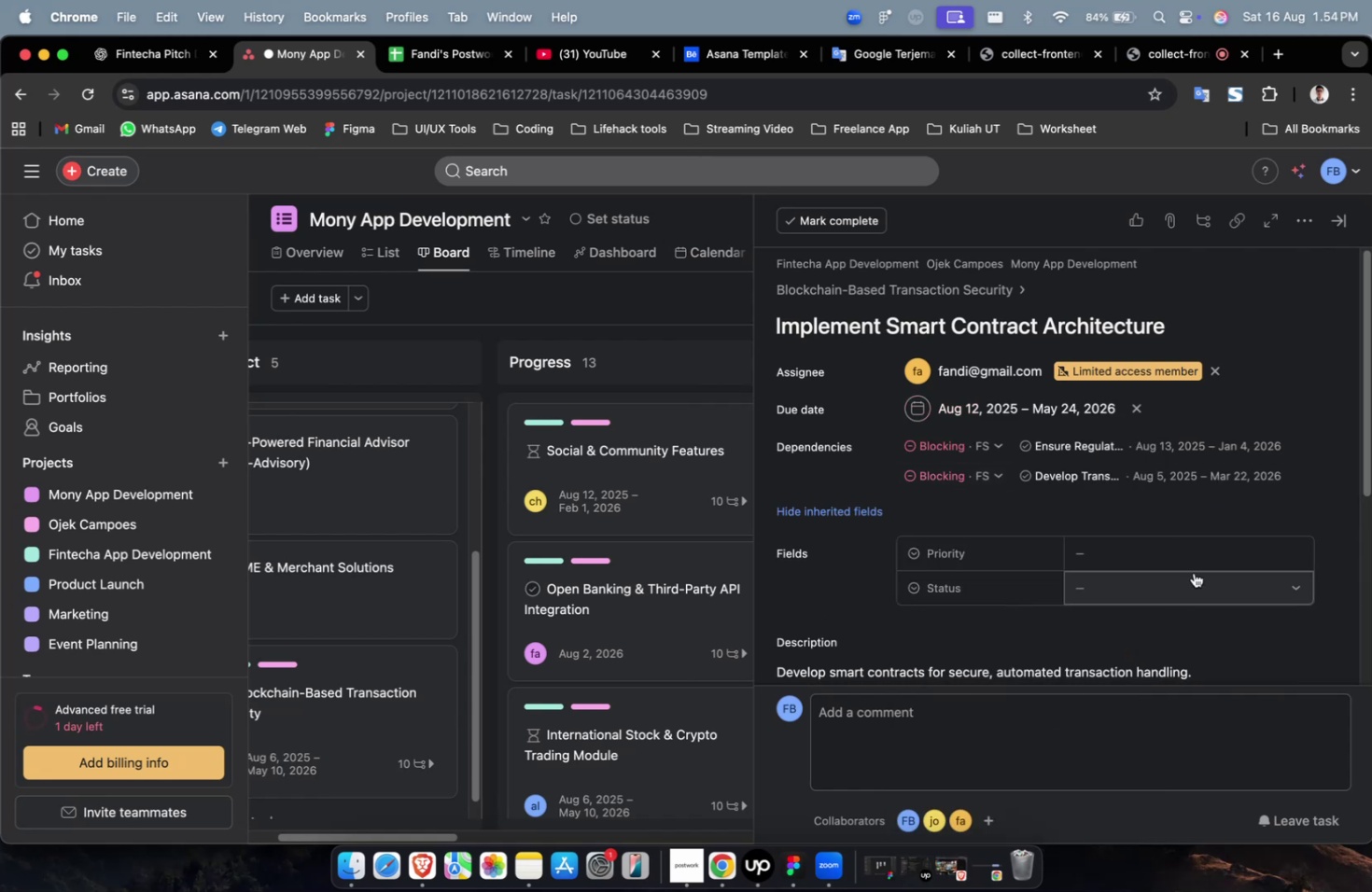 
triple_click([1186, 565])
 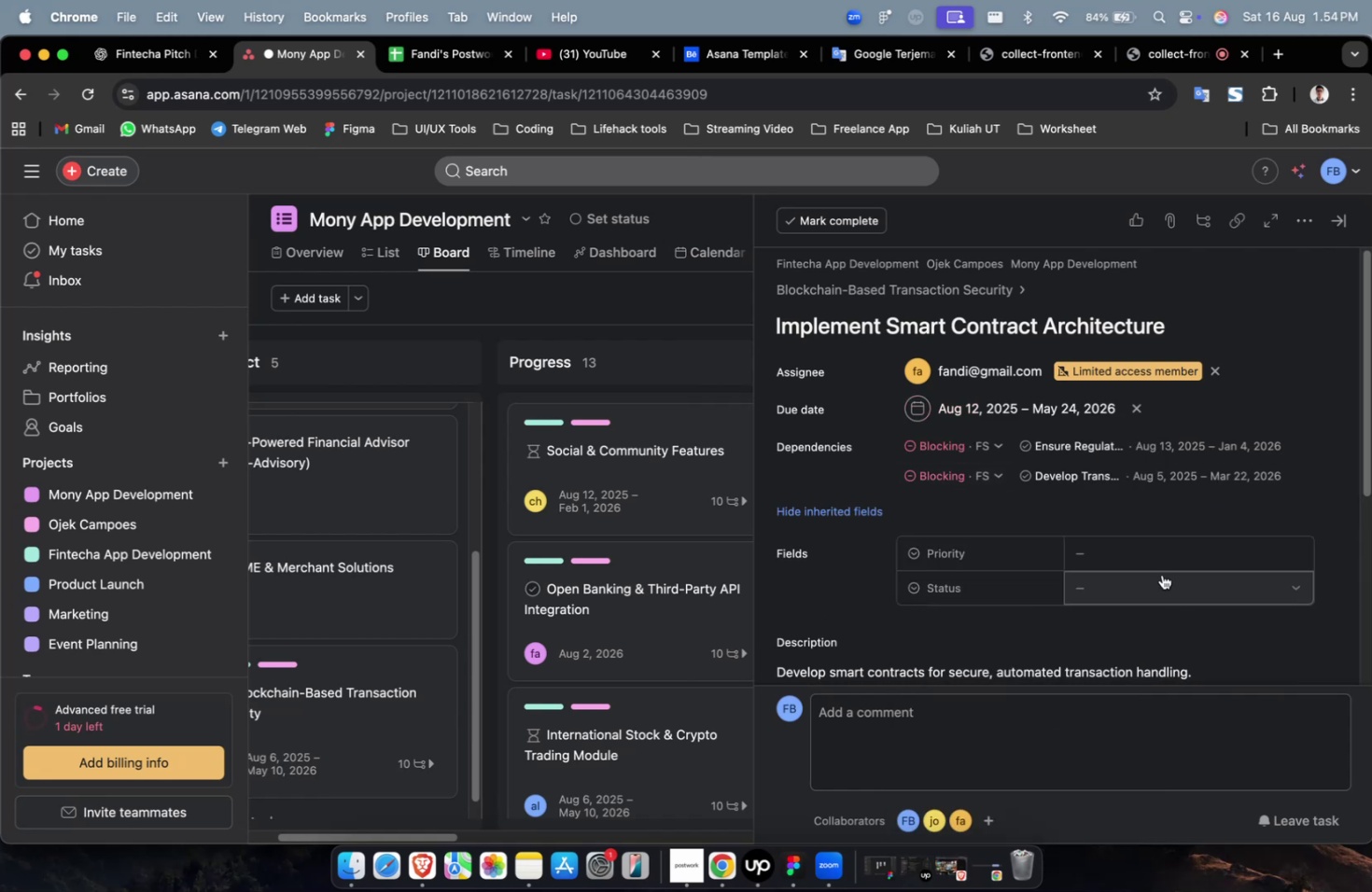 
triple_click([1161, 572])
 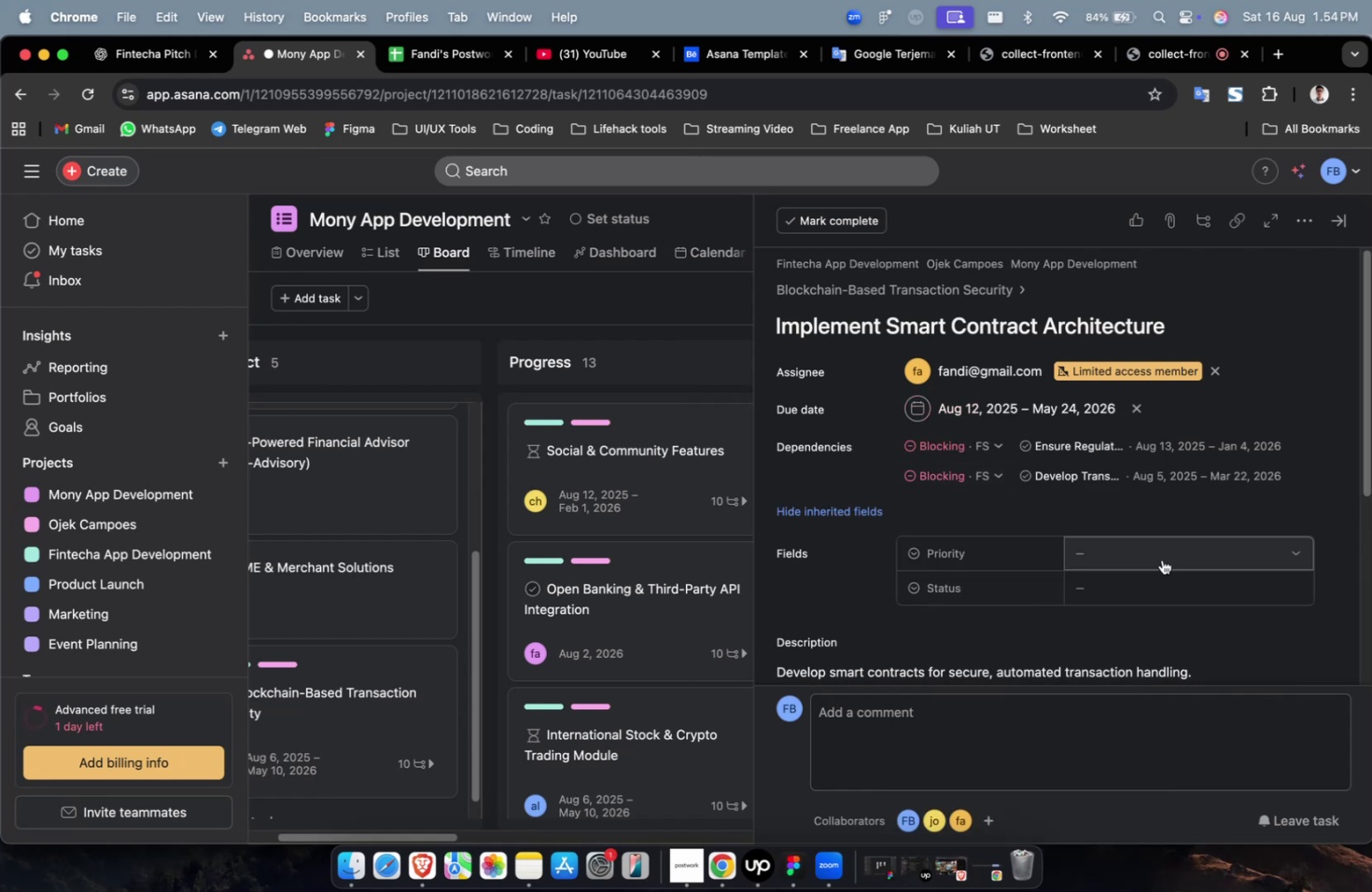 
triple_click([1161, 559])
 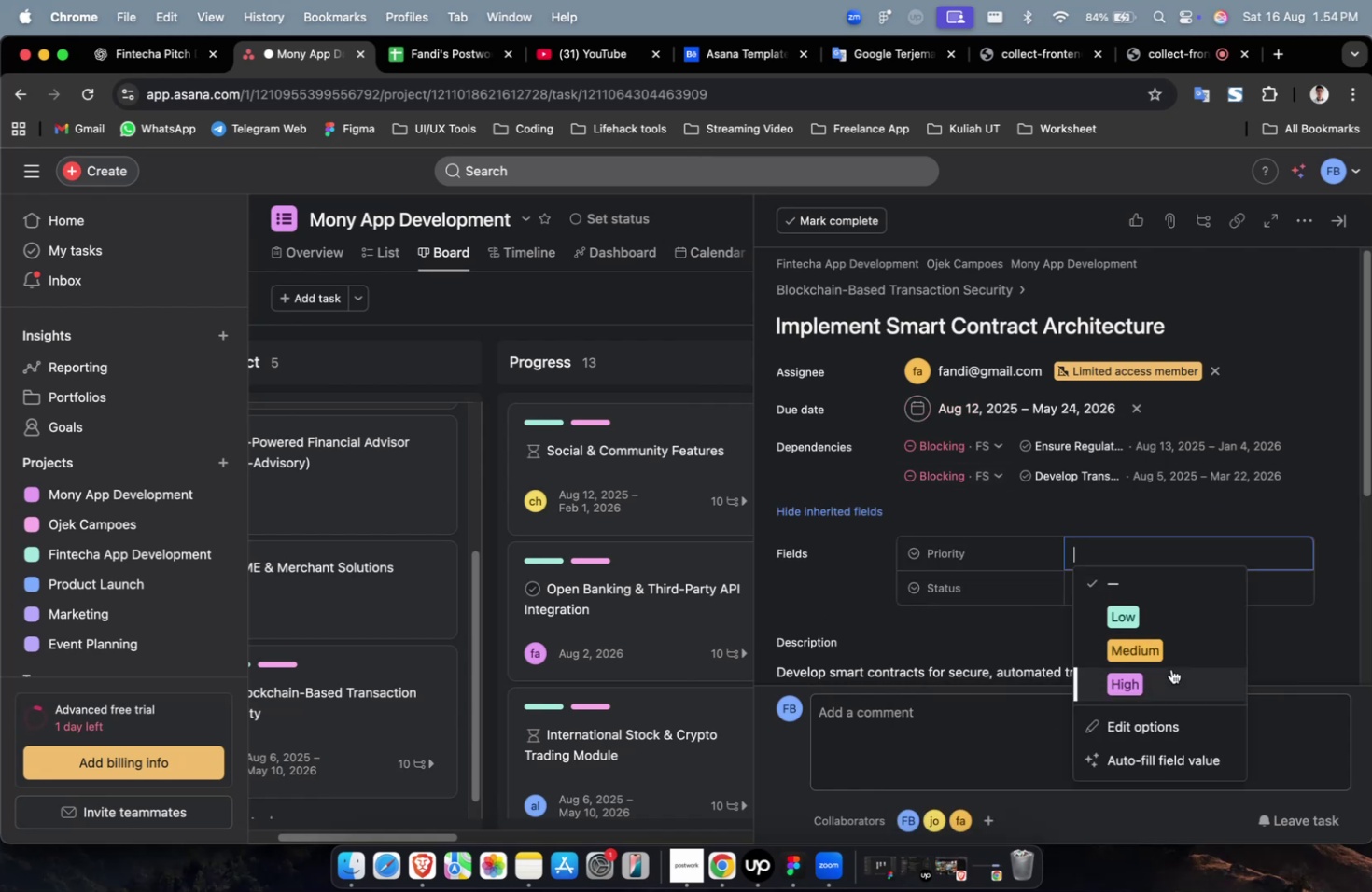 
triple_click([1168, 679])
 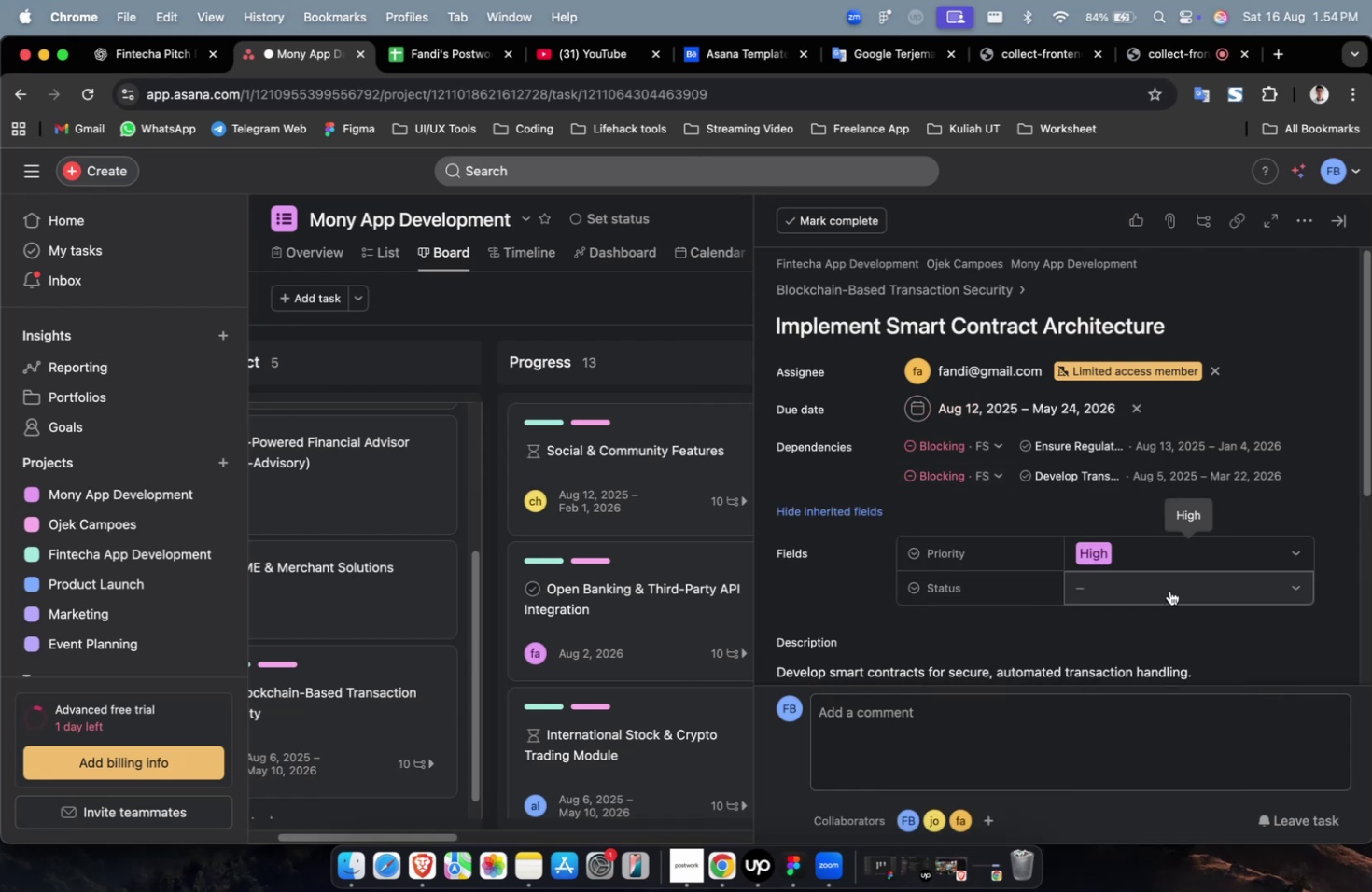 
triple_click([1169, 590])
 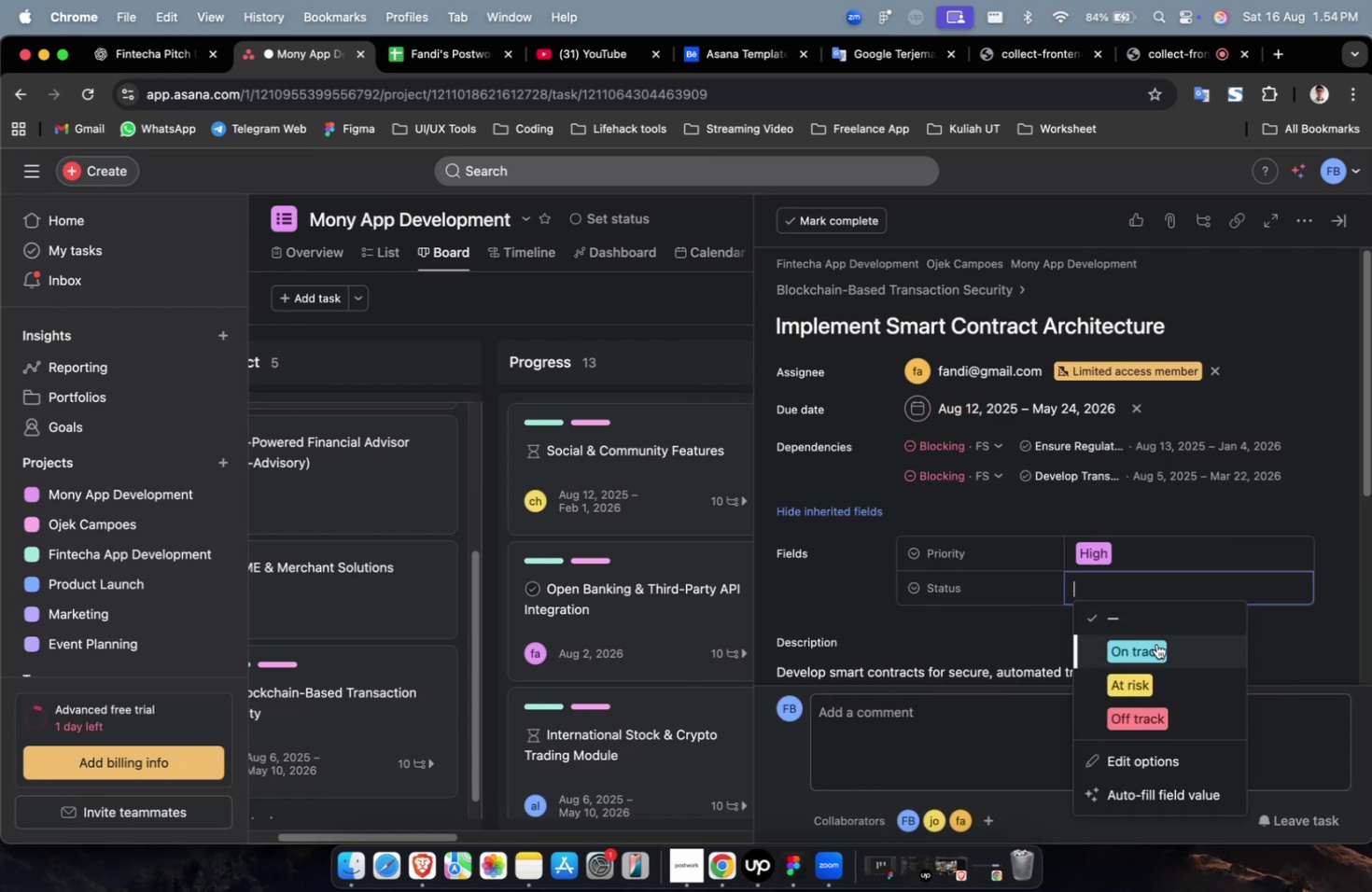 
triple_click([1155, 643])
 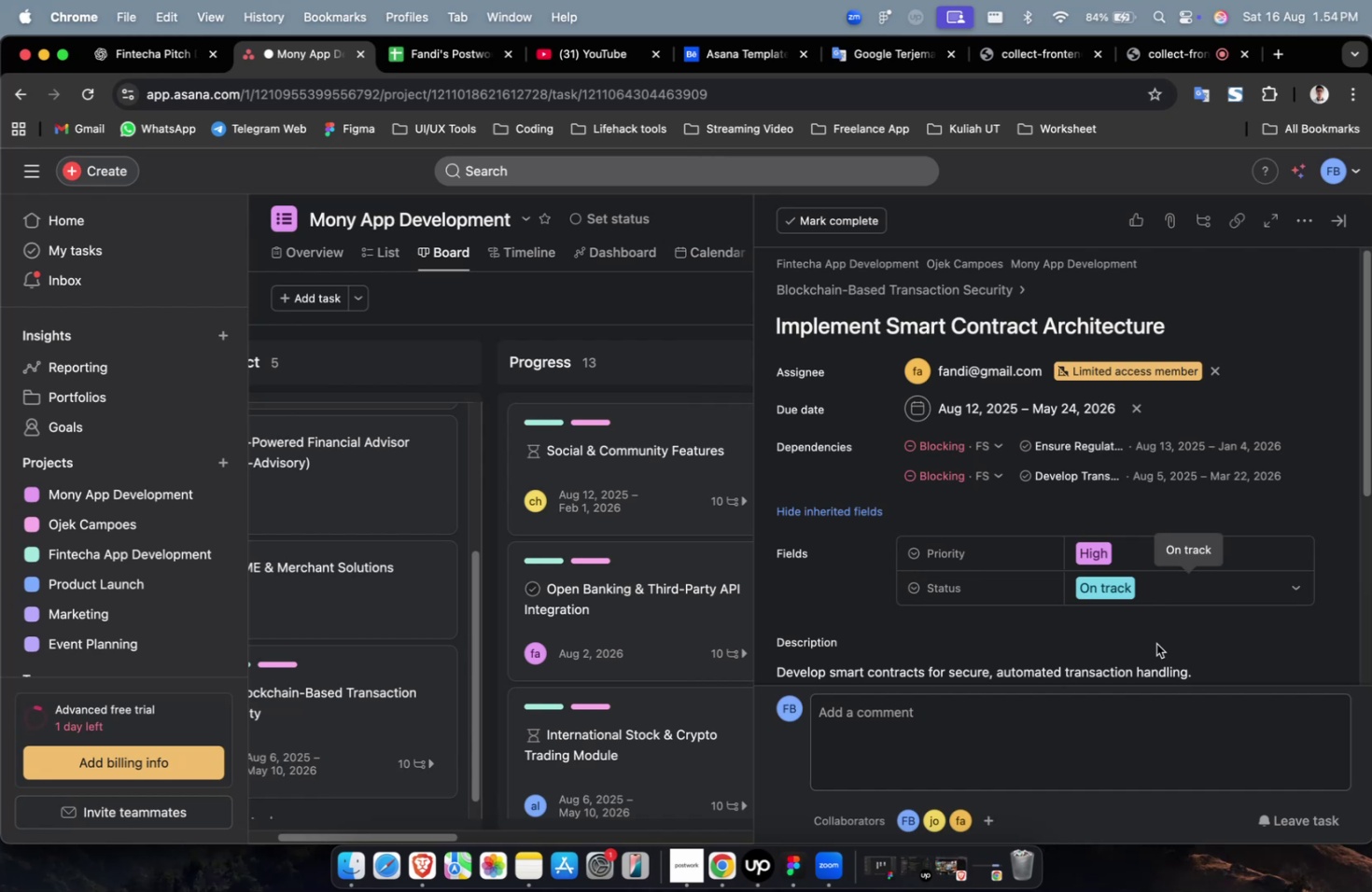 
wait(11.01)
 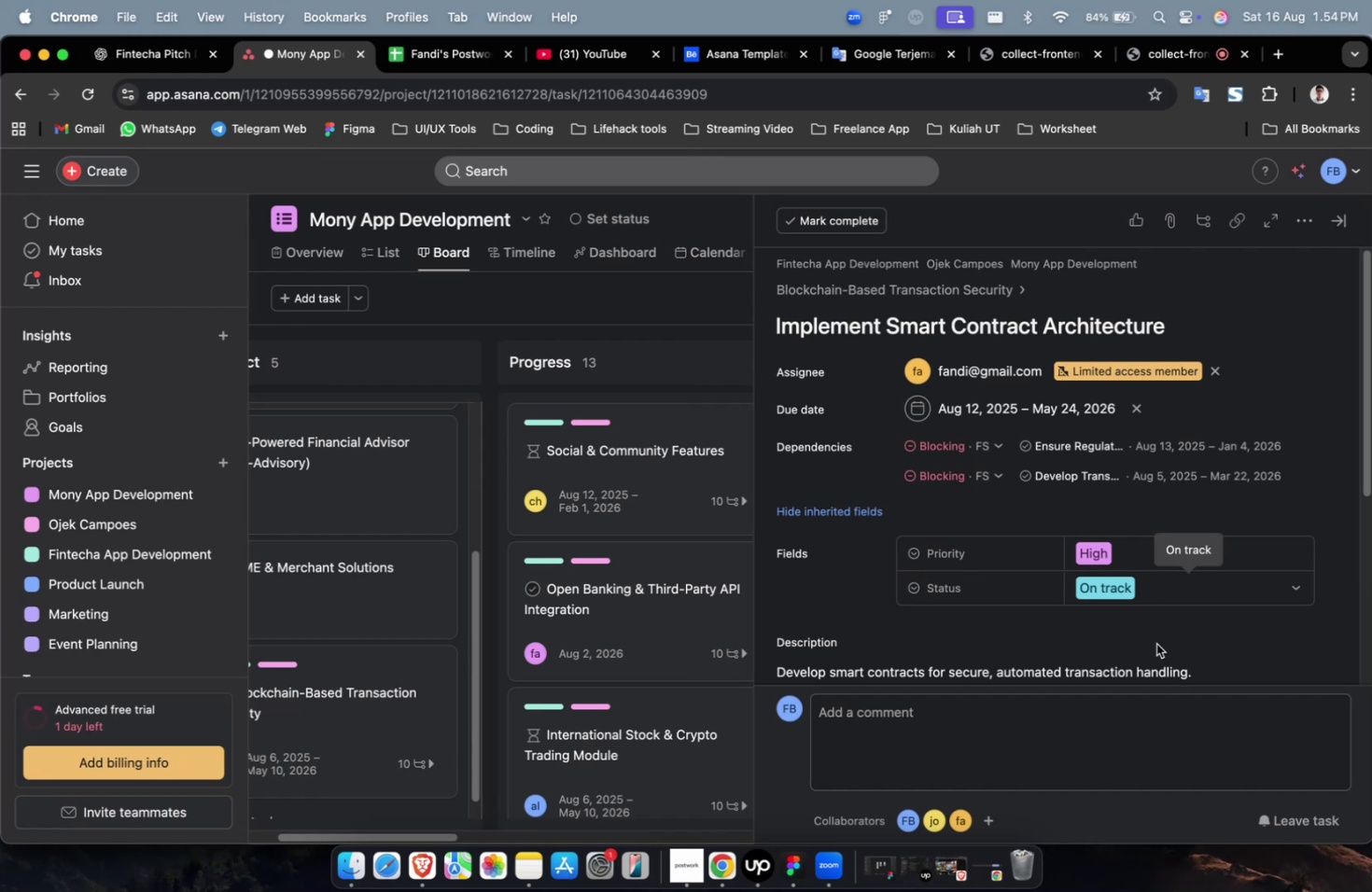 
scroll: coordinate [1115, 570], scroll_direction: down, amount: 4.0
 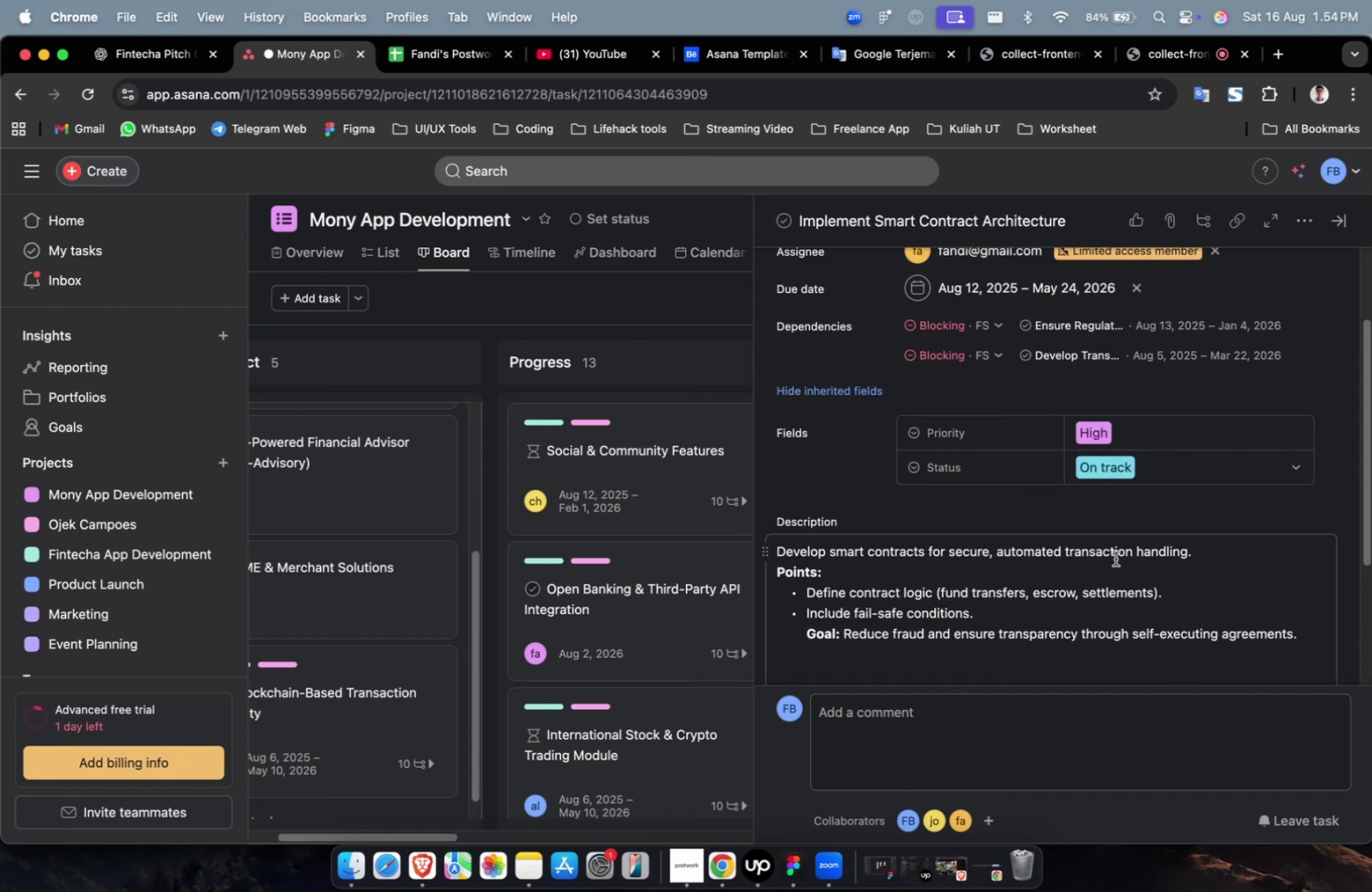 
wait(8.07)
 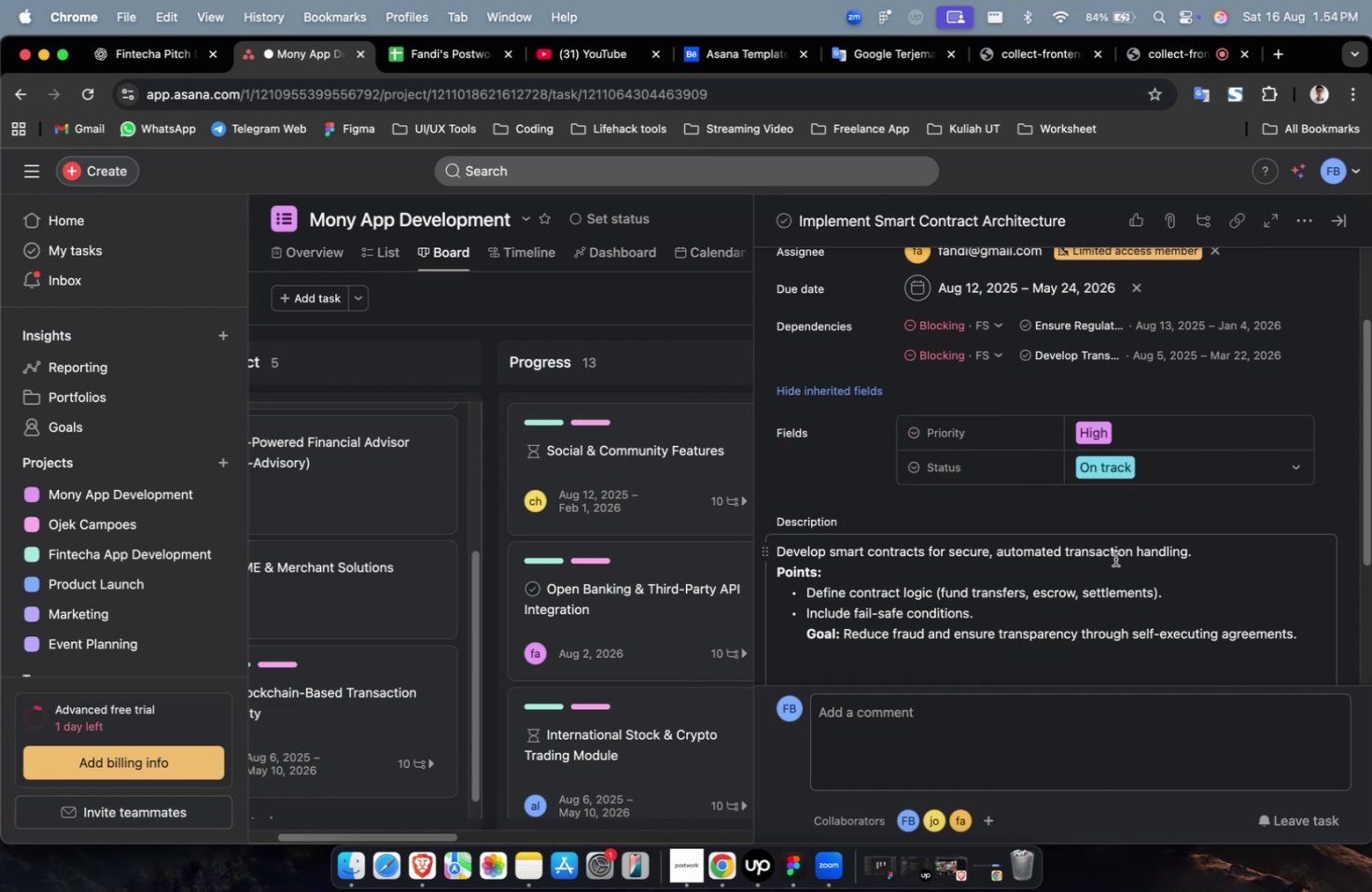 
scroll: coordinate [1121, 516], scroll_direction: down, amount: 2.0
 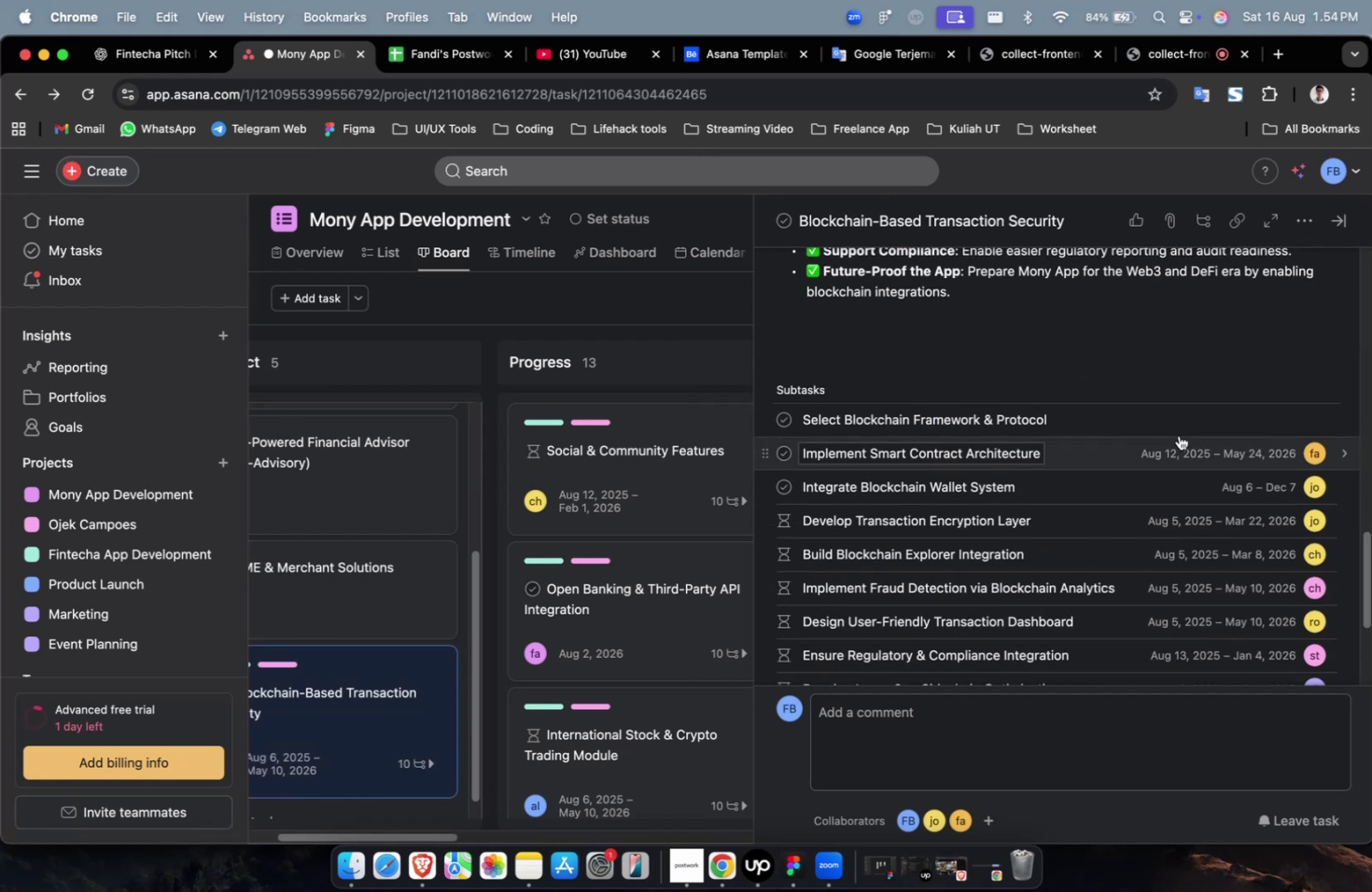 
left_click([1183, 429])
 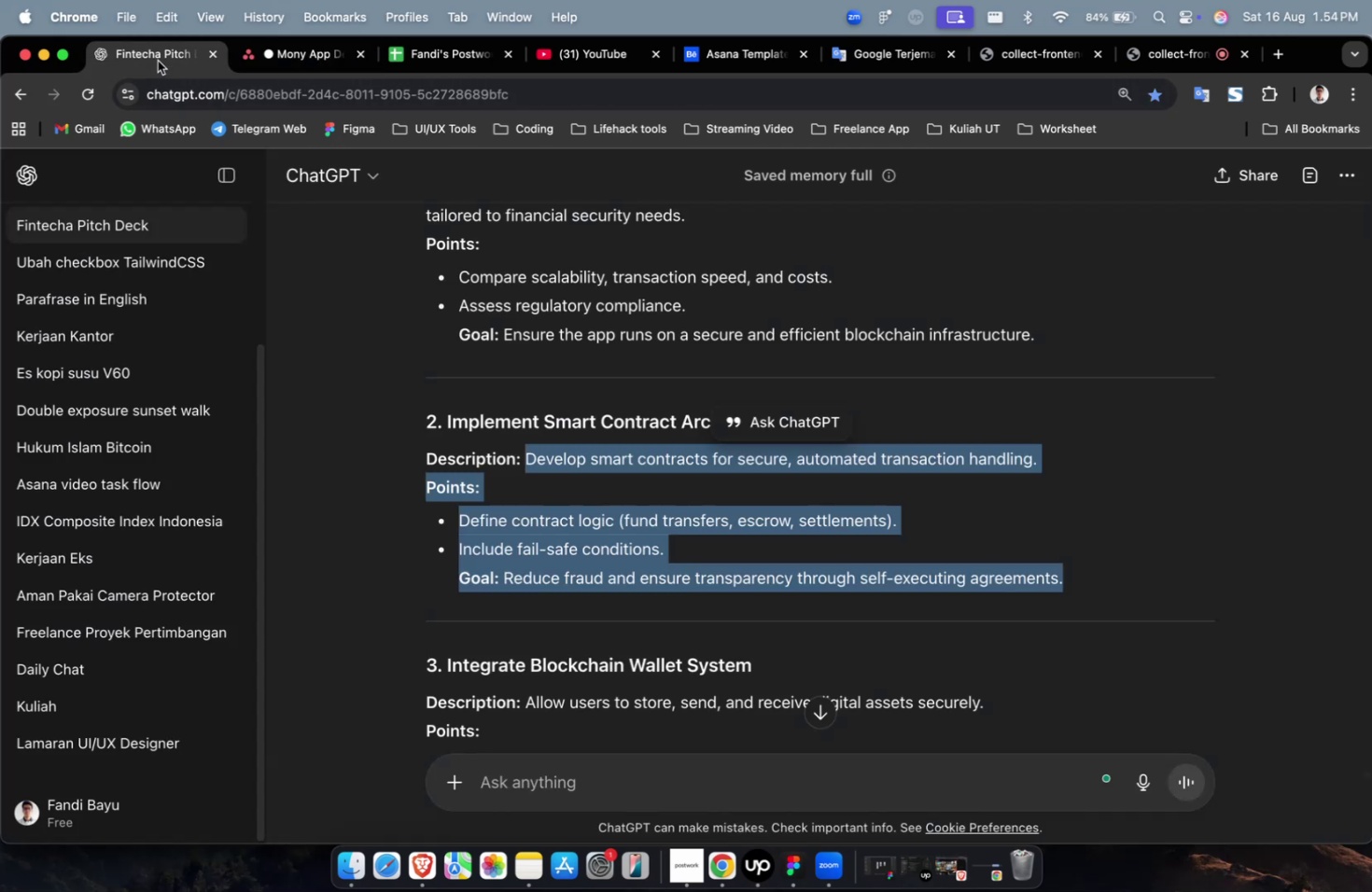 
scroll: coordinate [849, 354], scroll_direction: up, amount: 5.0
 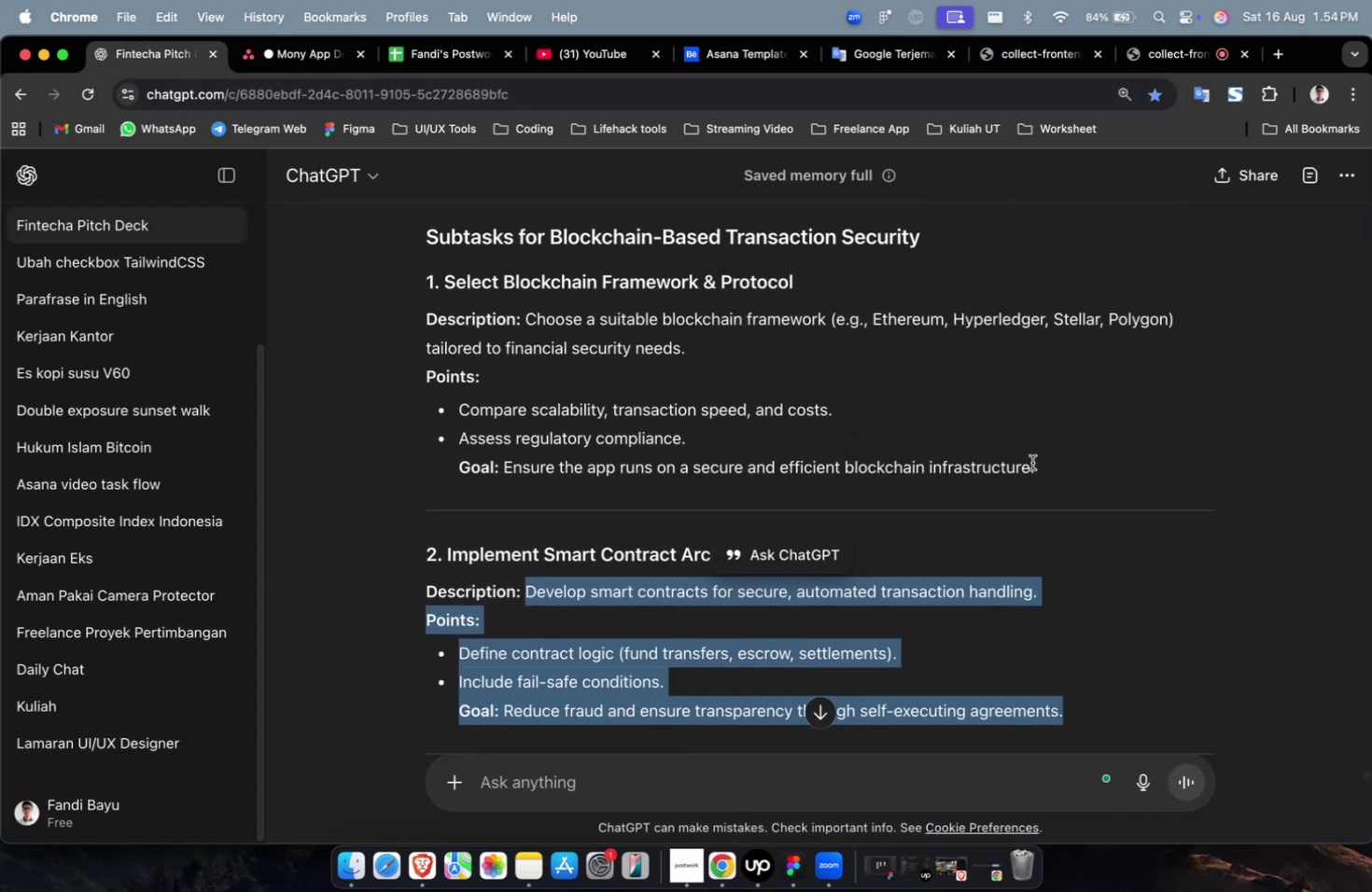 
left_click_drag(start_coordinate=[1048, 469], to_coordinate=[527, 327])
 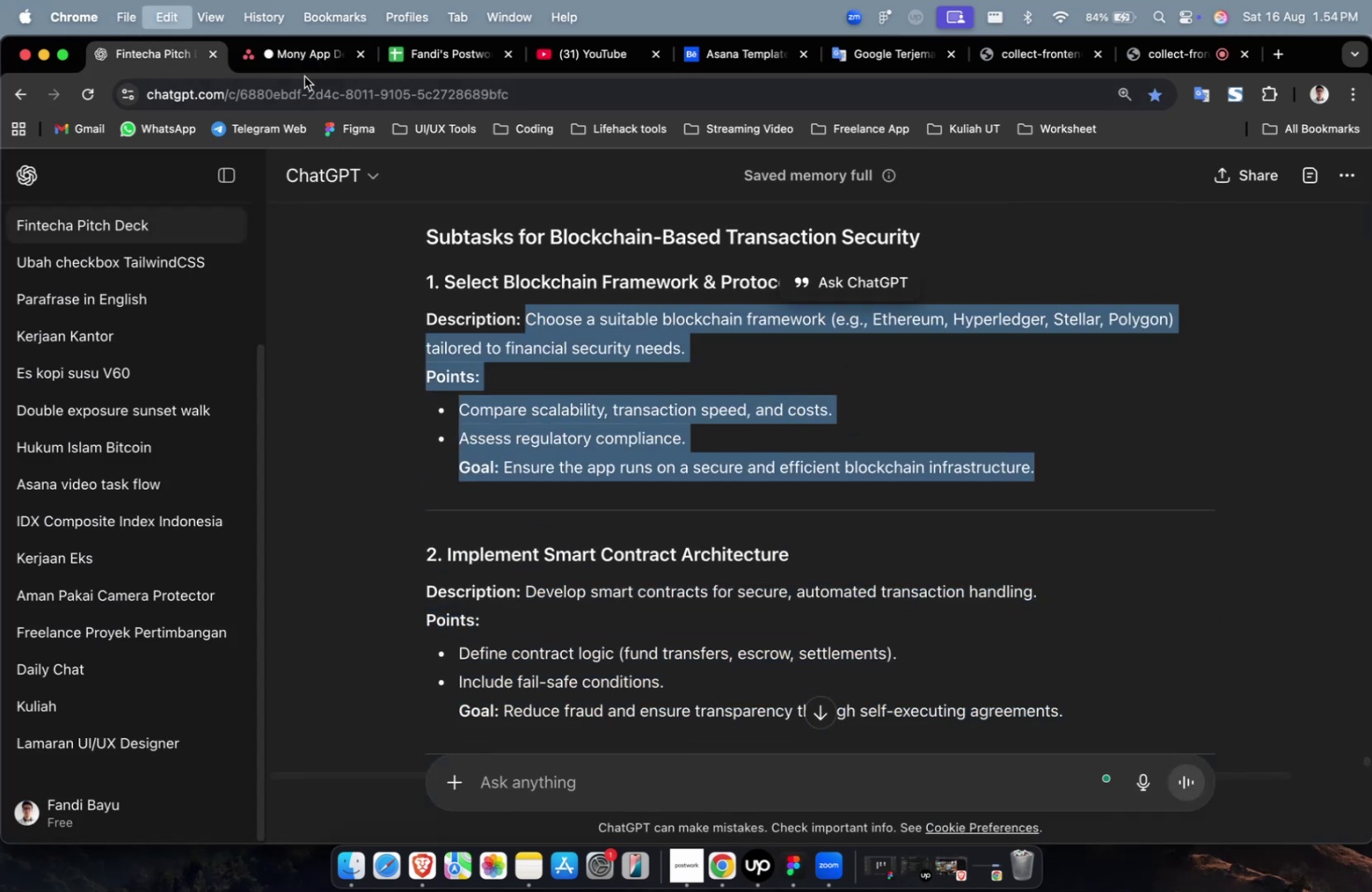 
key(Meta+C)
 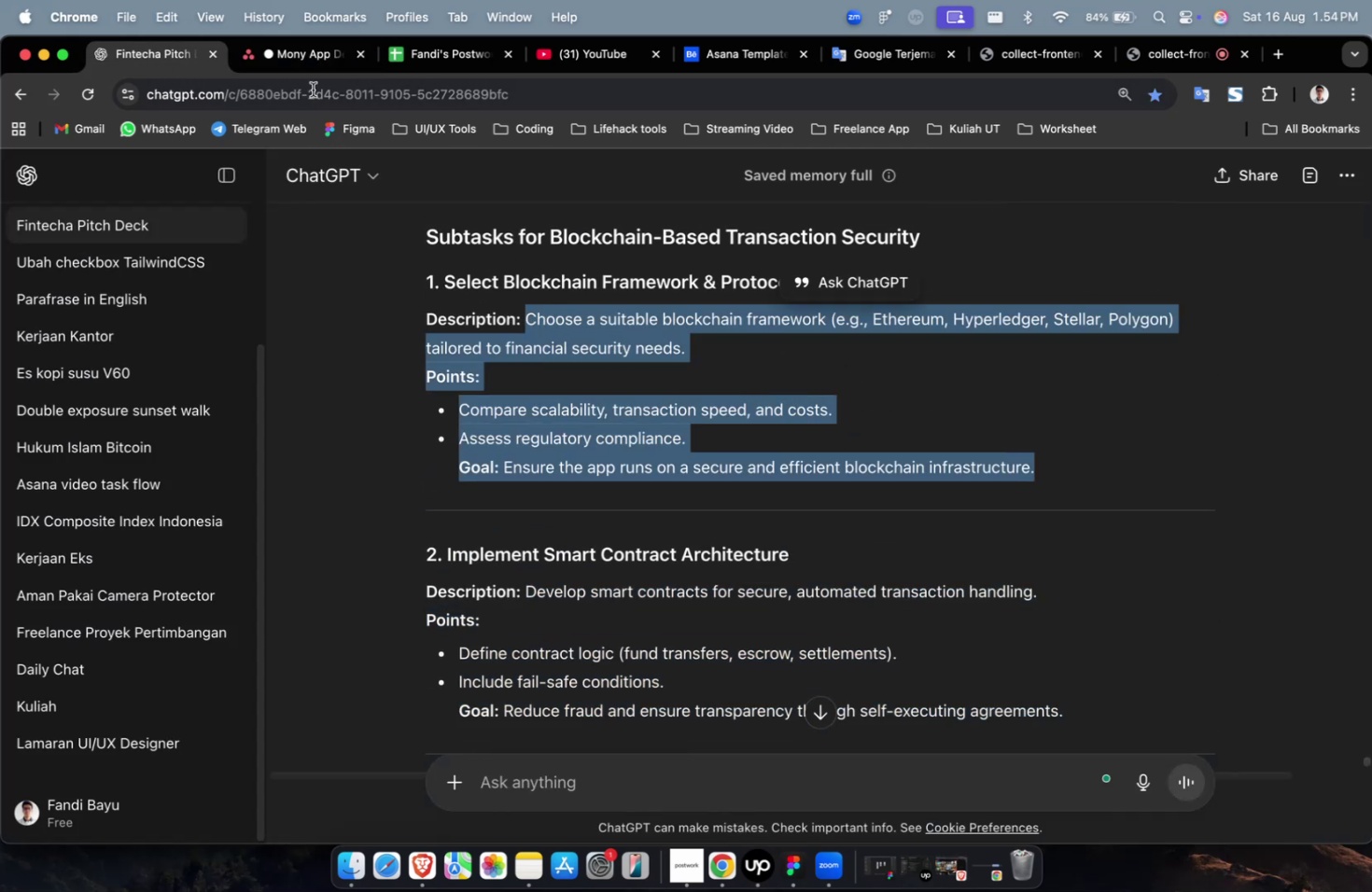 
key(Meta+C)
 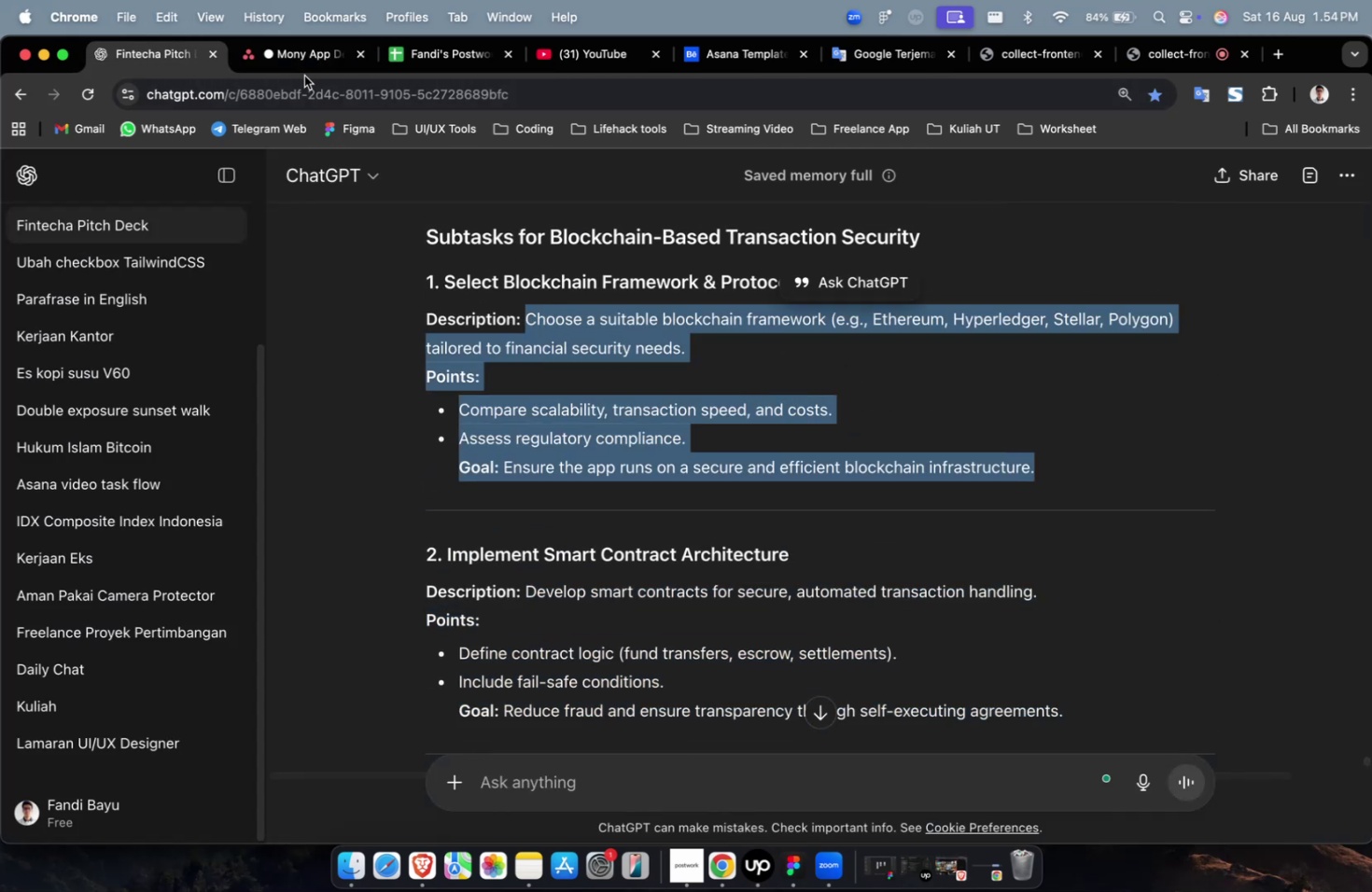 
double_click([304, 74])
 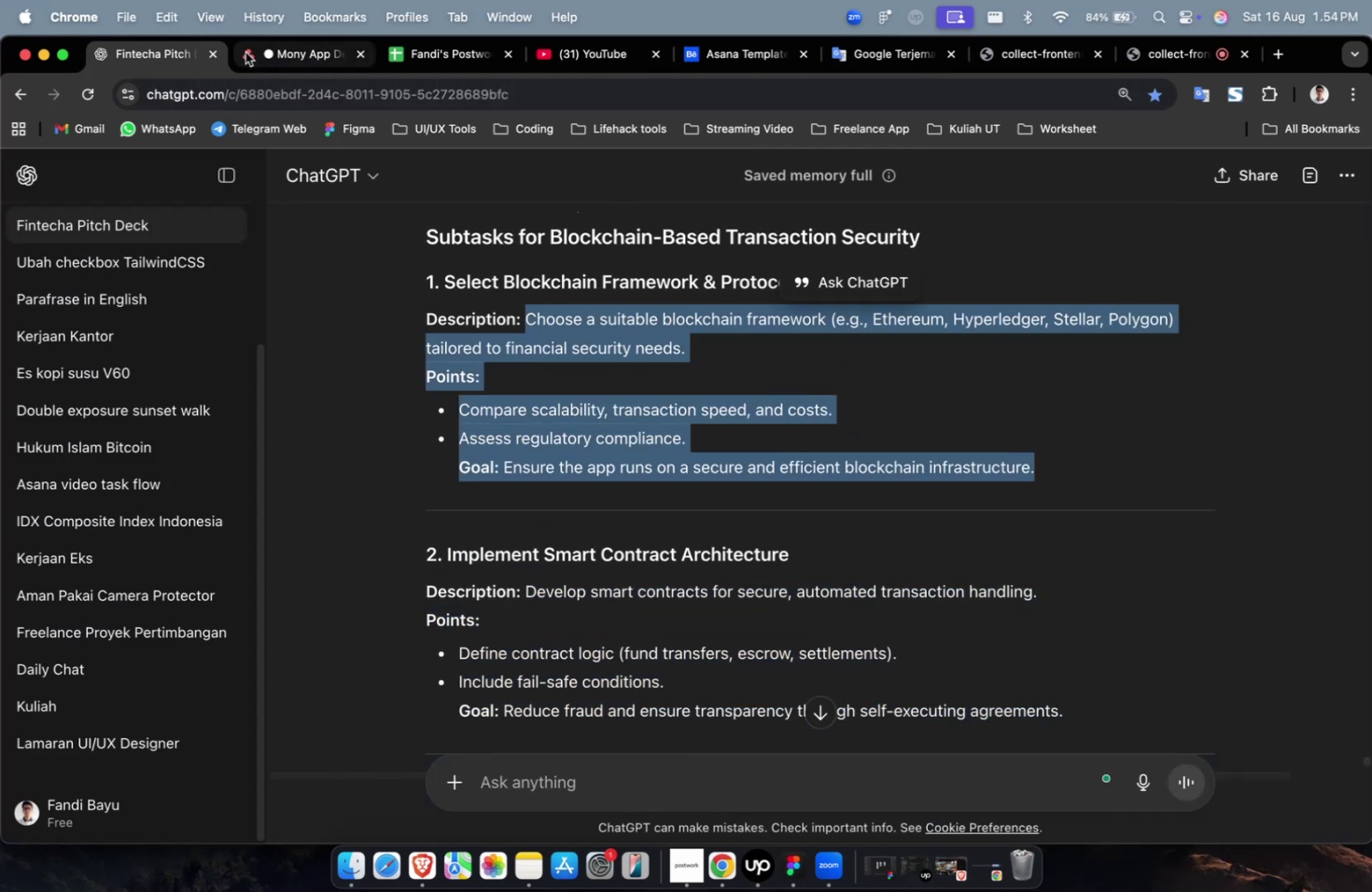 
triple_click([245, 51])
 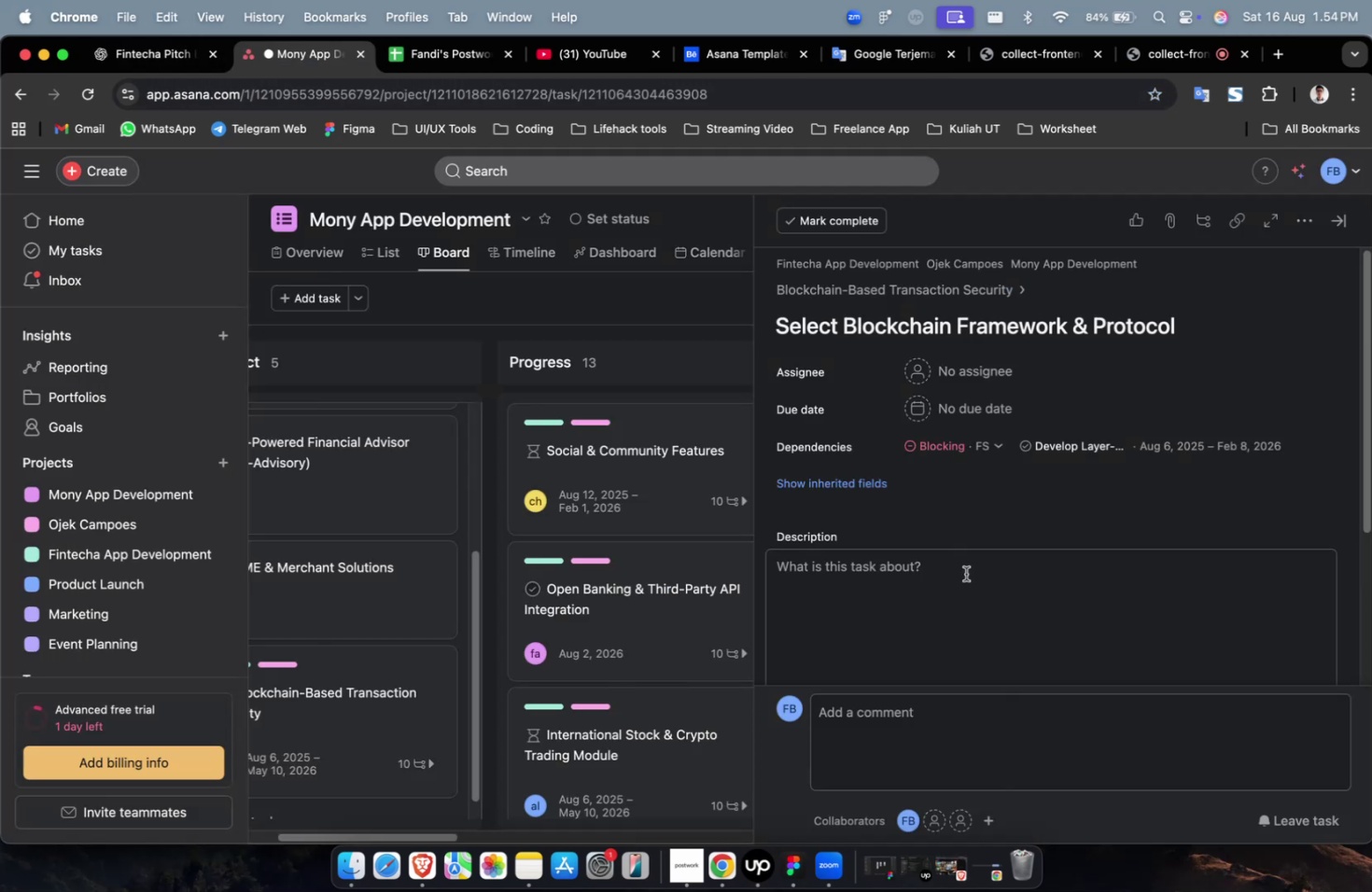 
key(Meta+CommandLeft)
 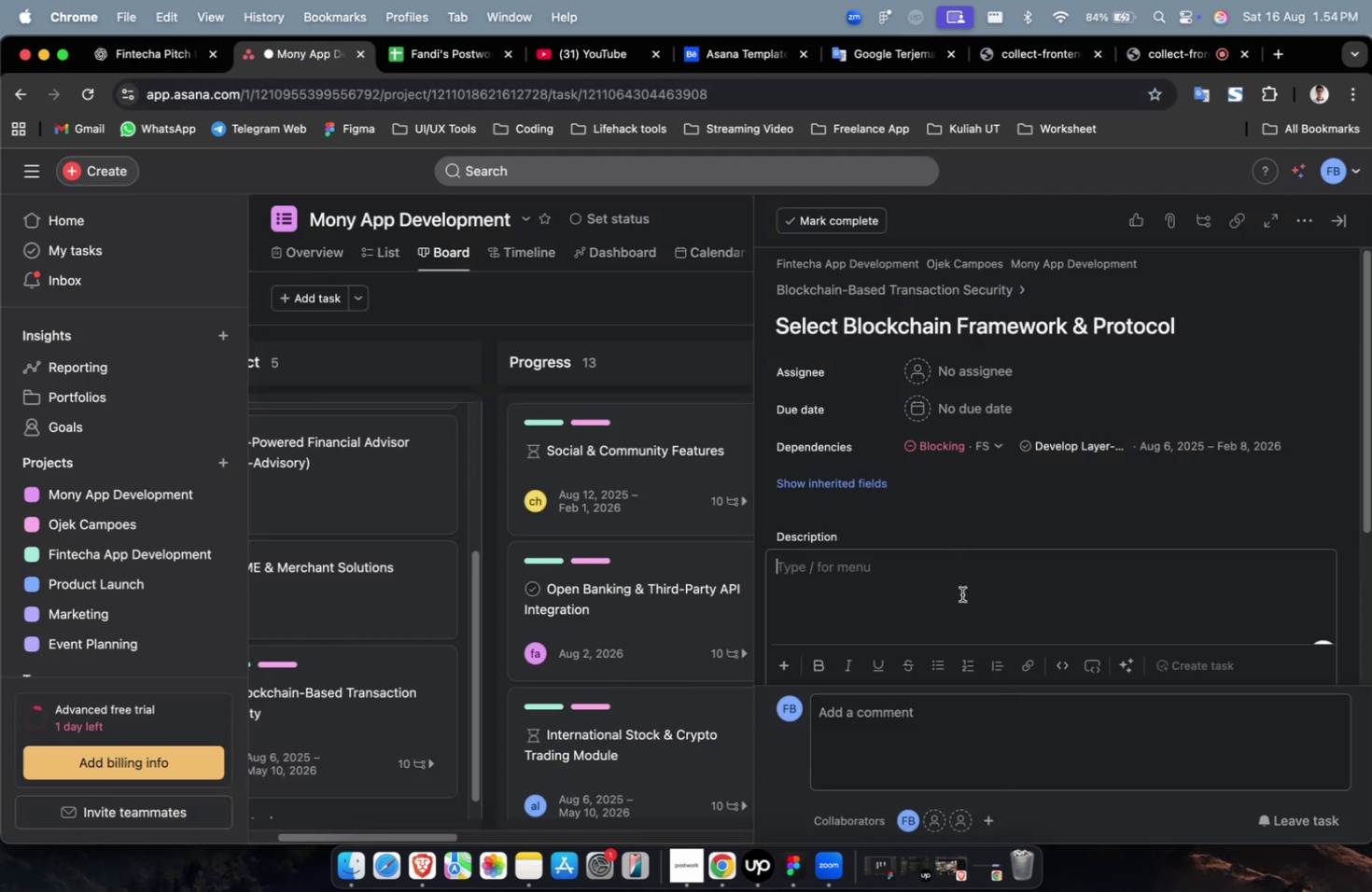 
triple_click([961, 593])
 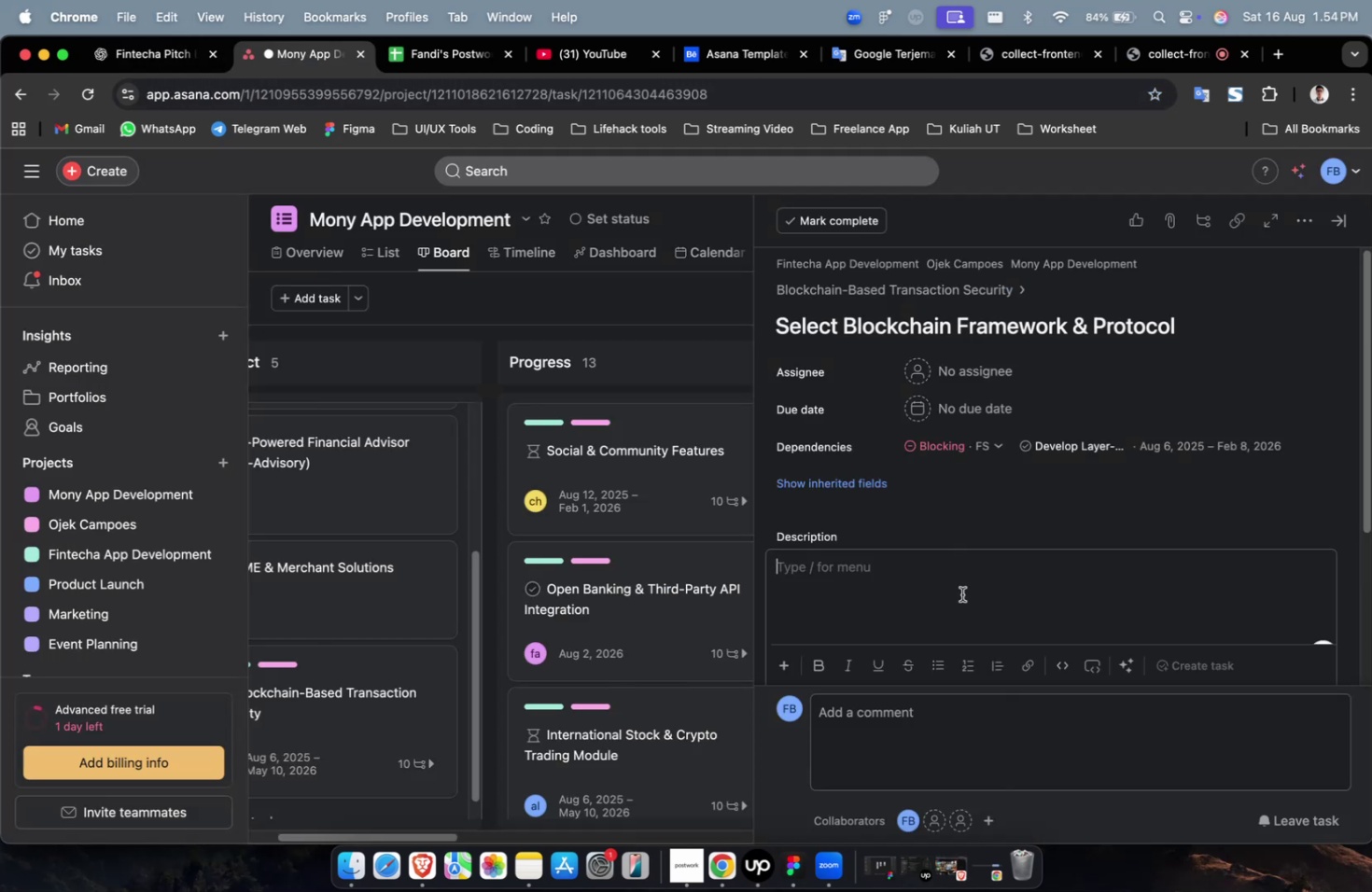 
key(Meta+V)
 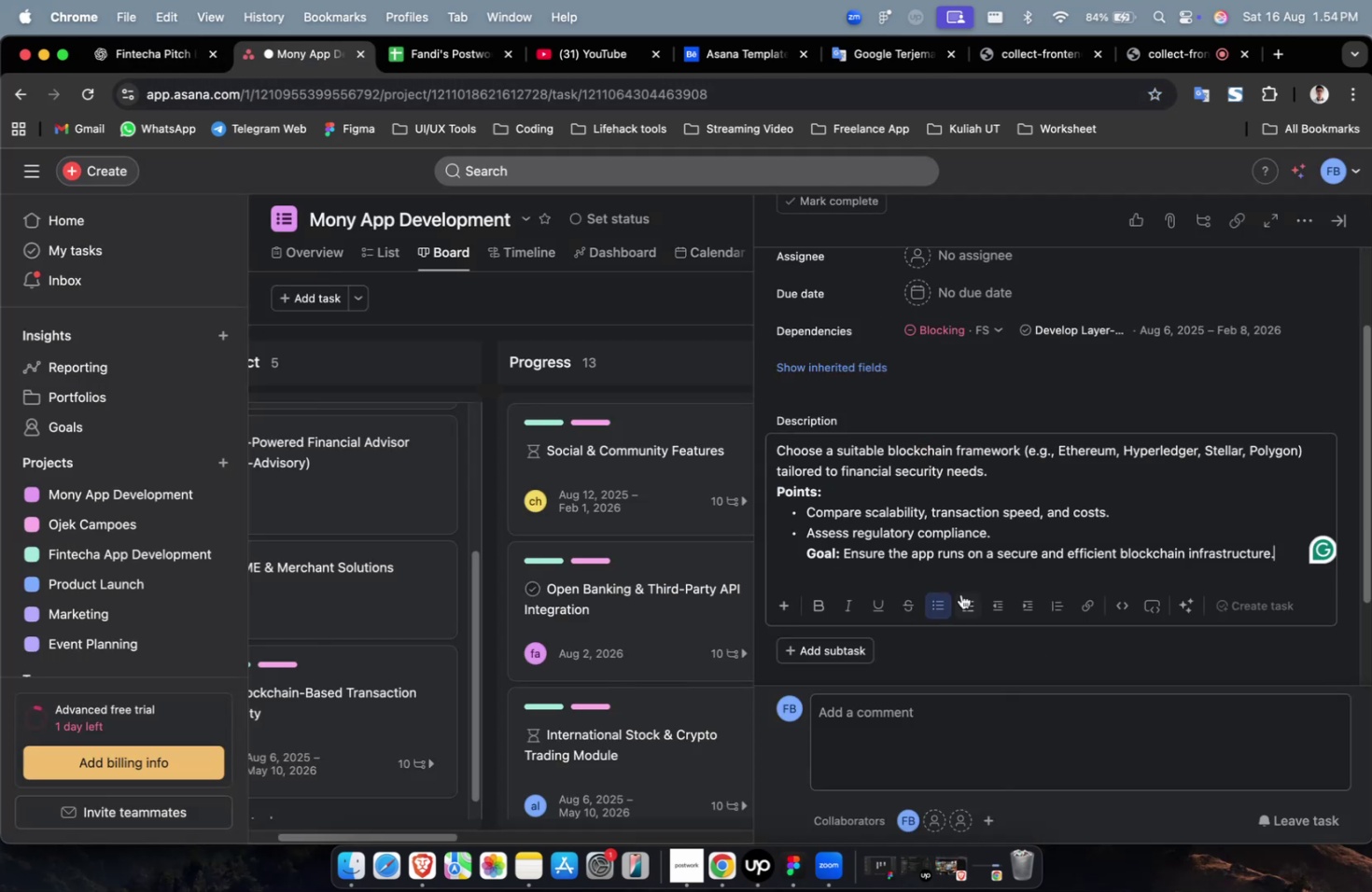 
scroll: coordinate [960, 593], scroll_direction: up, amount: 19.0
 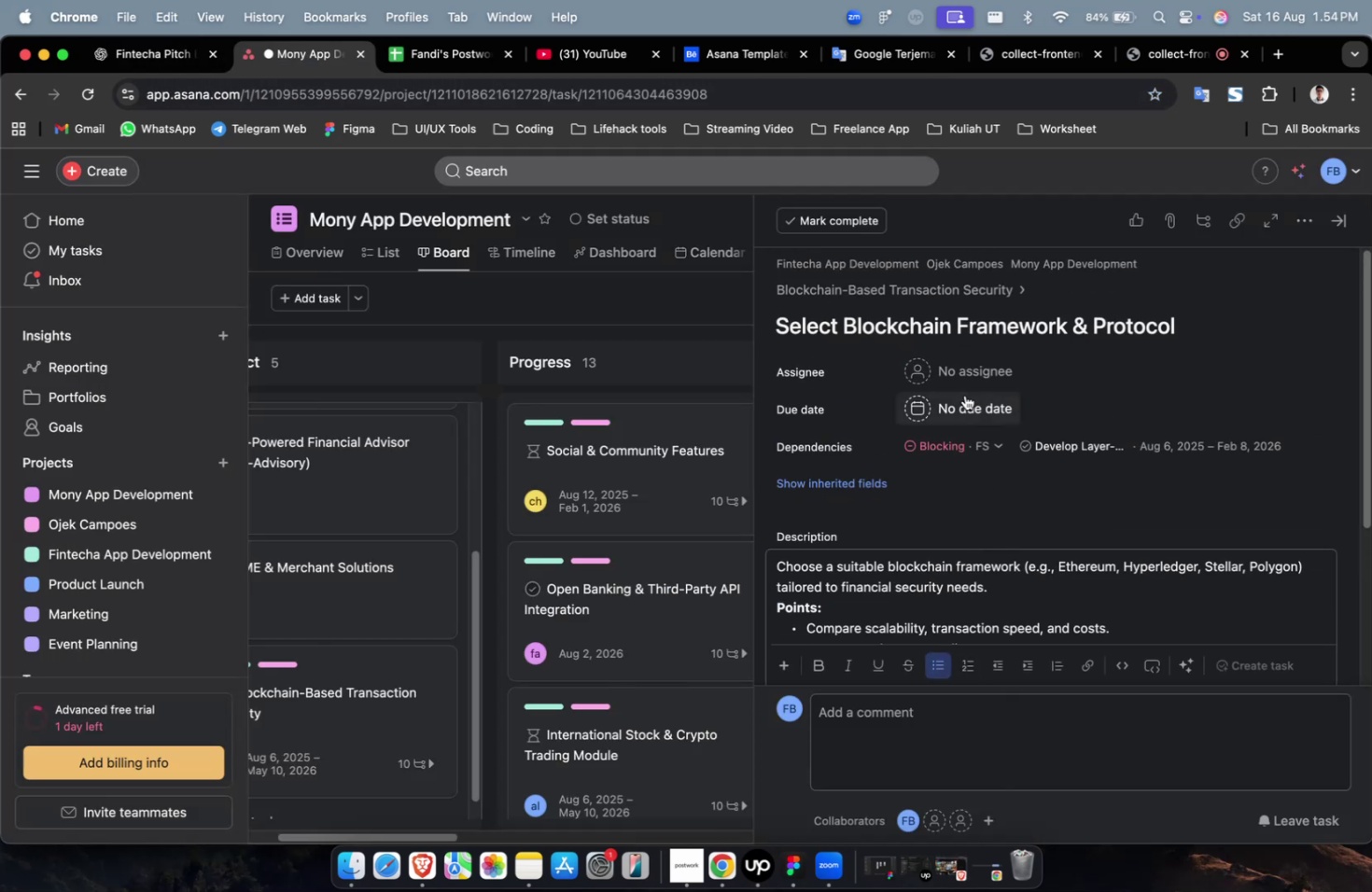 
left_click([964, 380])
 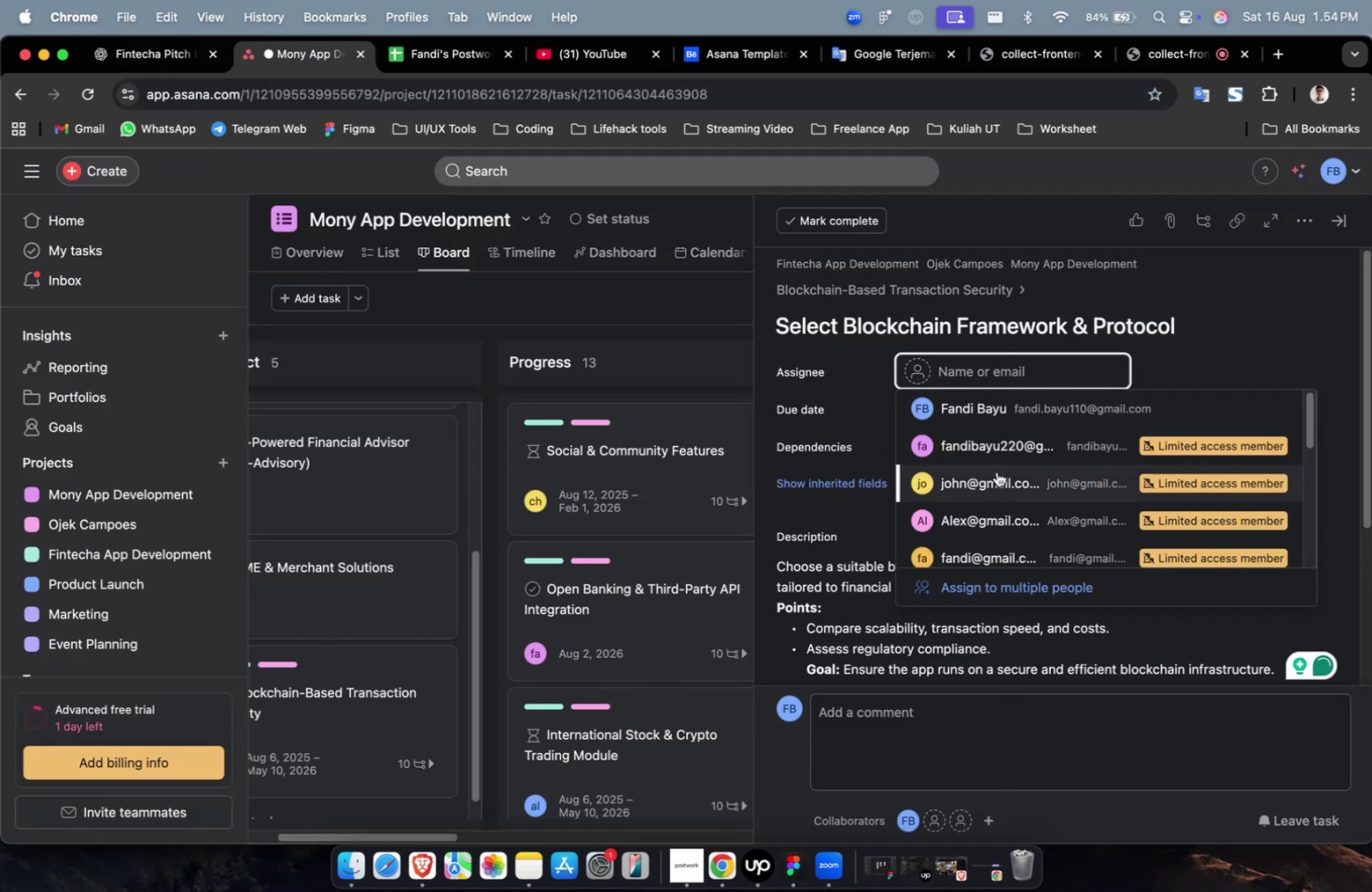 
double_click([996, 472])
 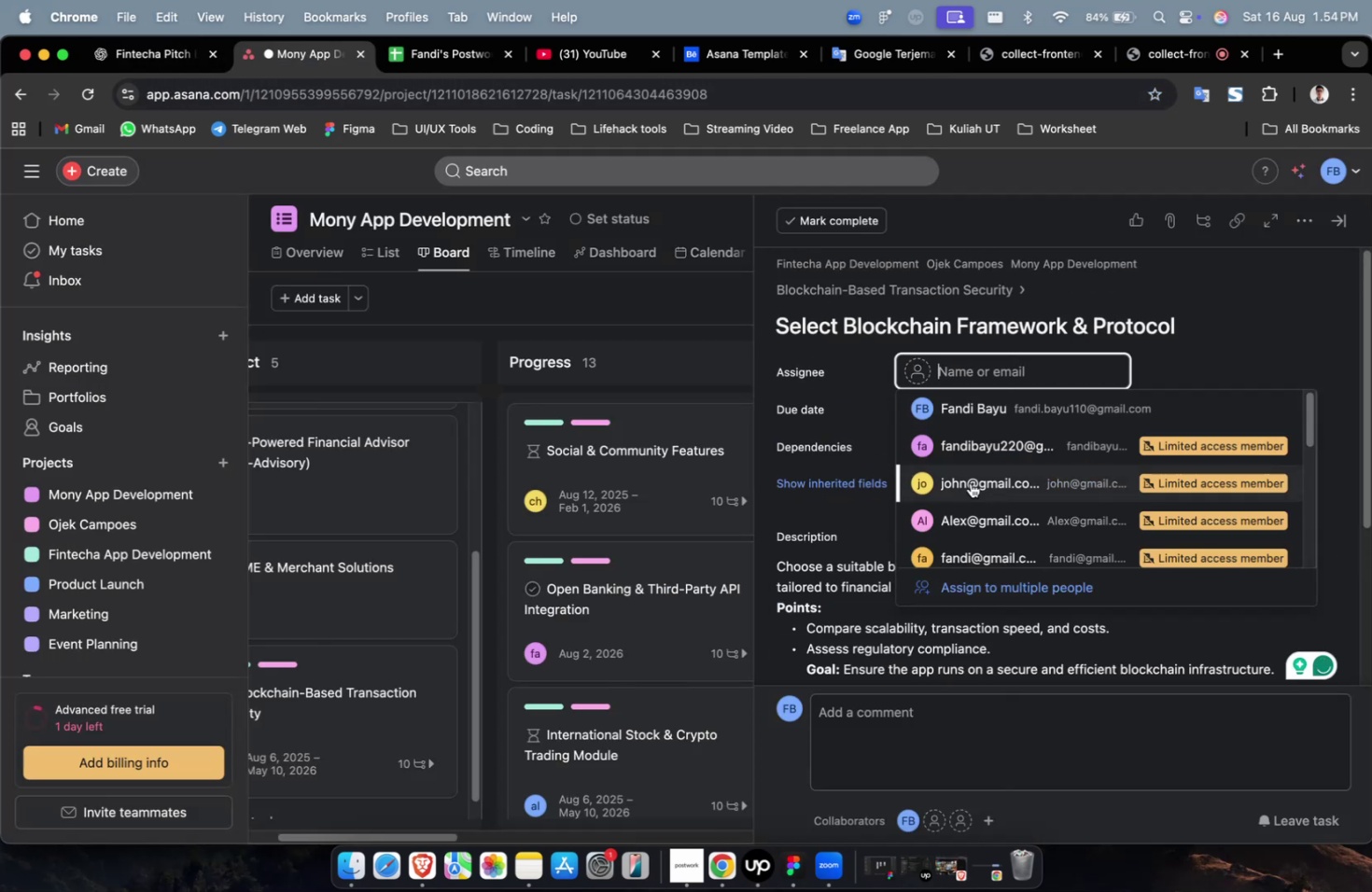 
triple_click([972, 513])
 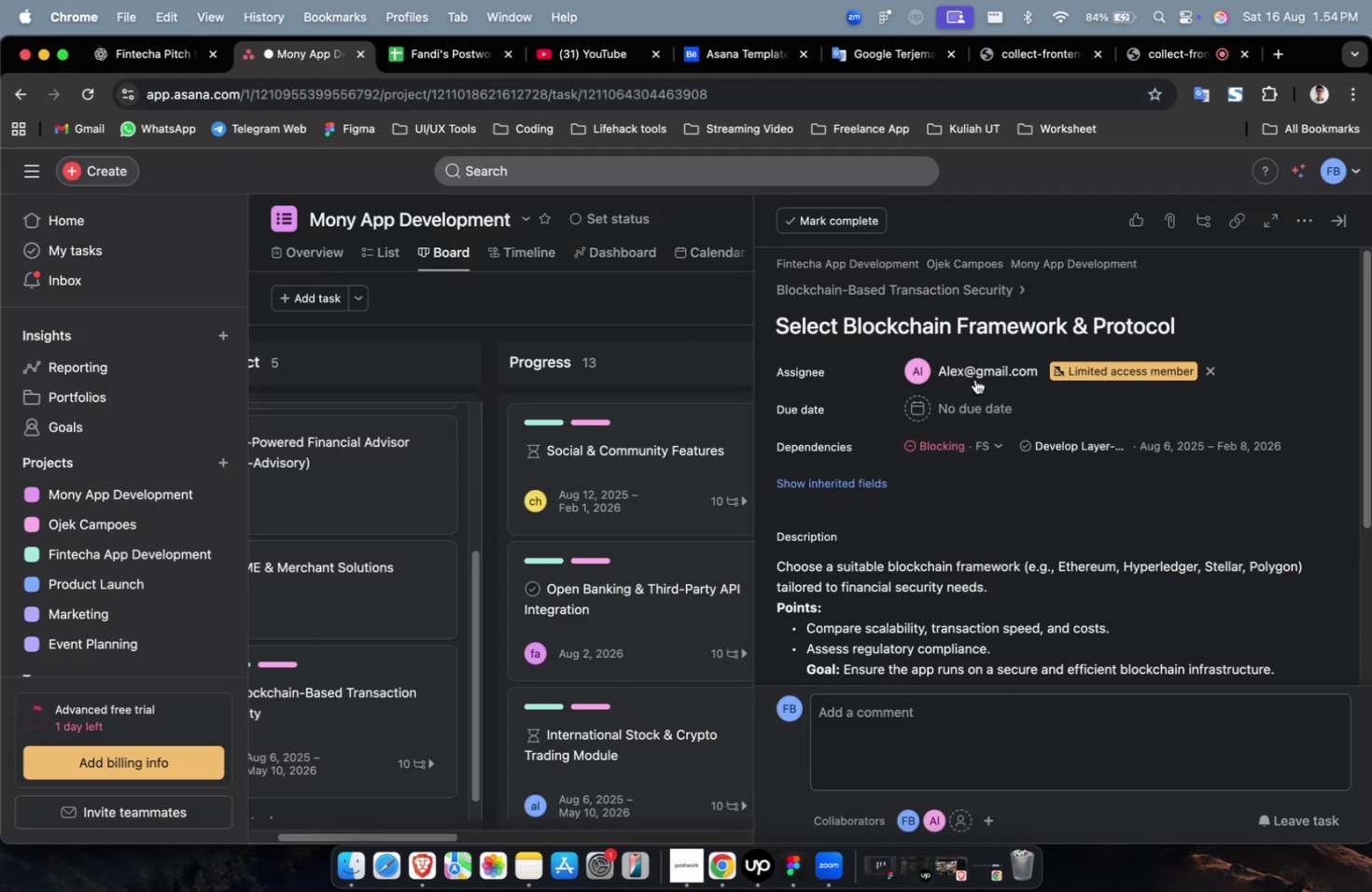 
triple_click([976, 371])
 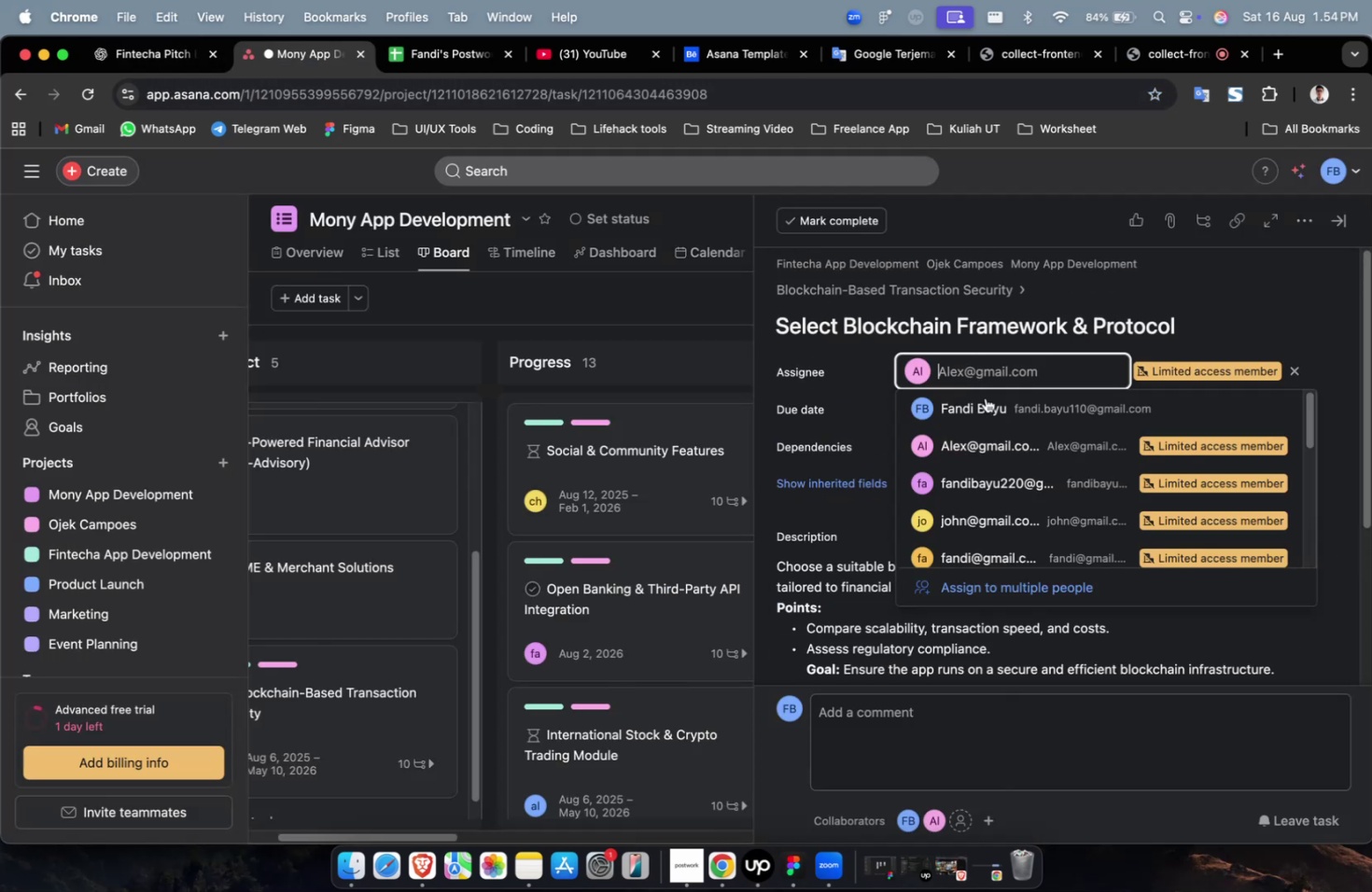 
scroll: coordinate [986, 415], scroll_direction: down, amount: 4.0
 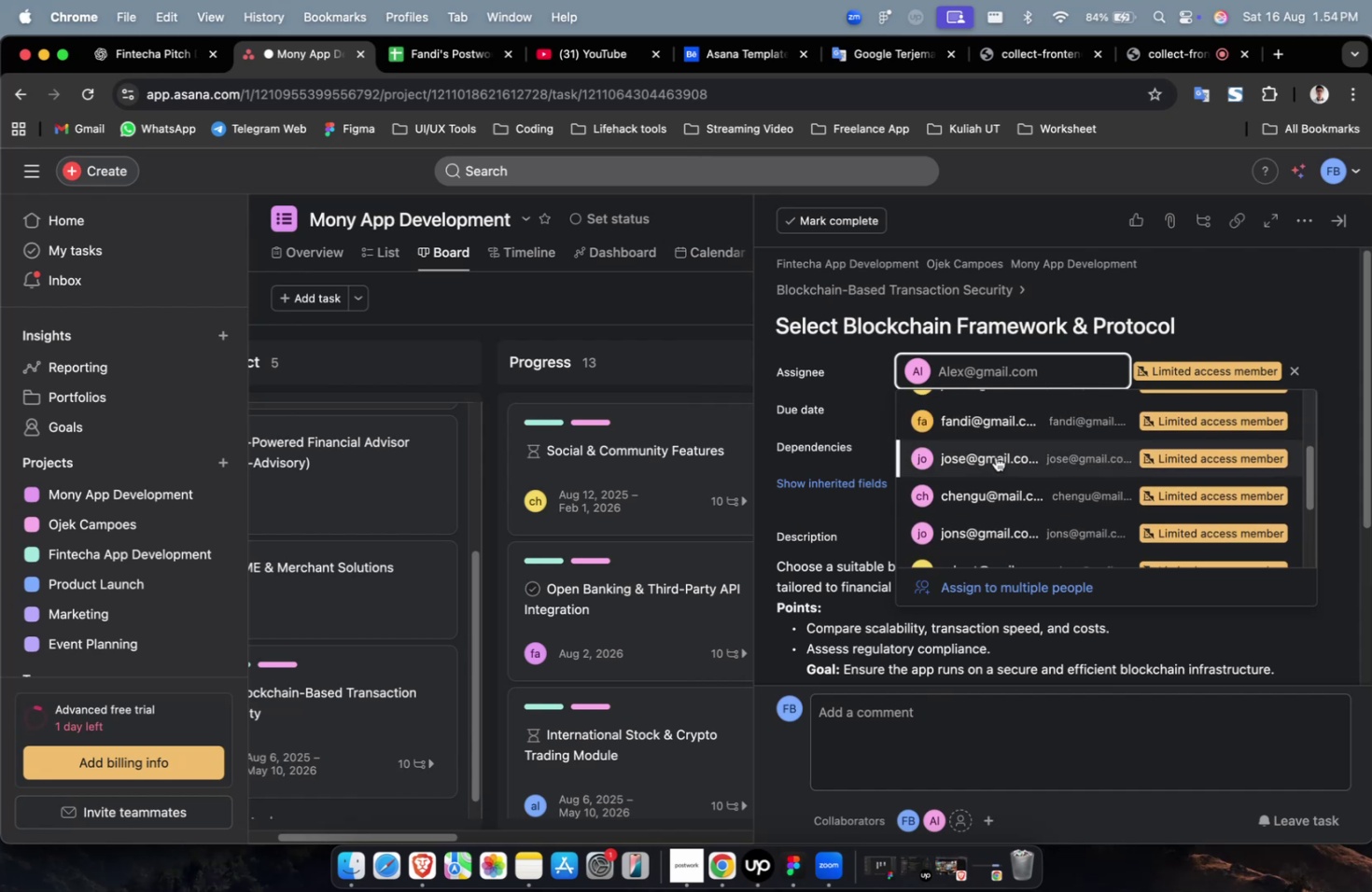 
left_click([995, 456])
 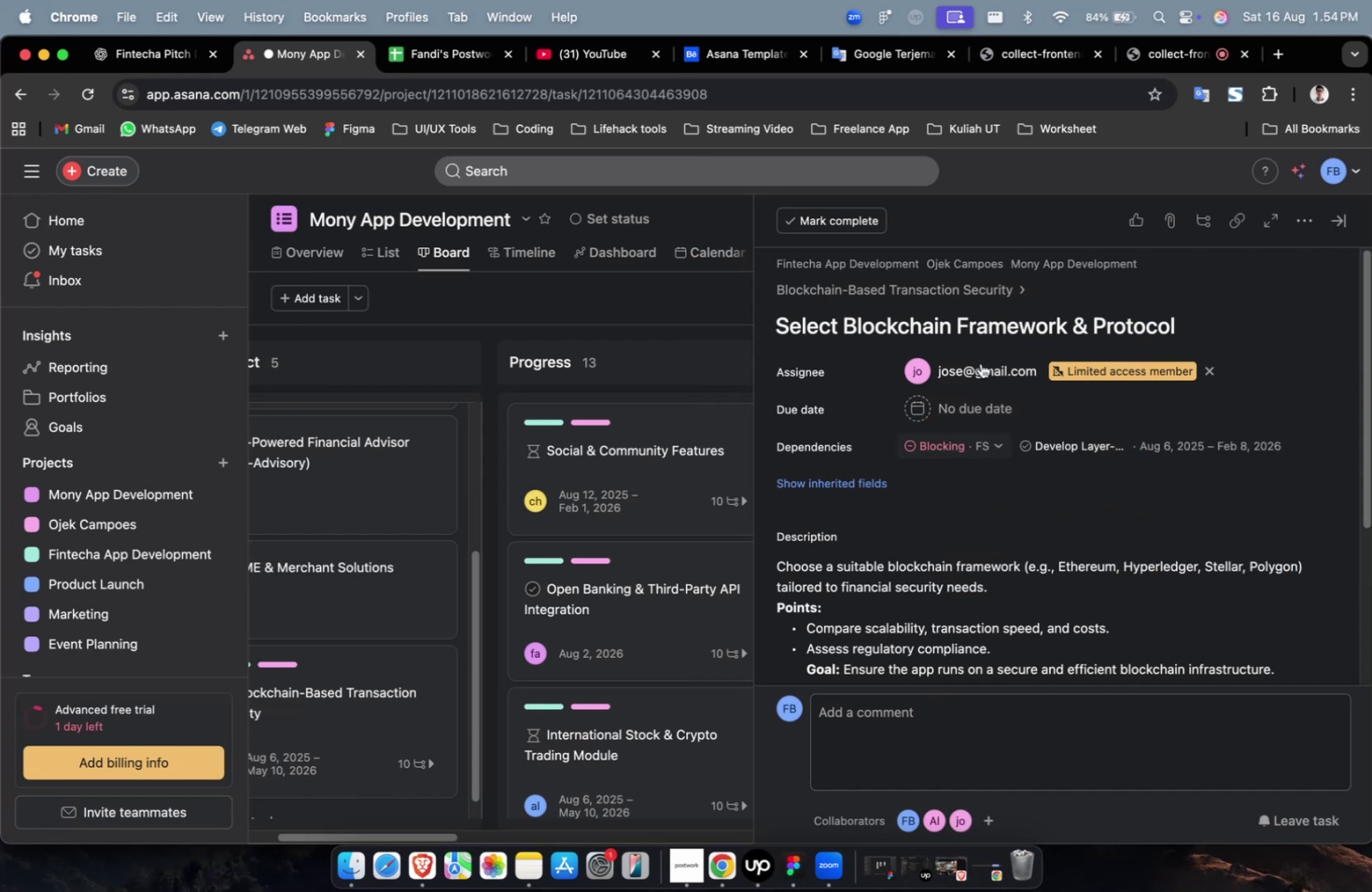 
double_click([979, 361])
 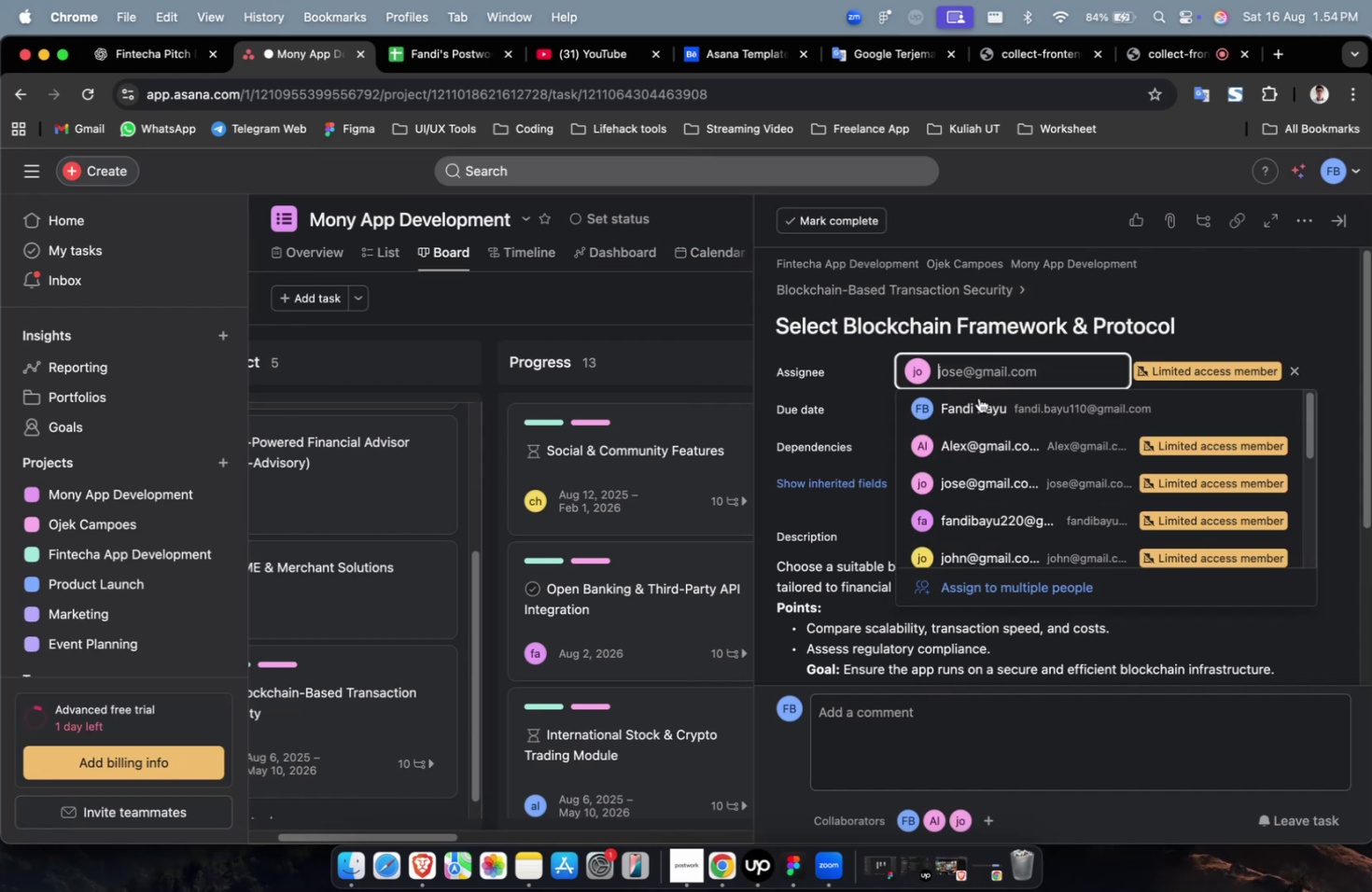 
scroll: coordinate [980, 411], scroll_direction: down, amount: 13.0
 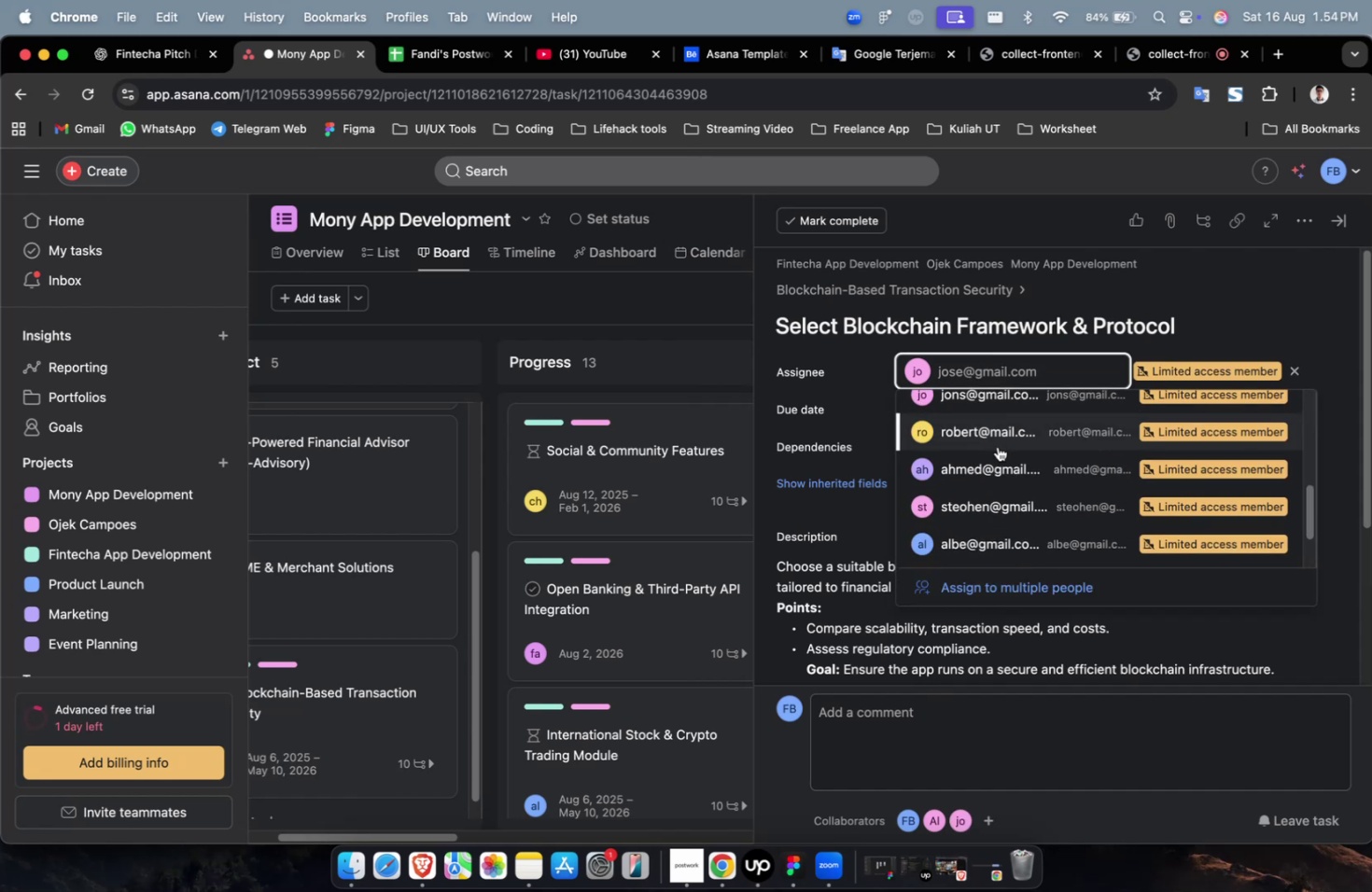 
left_click([997, 446])
 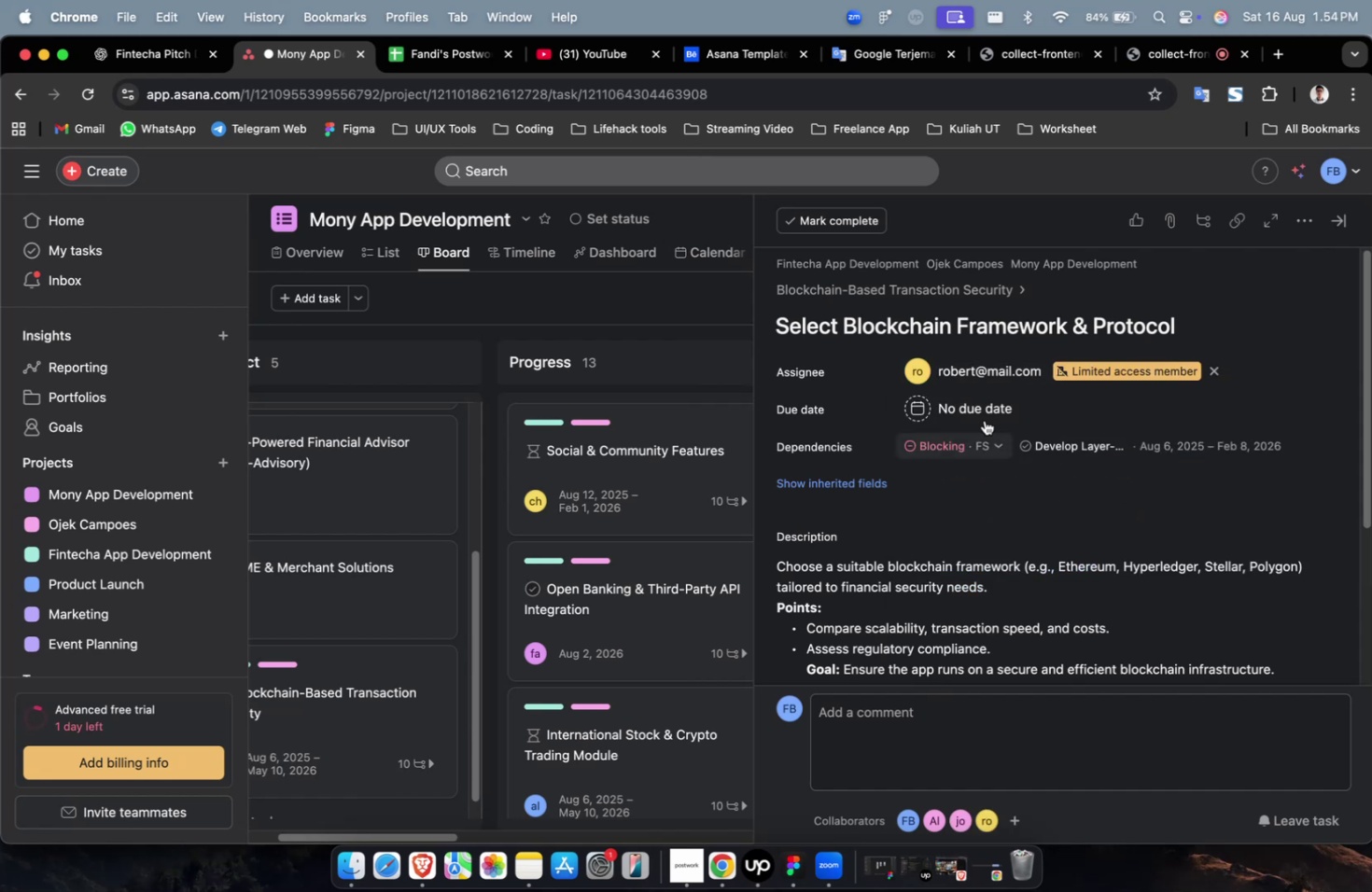 
double_click([973, 412])
 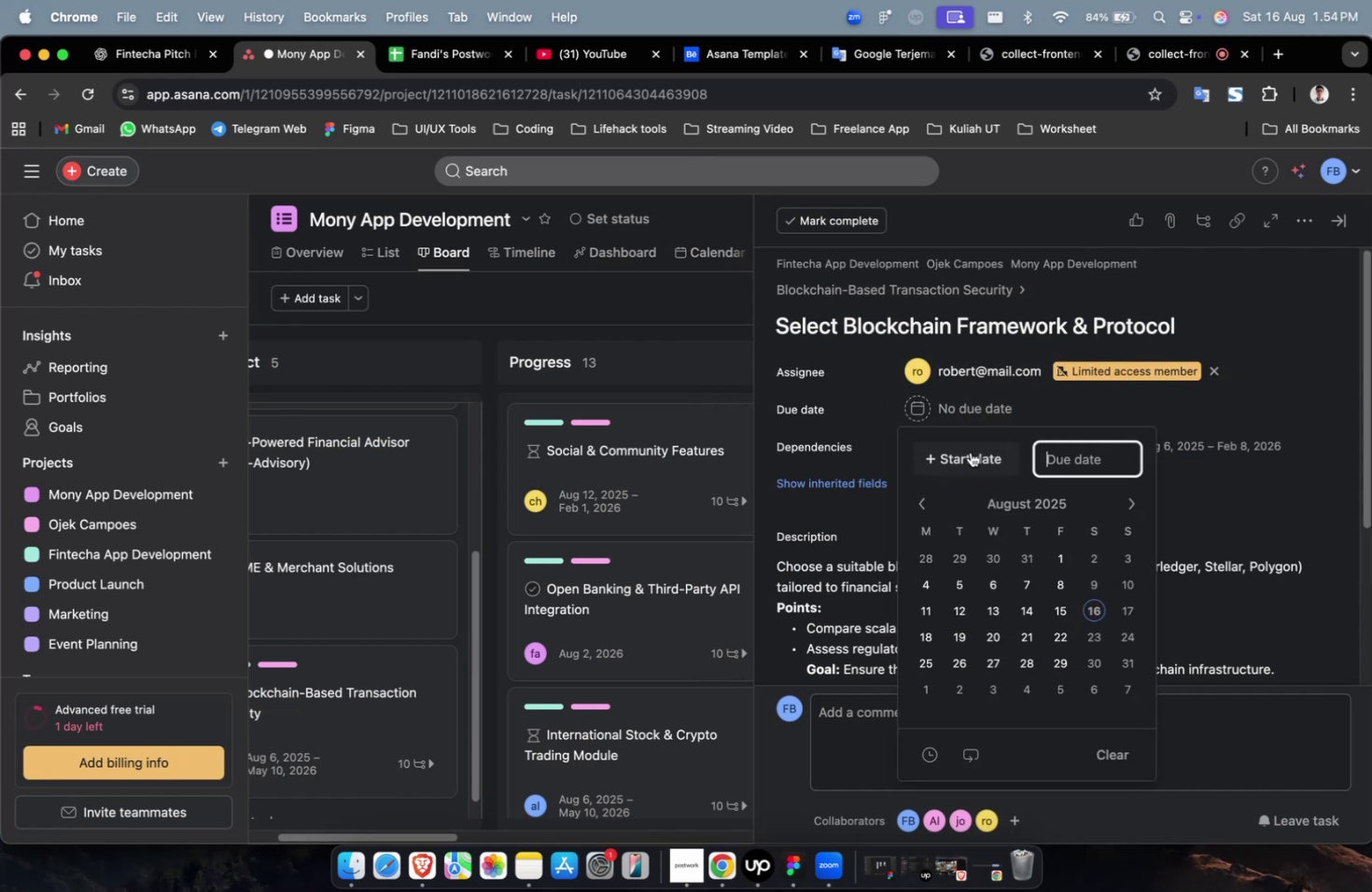 
triple_click([970, 452])
 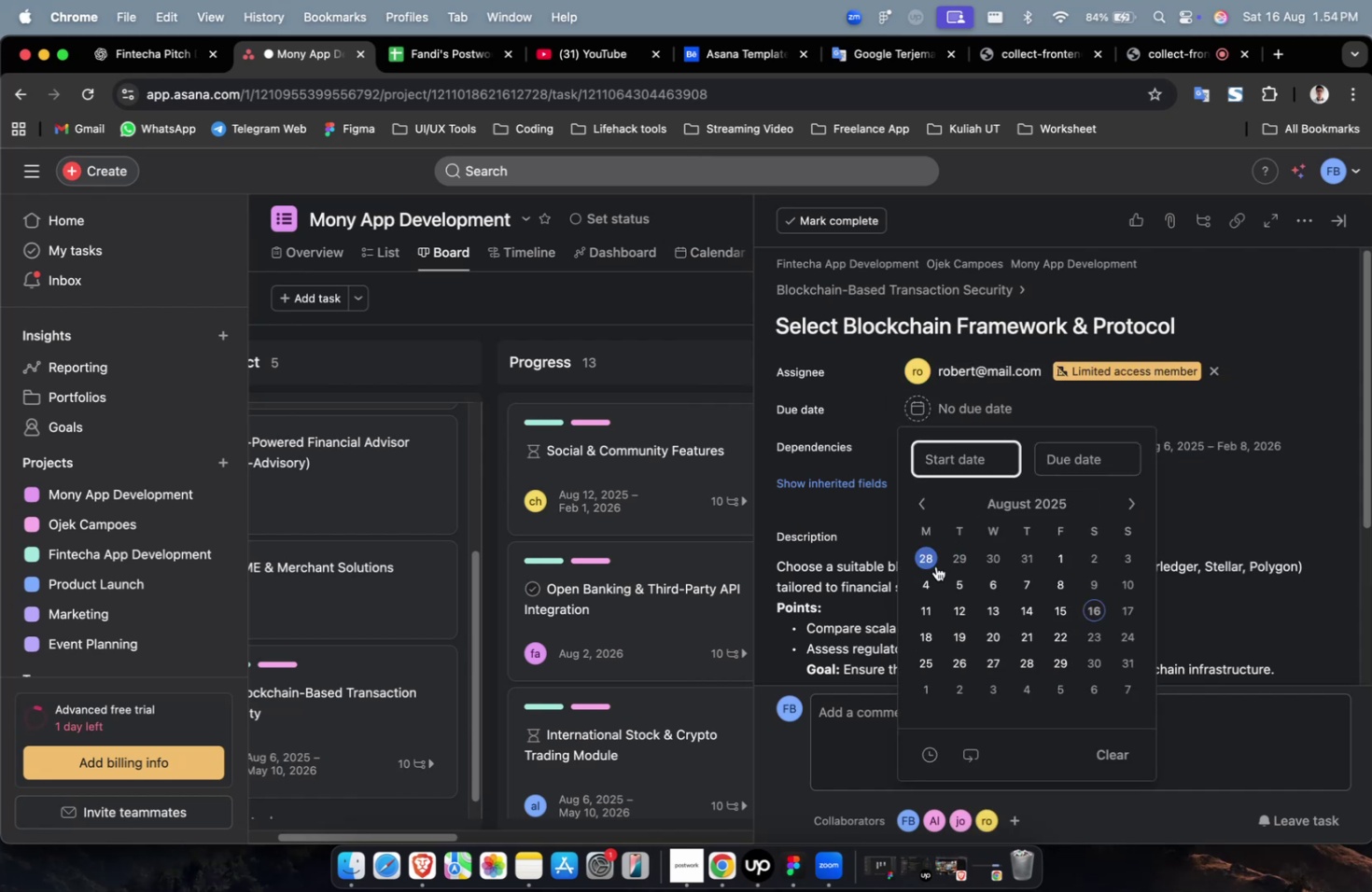 
left_click([929, 570])
 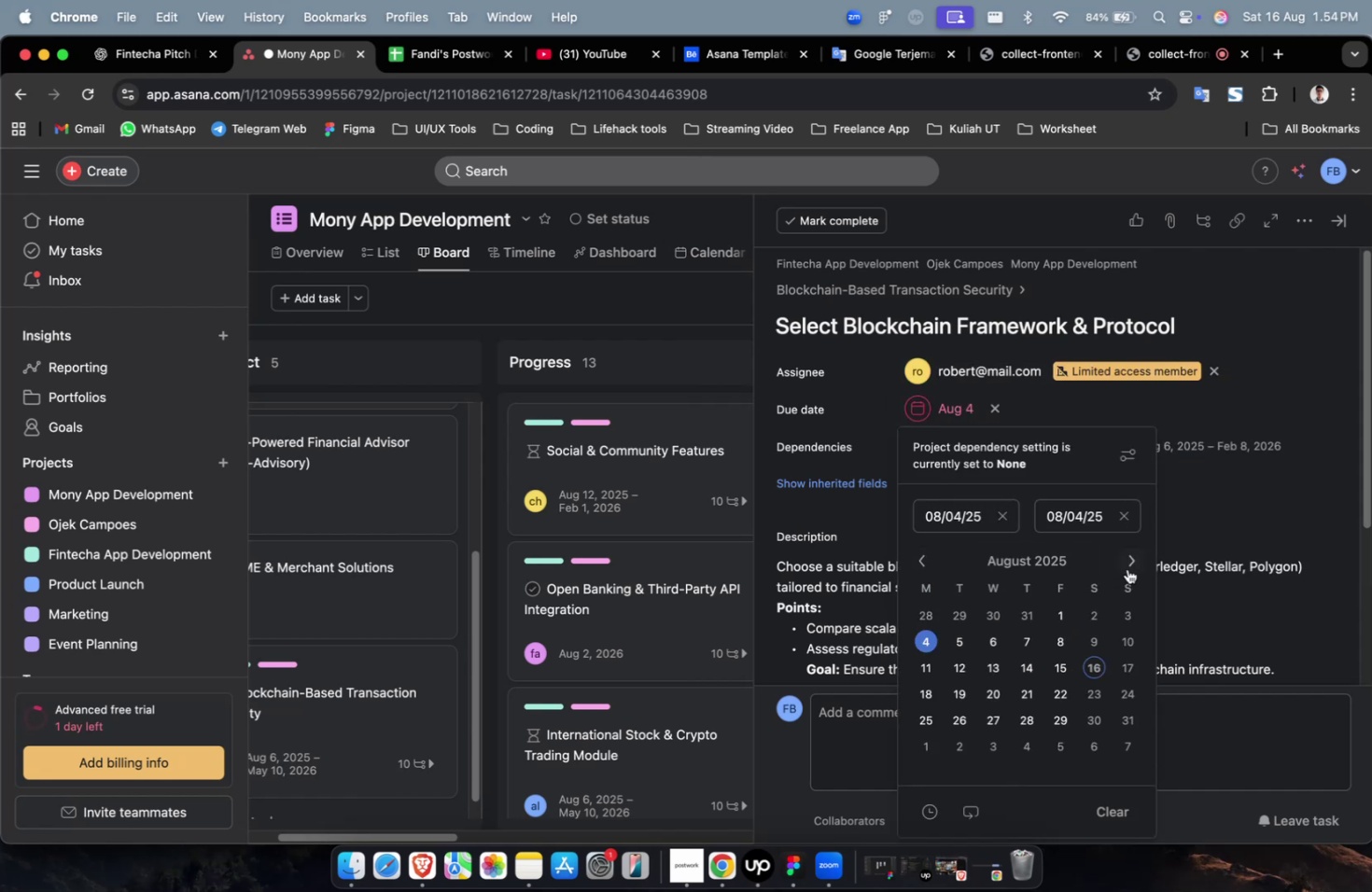 
double_click([1127, 567])
 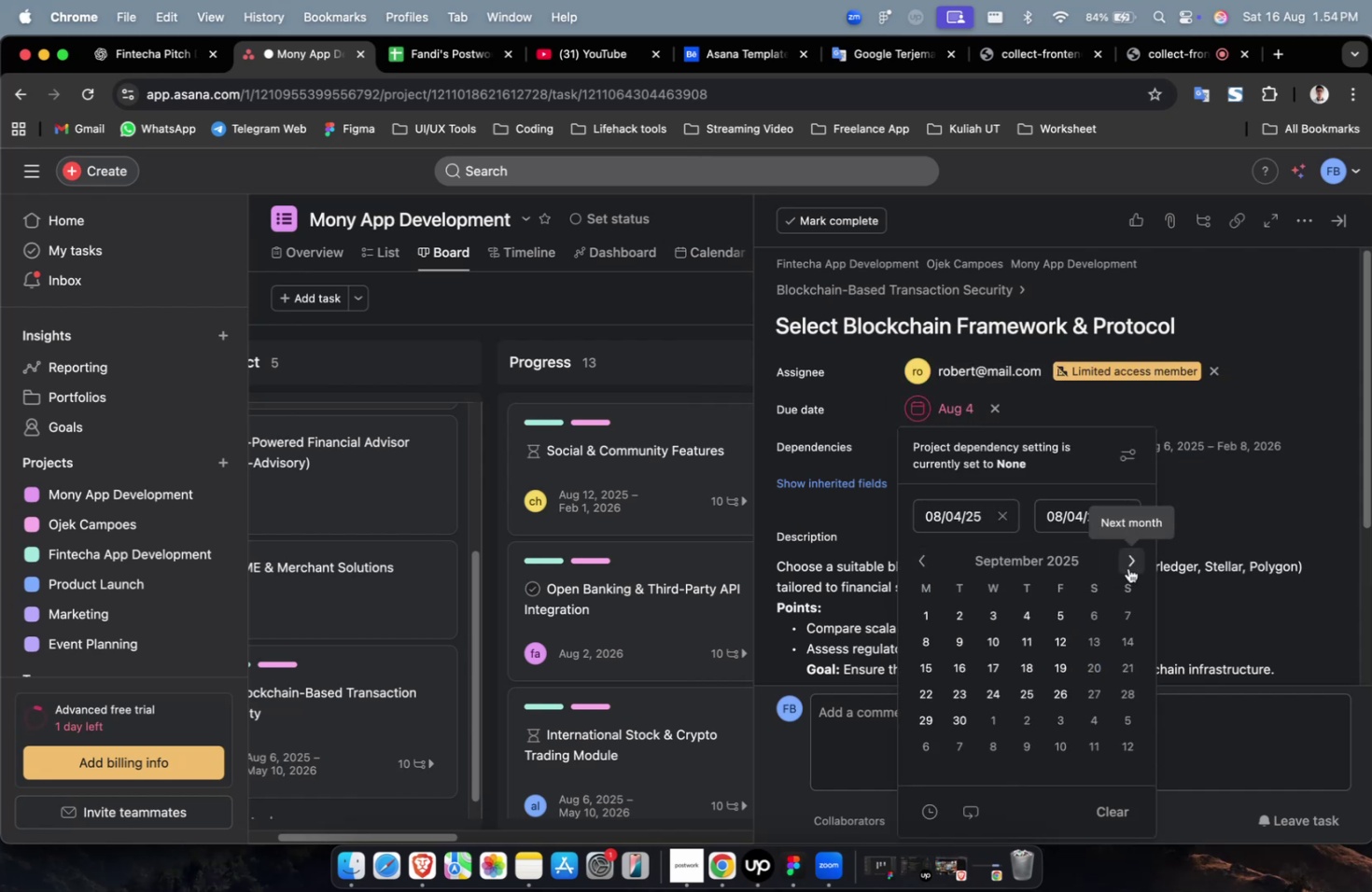 
triple_click([1127, 567])
 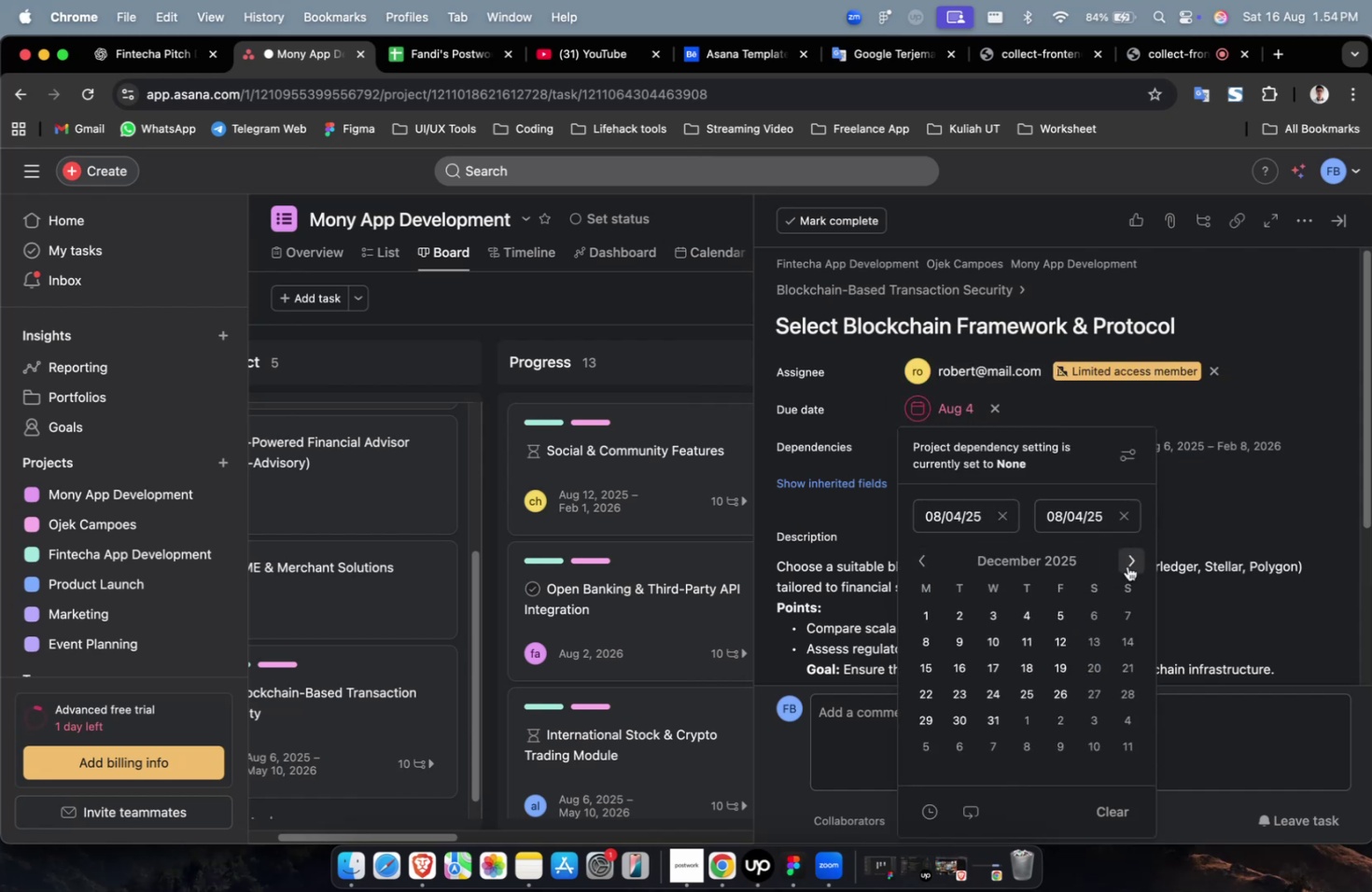 
triple_click([1127, 564])
 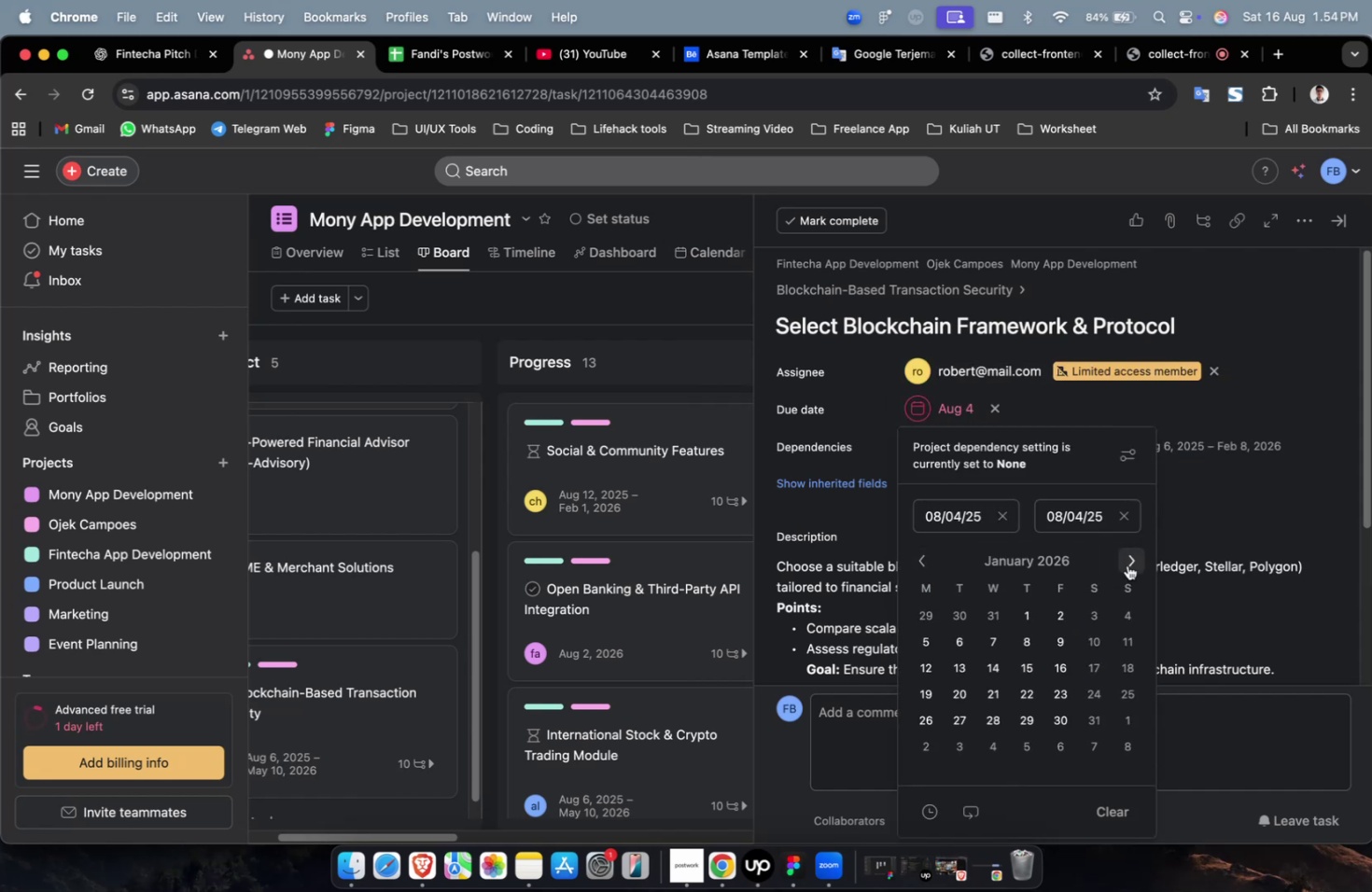 
triple_click([1127, 564])
 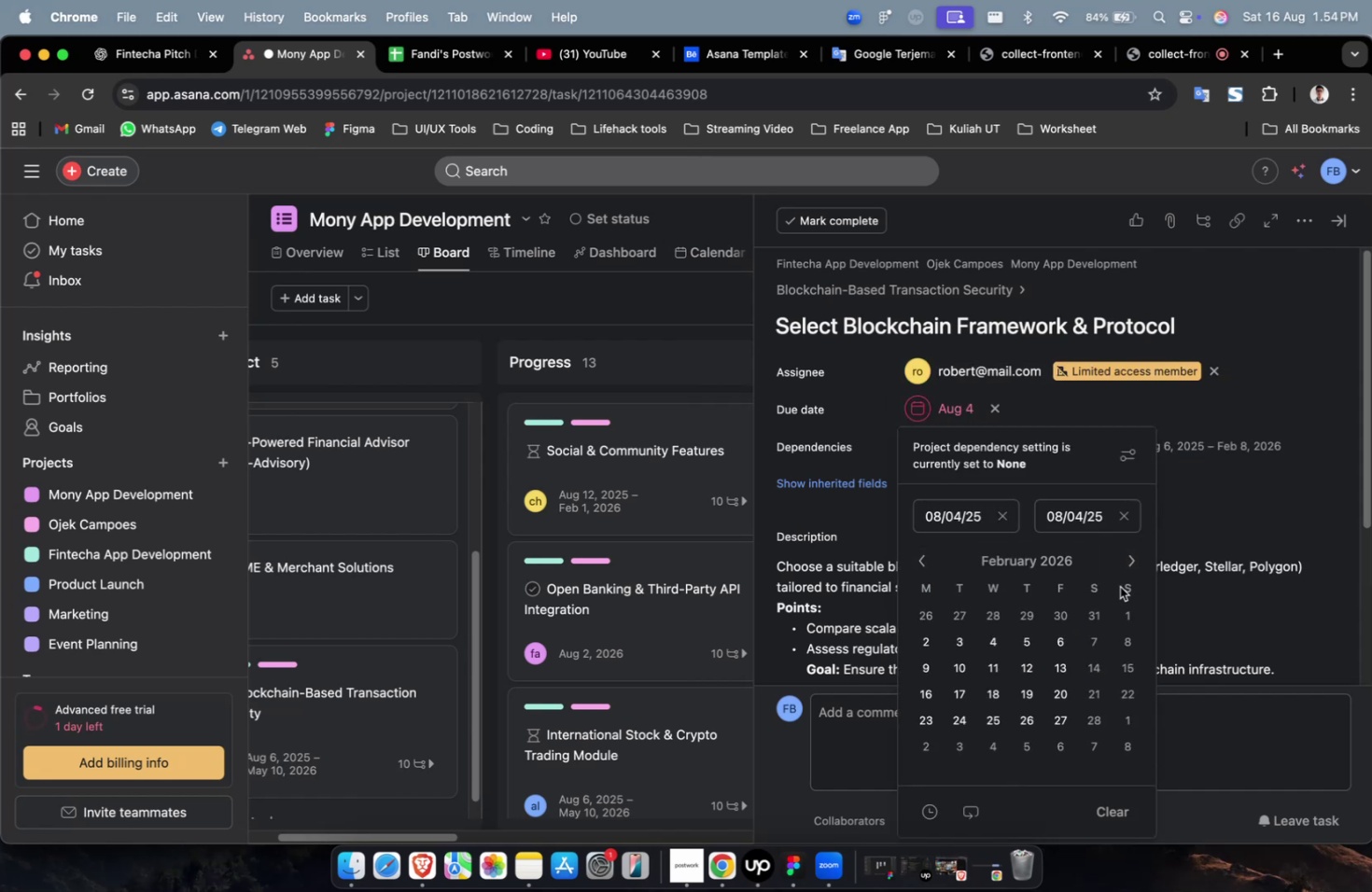 
left_click([1120, 687])
 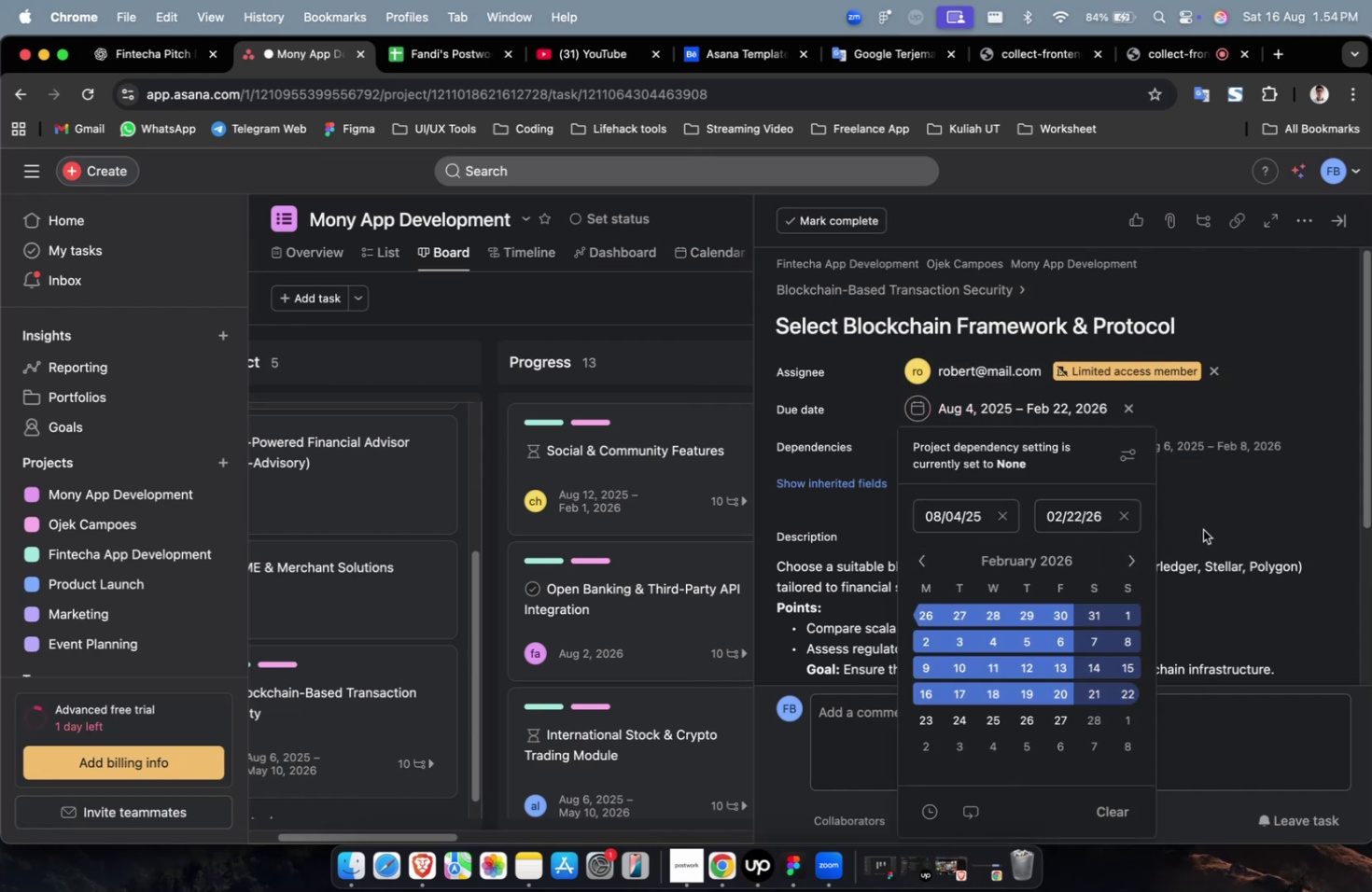 
double_click([1202, 529])
 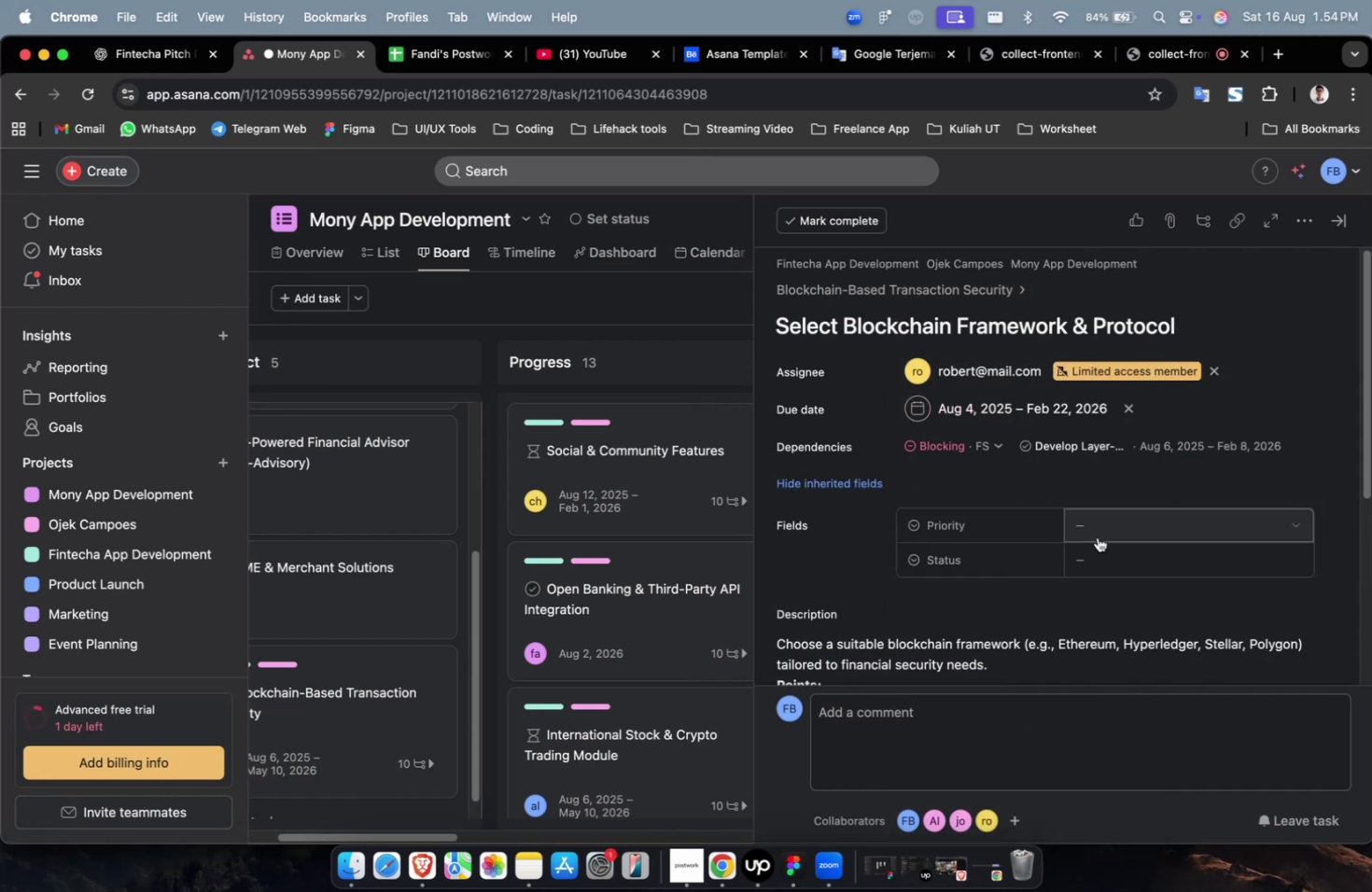 
triple_click([1117, 540])
 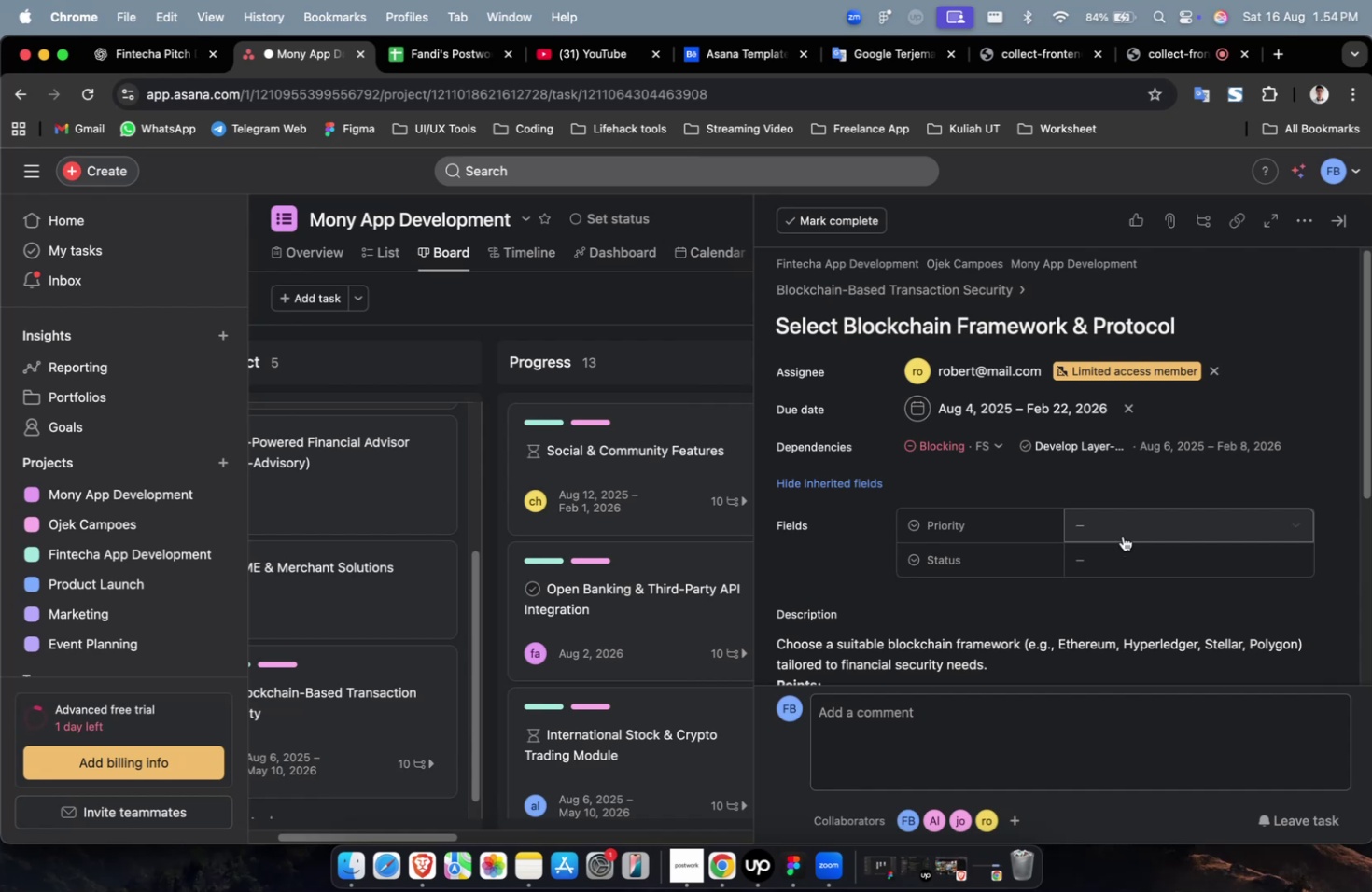 
triple_click([1122, 536])
 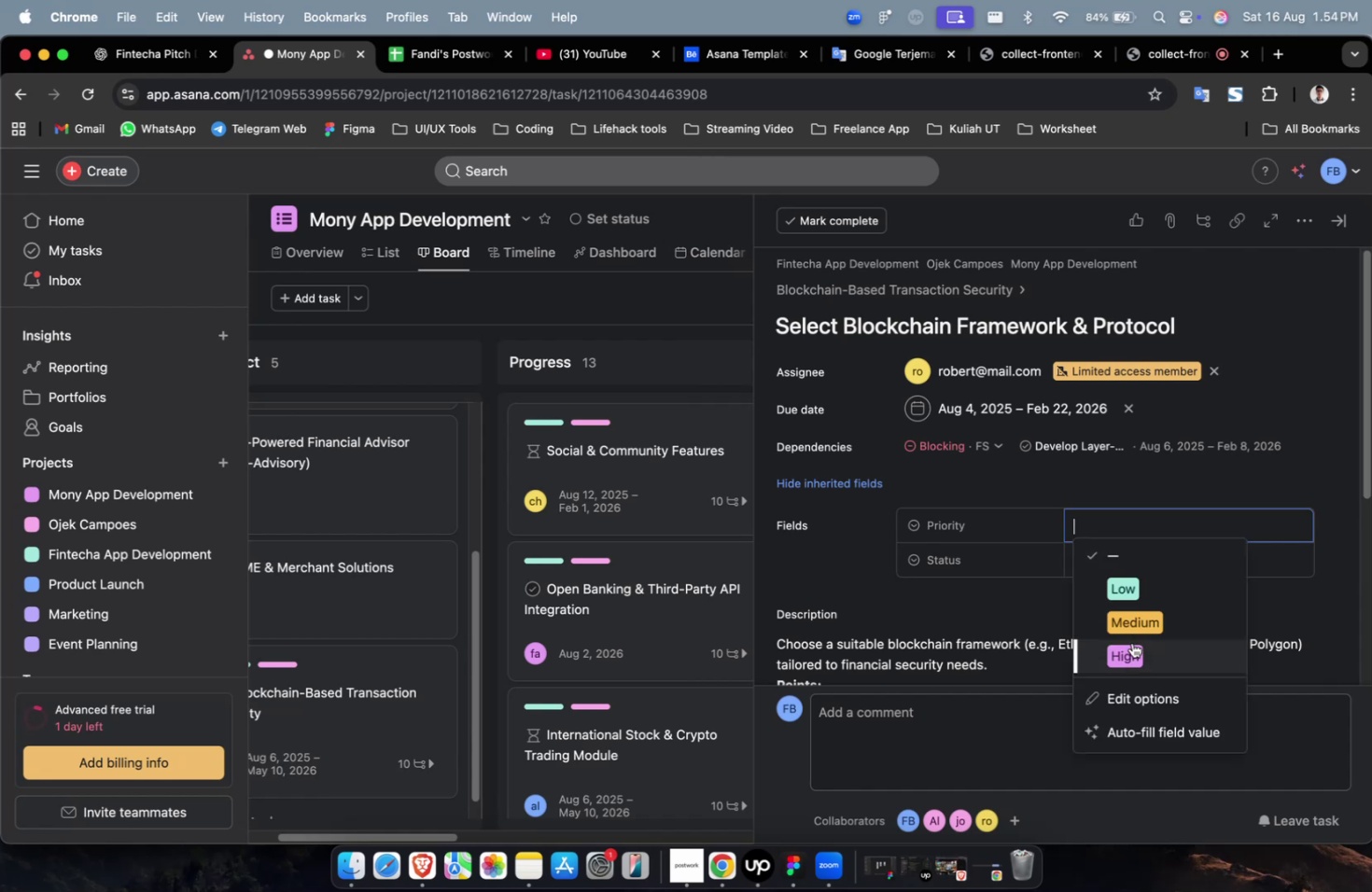 
triple_click([1131, 643])
 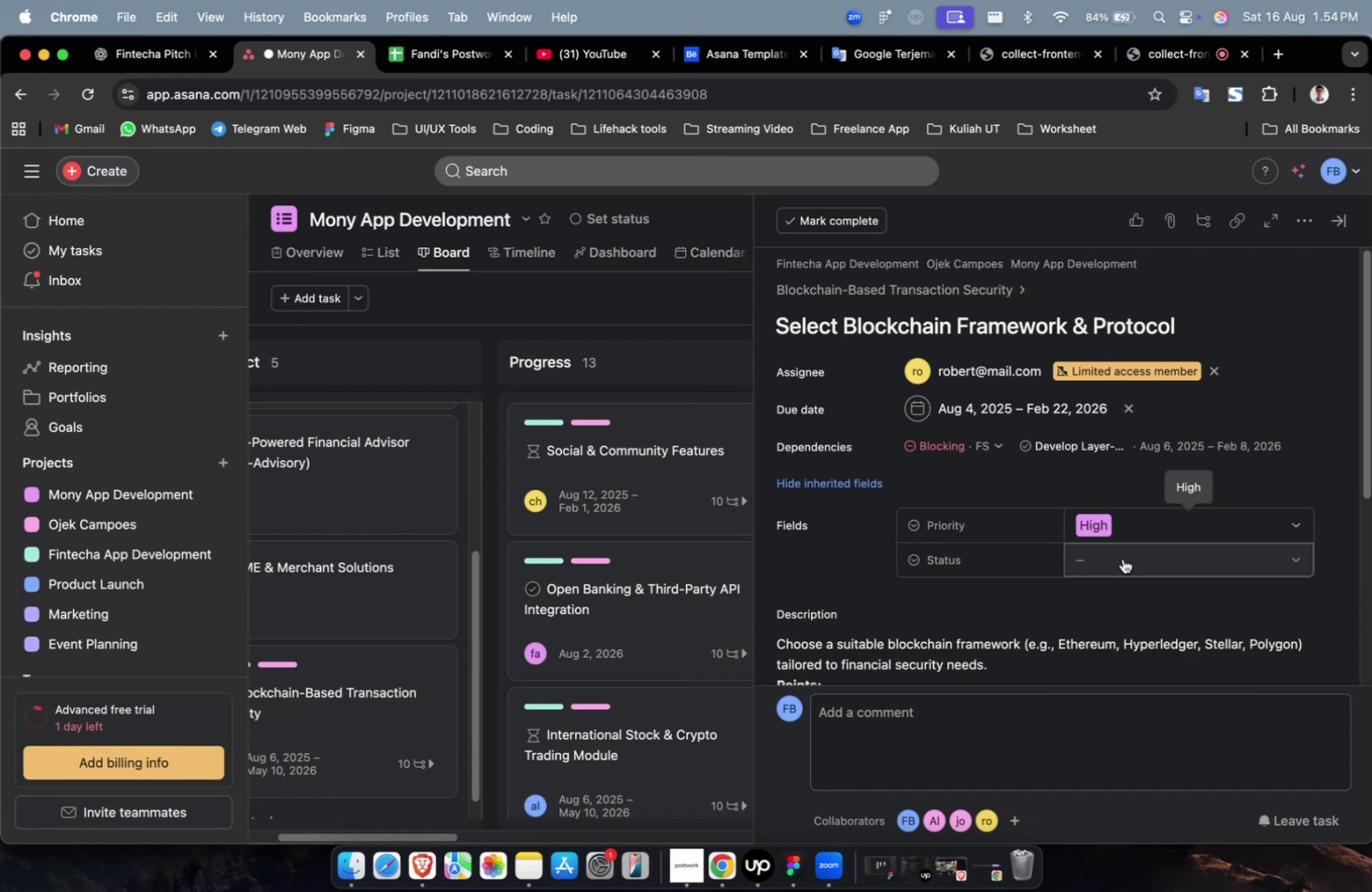 
triple_click([1122, 556])
 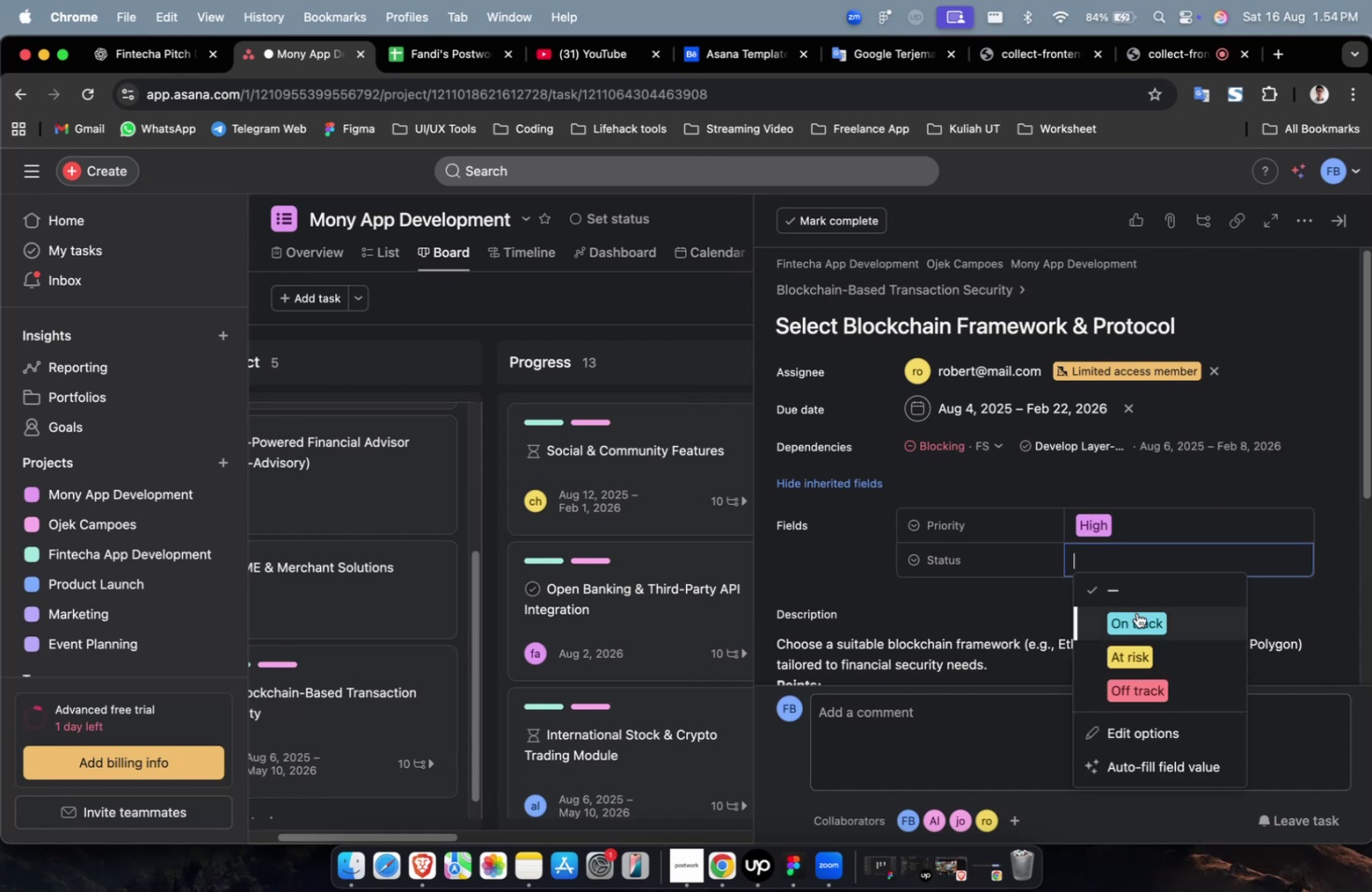 
triple_click([1136, 612])
 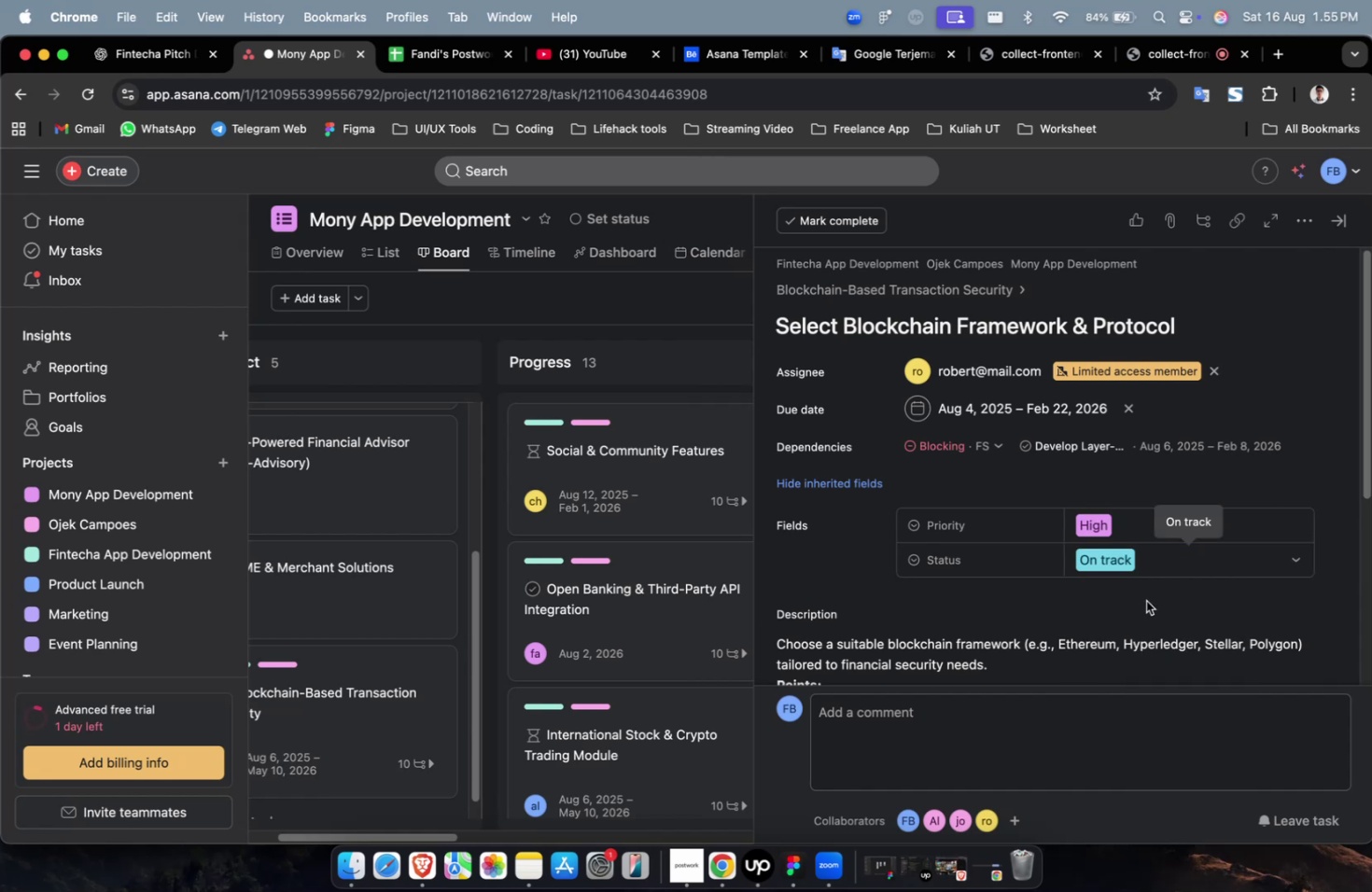 
wait(7.55)
 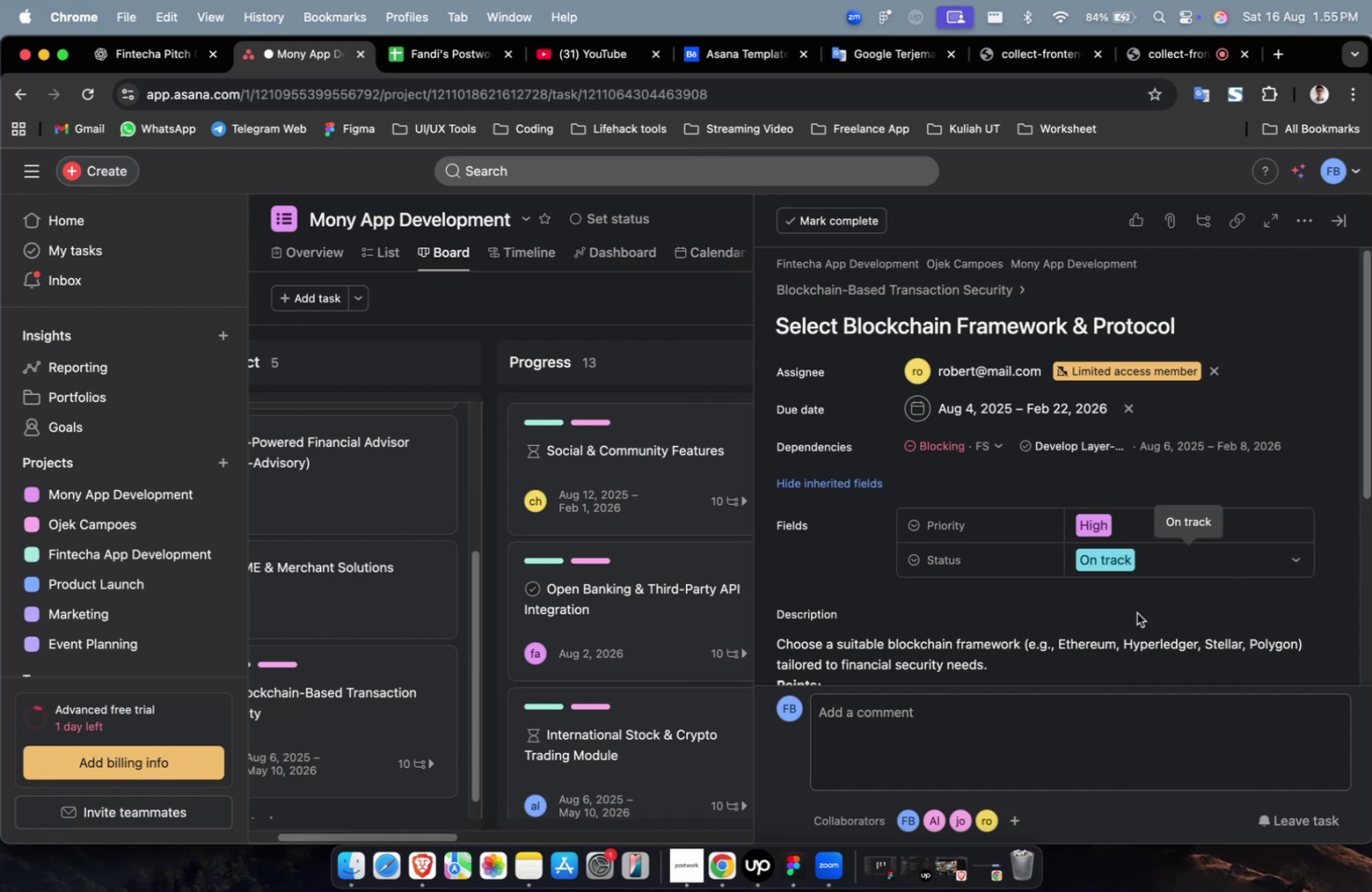 
left_click([825, 483])
 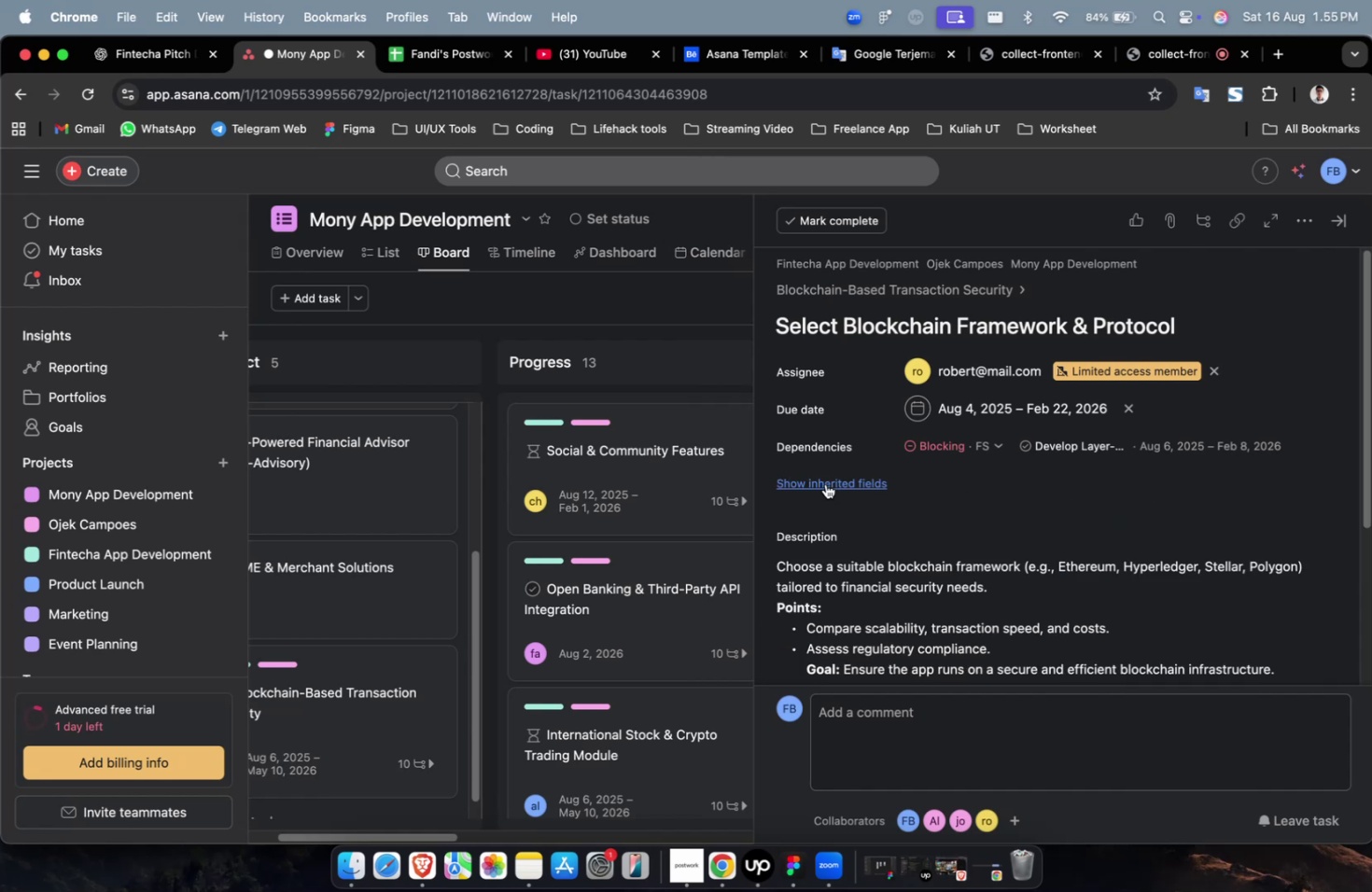 
double_click([825, 483])
 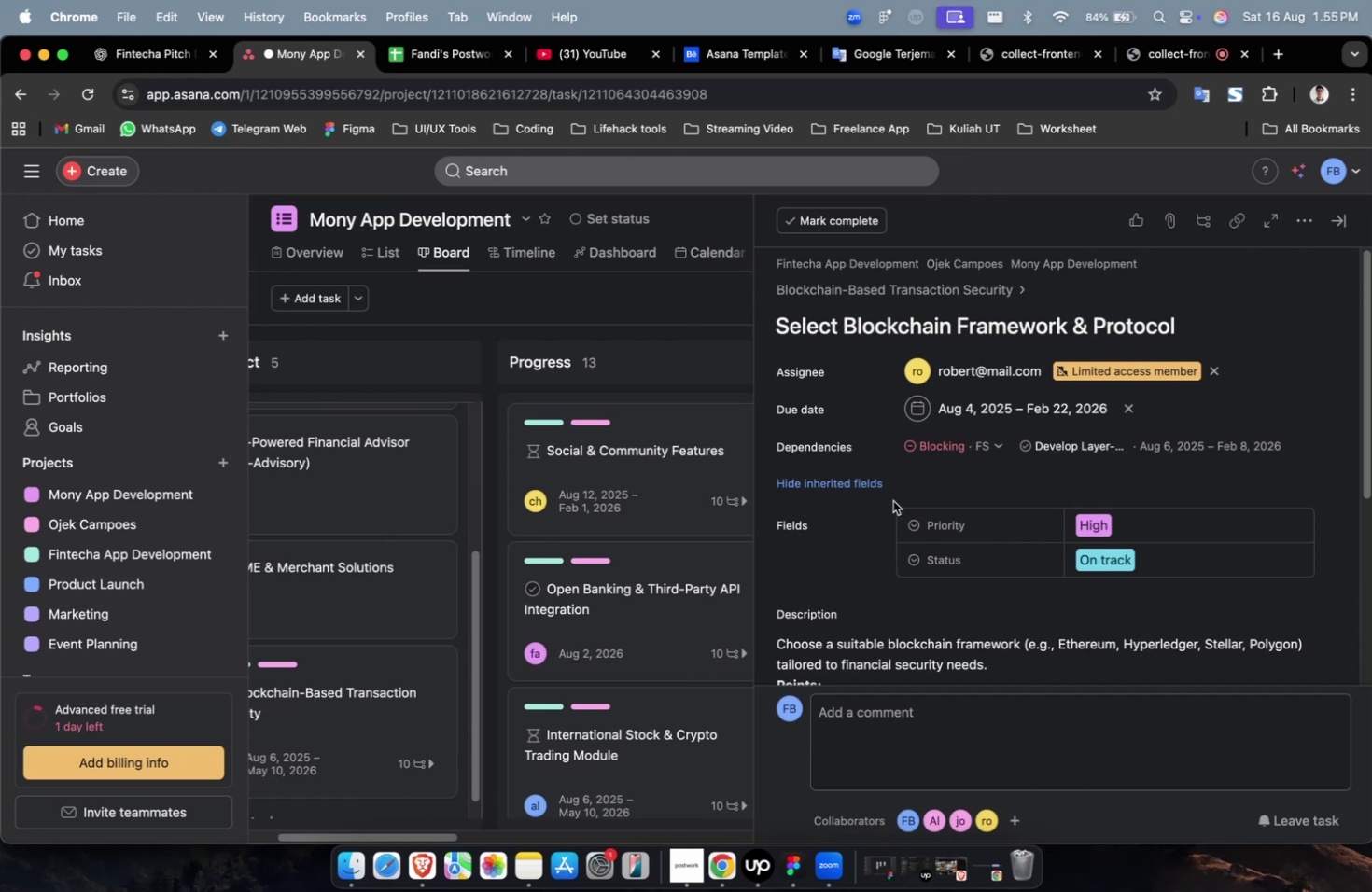 
scroll: coordinate [1011, 528], scroll_direction: down, amount: 12.0
 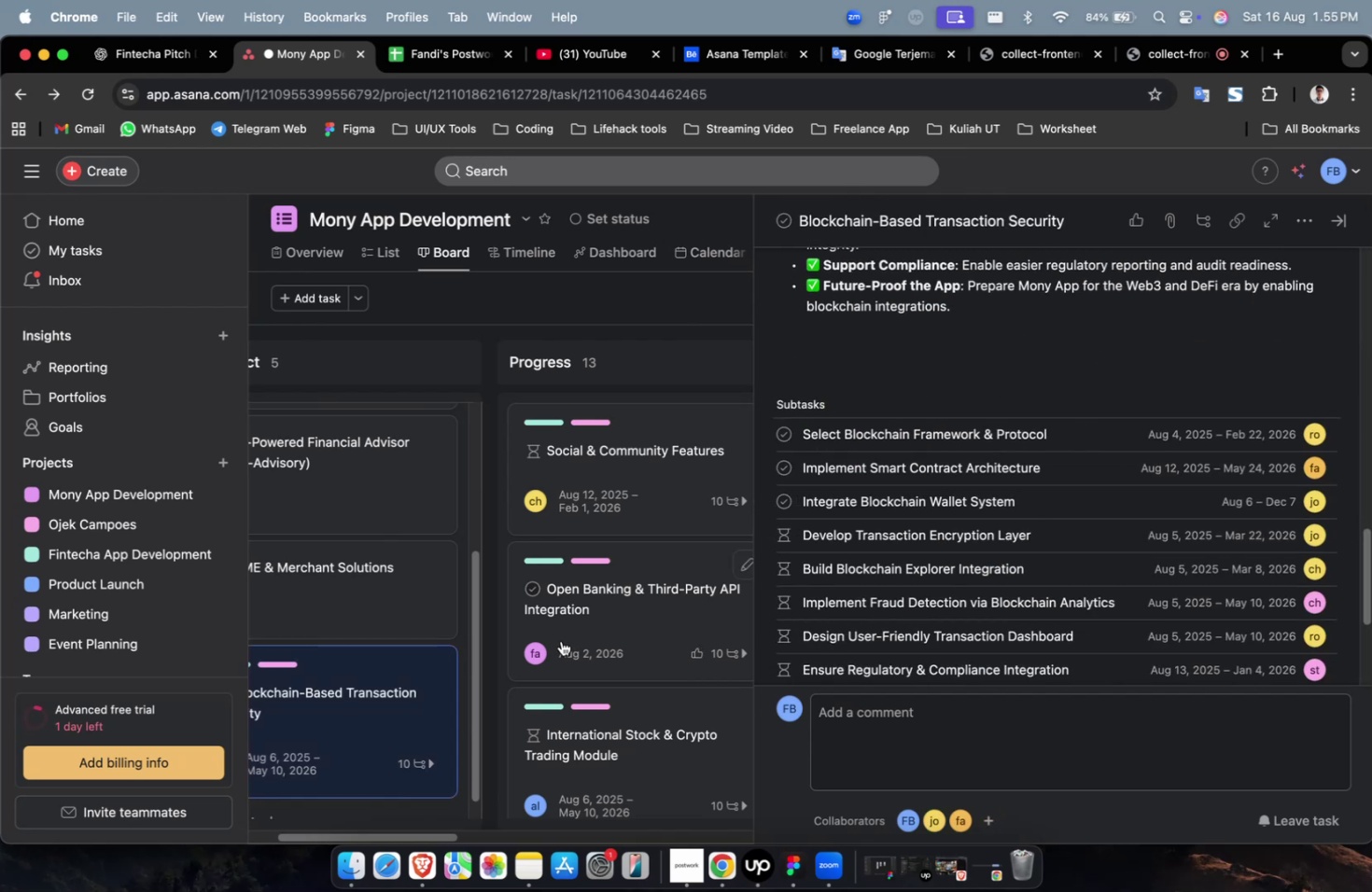 
left_click_drag(start_coordinate=[339, 710], to_coordinate=[613, 467])
 